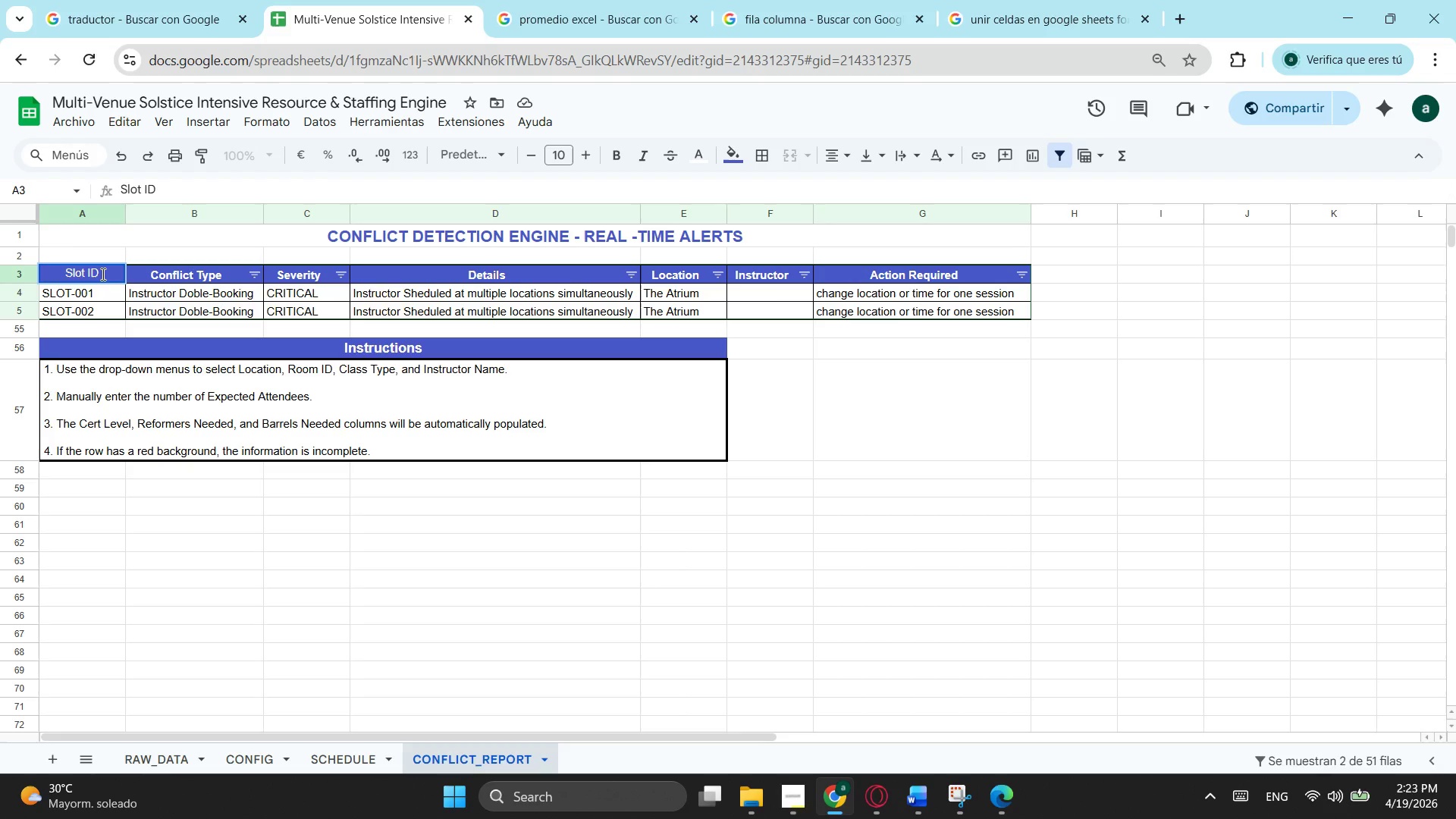 
left_click_drag(start_coordinate=[102, 274], to_coordinate=[65, 275])
 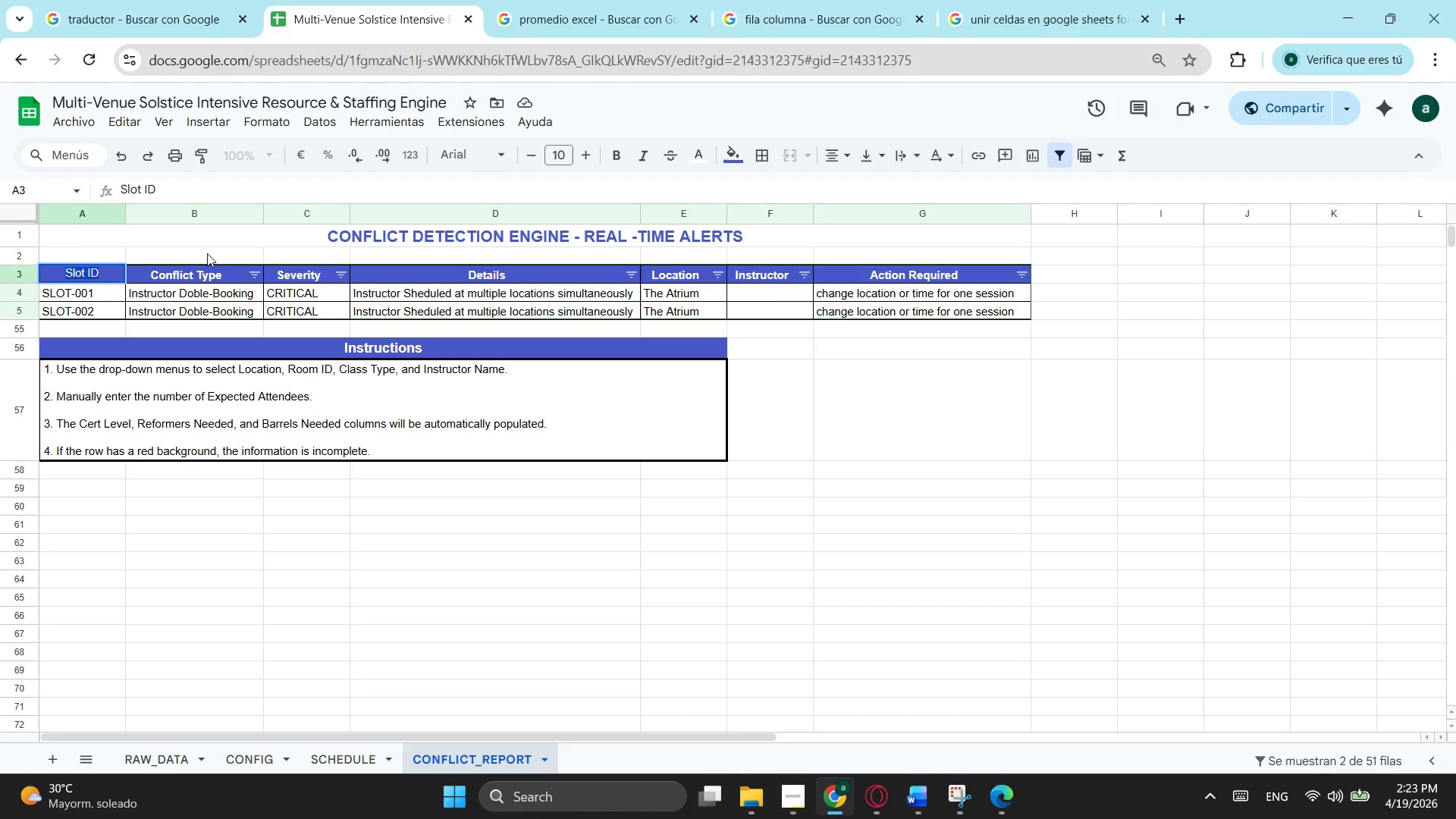 
key(Control+C)
 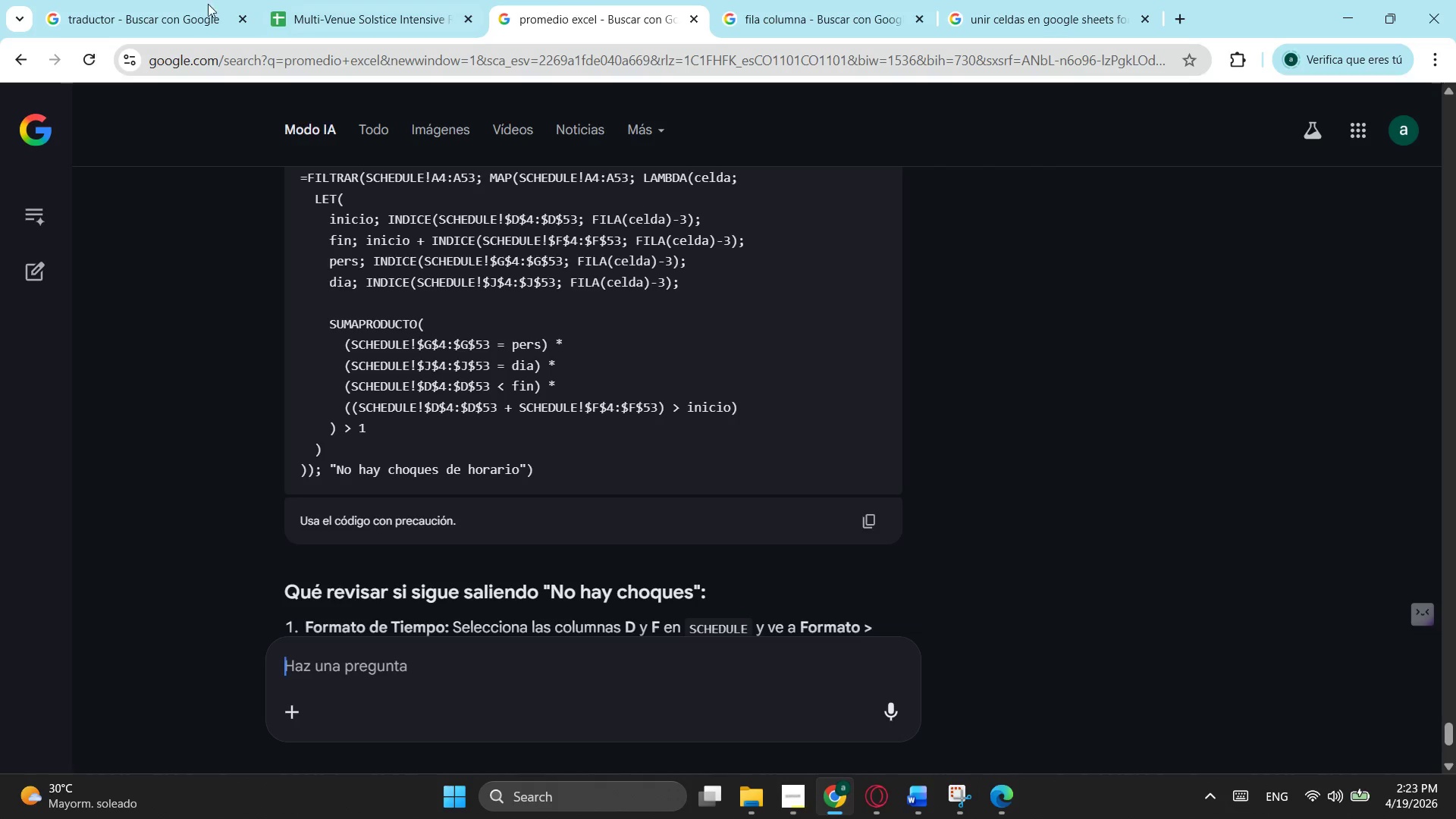 
double_click([120, 4])
 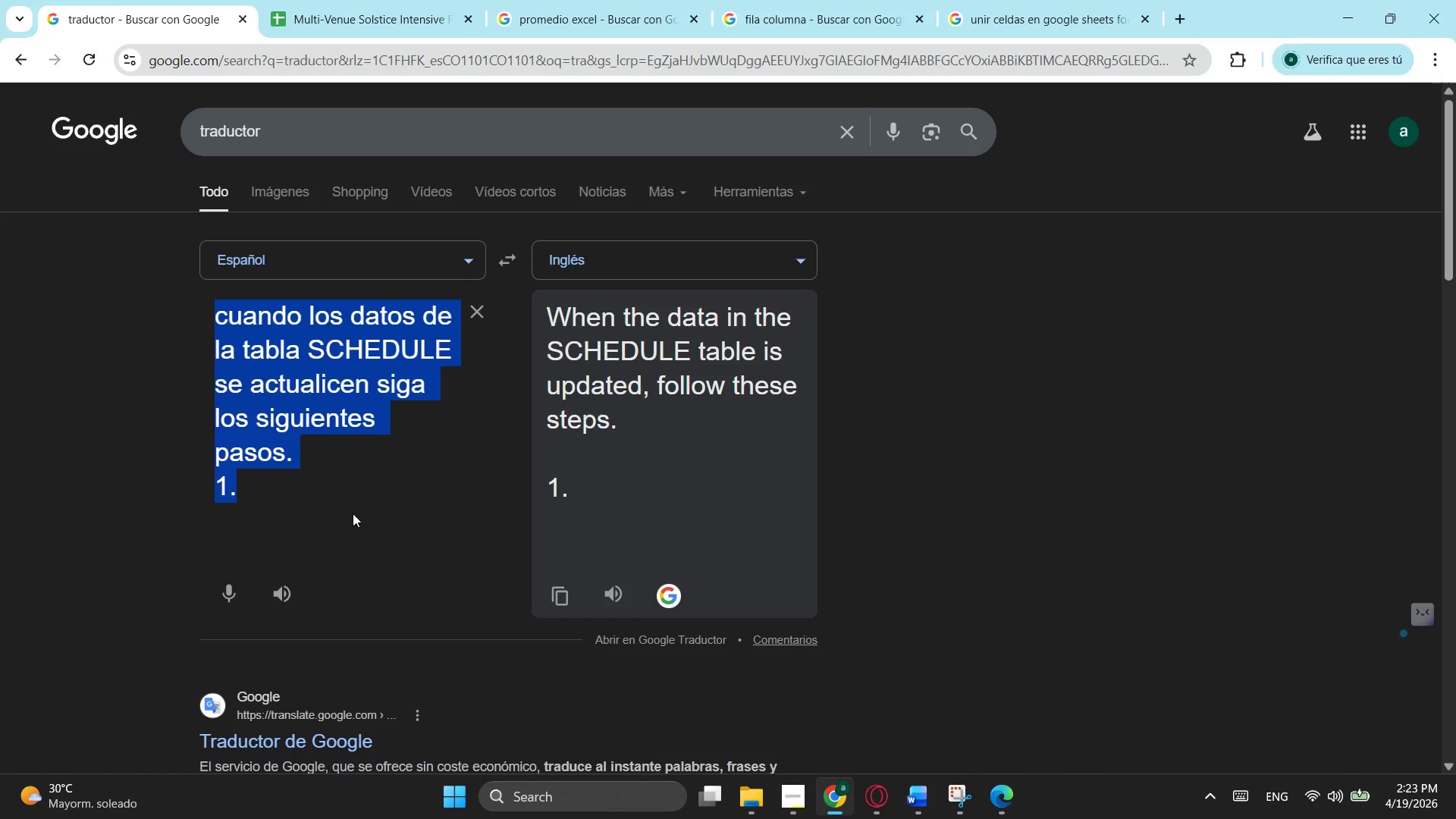 
left_click([347, 510])
 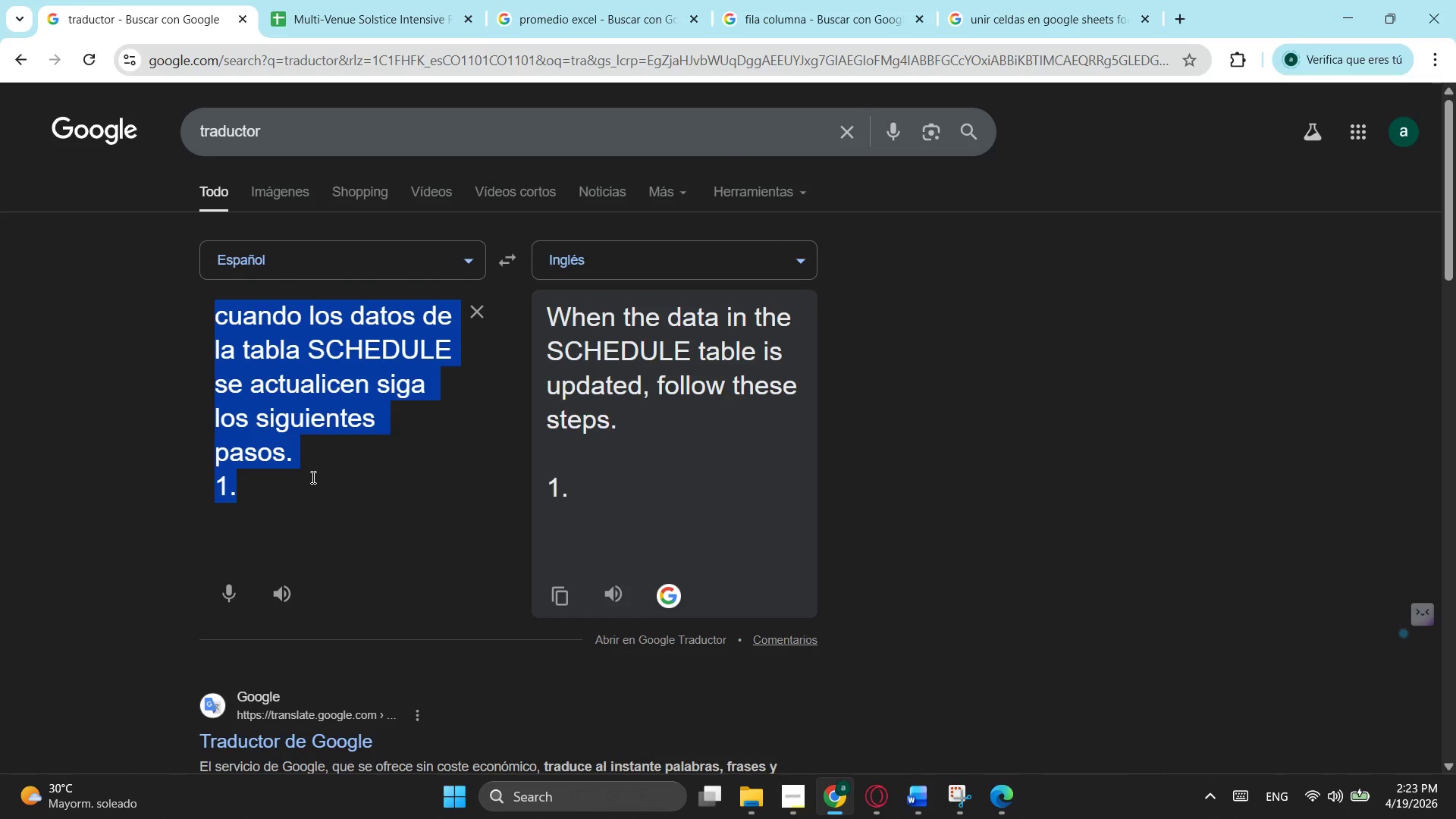 
double_click([297, 485])
 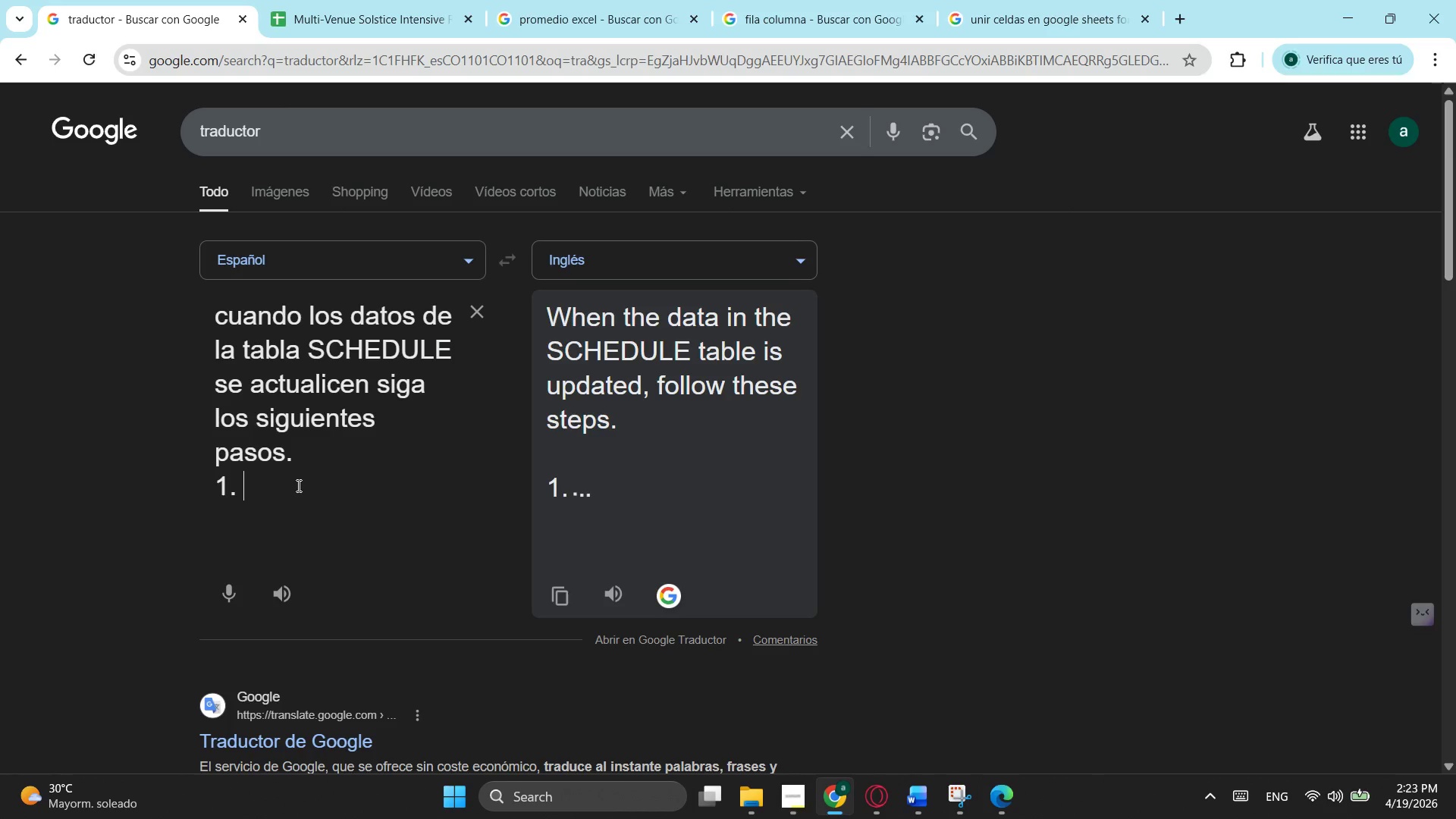 
type( ubic)
key(Backspace)
key(Backspace)
type(iquese )
key(Backspace)
key(Backspace)
key(Backspace)
key(Backspace)
key(Backspace)
key(Backspace)
key(Backspace)
key(Backspace)
key(Backspace)
type(precione l)
key(Backspace)
type(el filtro de la columna )
 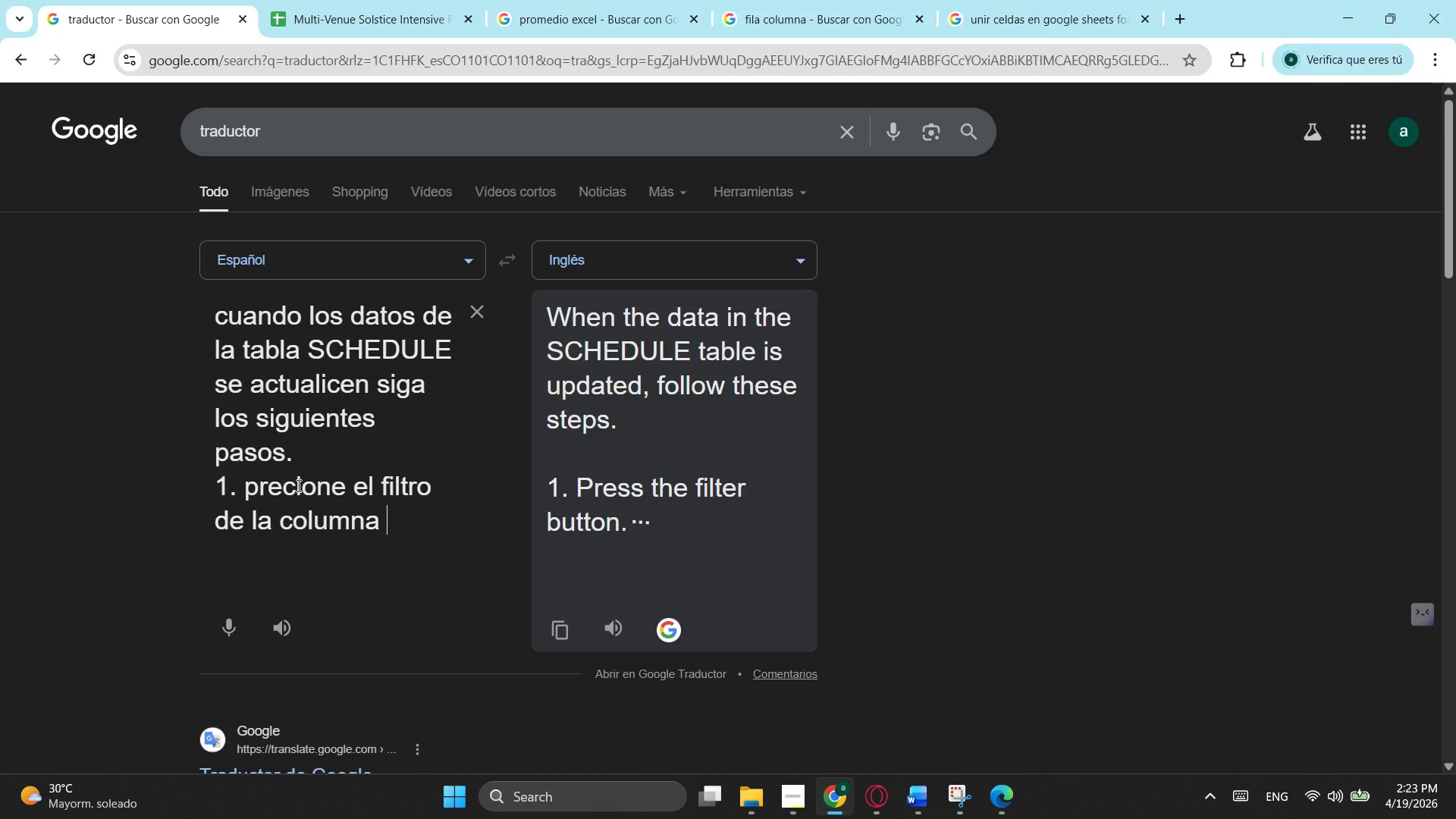 
key(Control+ControlLeft)
 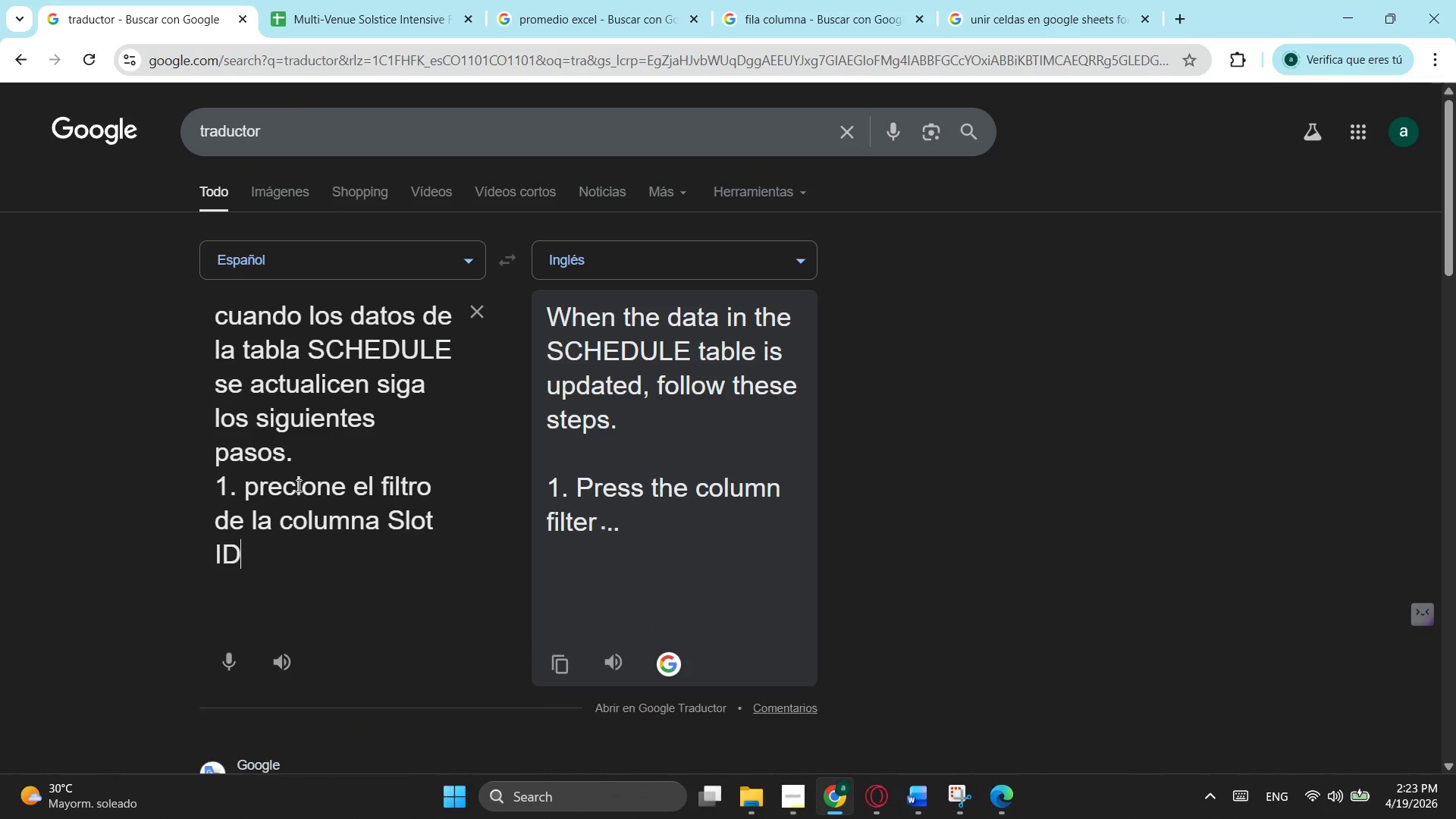 
key(V)
 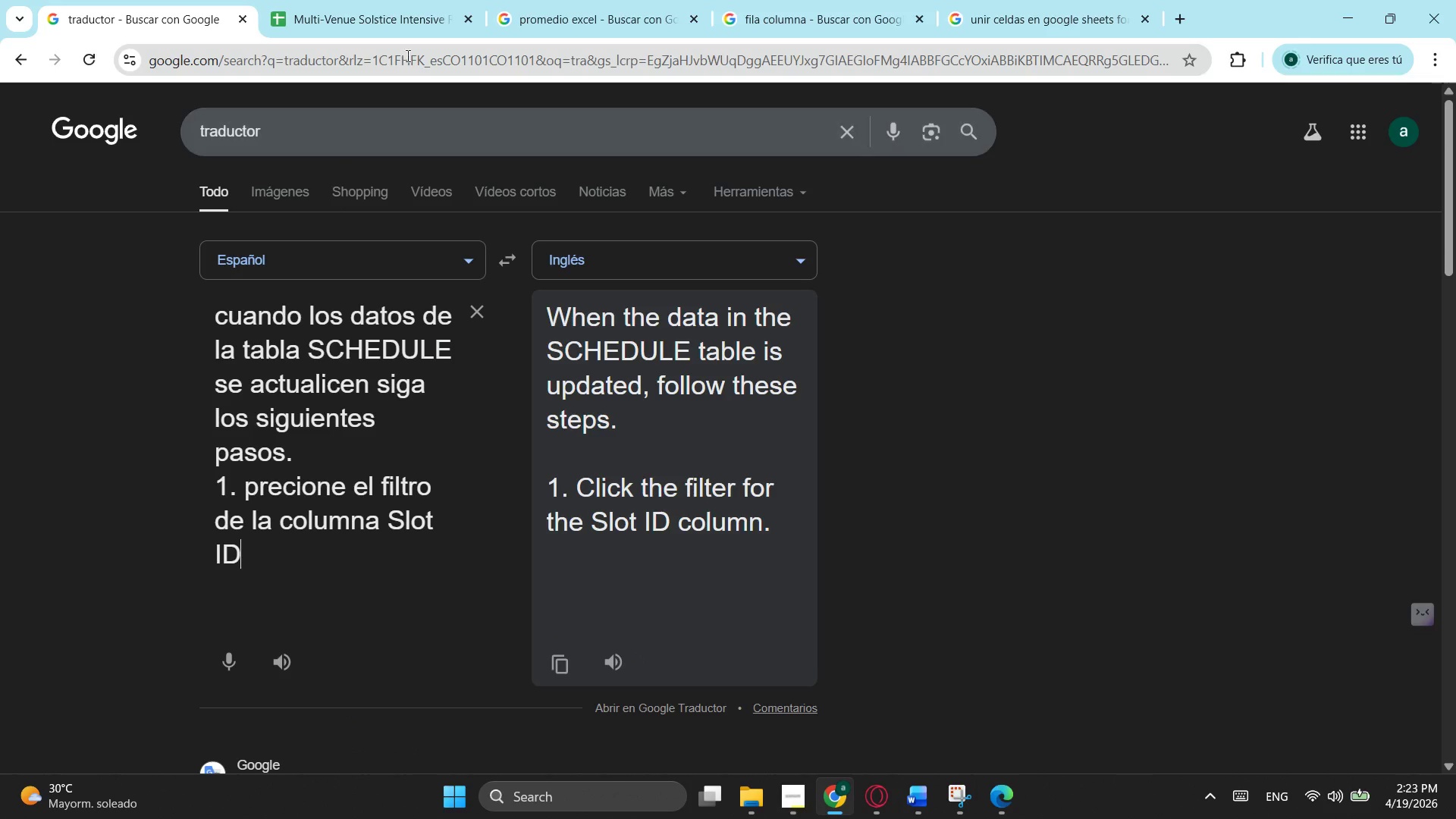 
left_click([353, 0])
 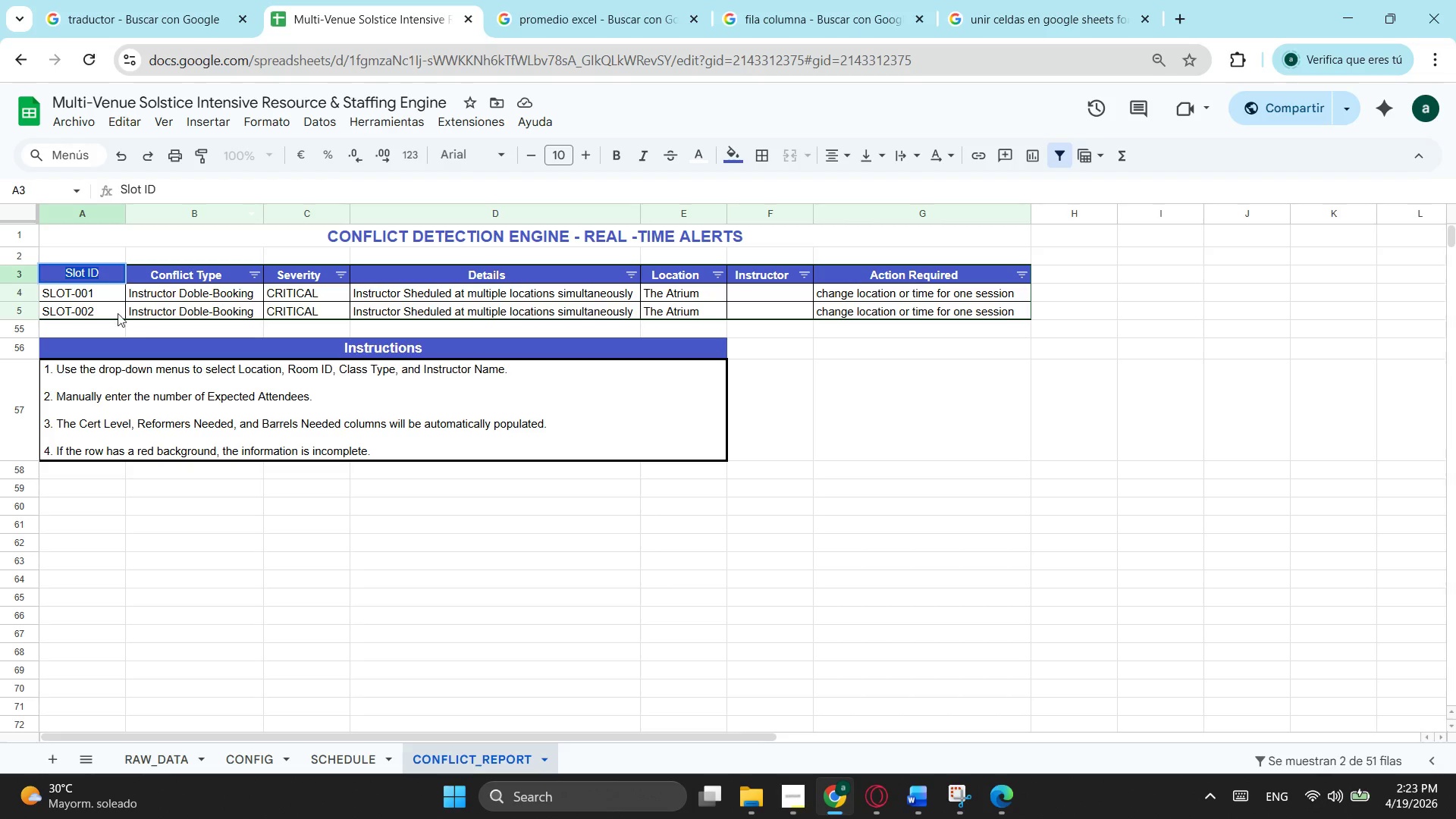 
left_click([225, 535])
 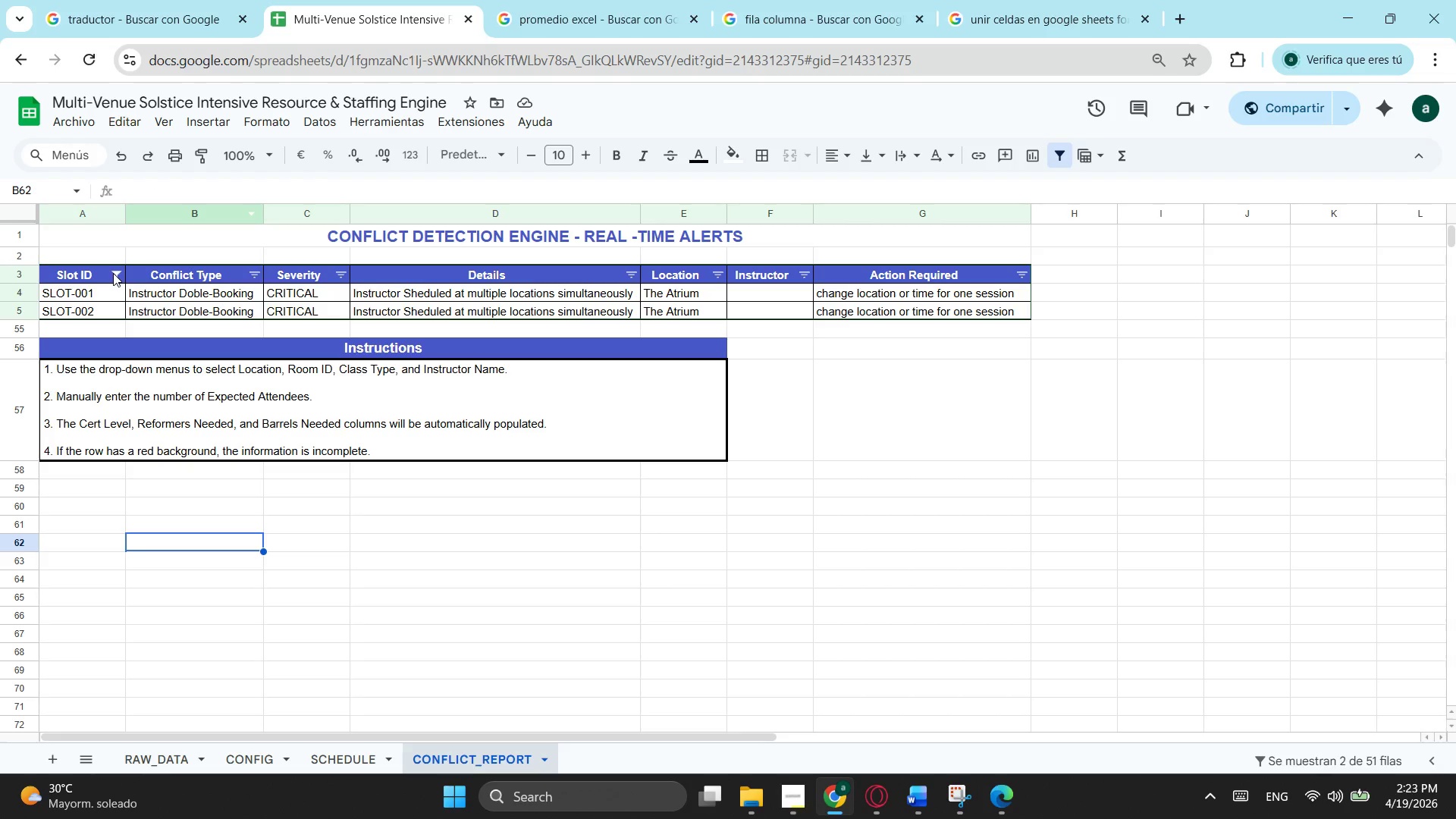 
left_click([115, 273])
 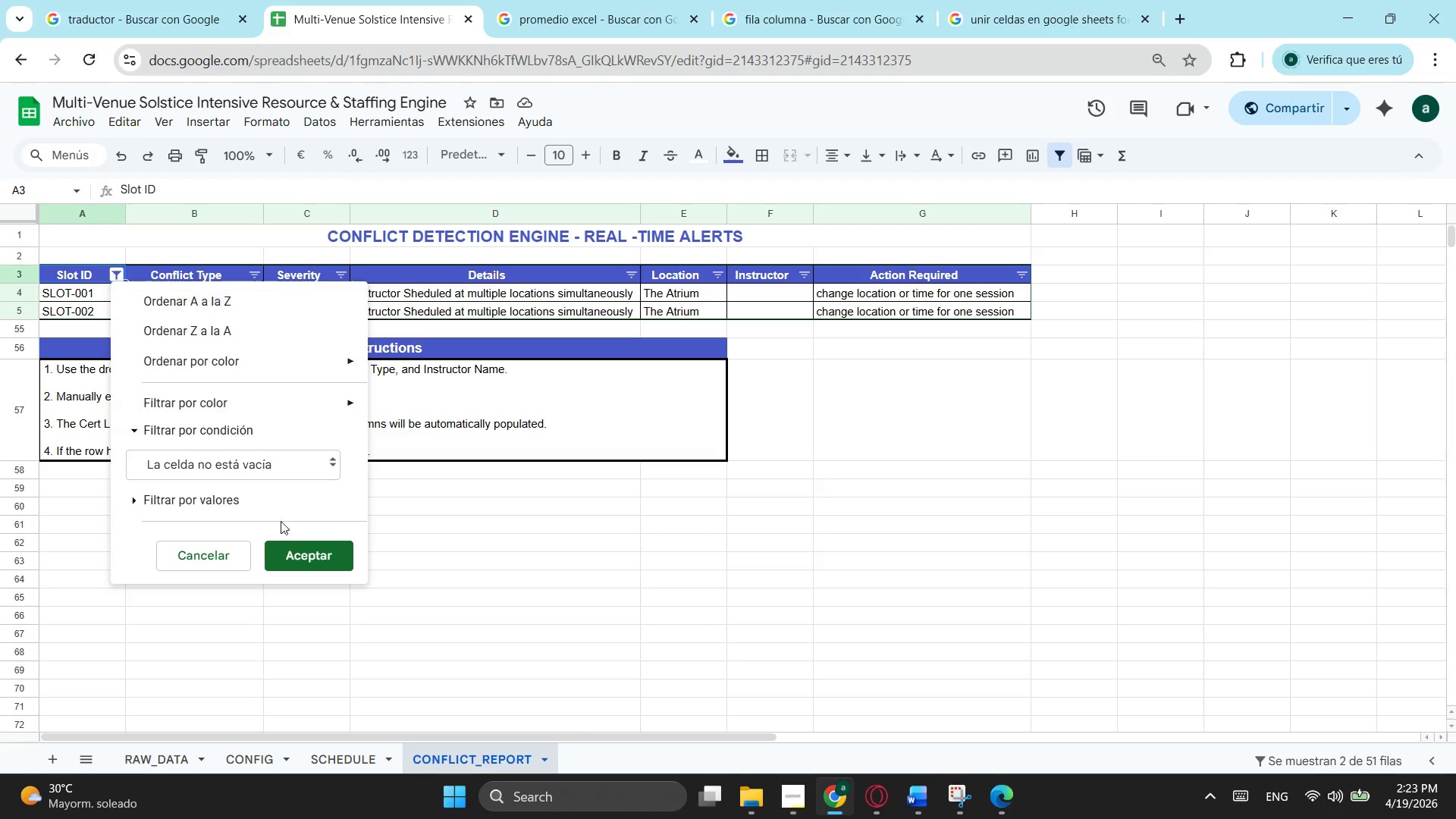 
left_click([276, 555])
 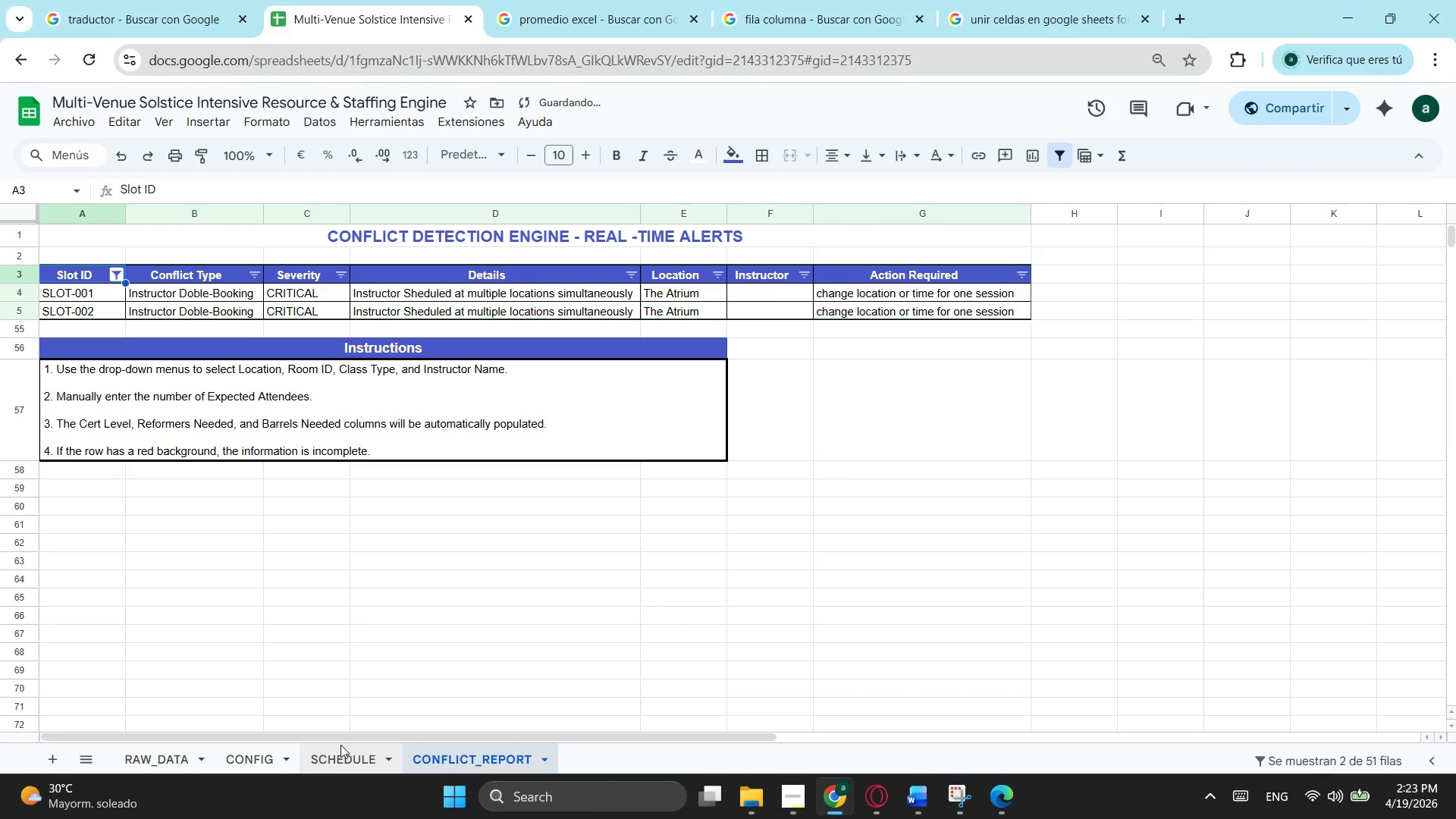 
left_click([340, 748])
 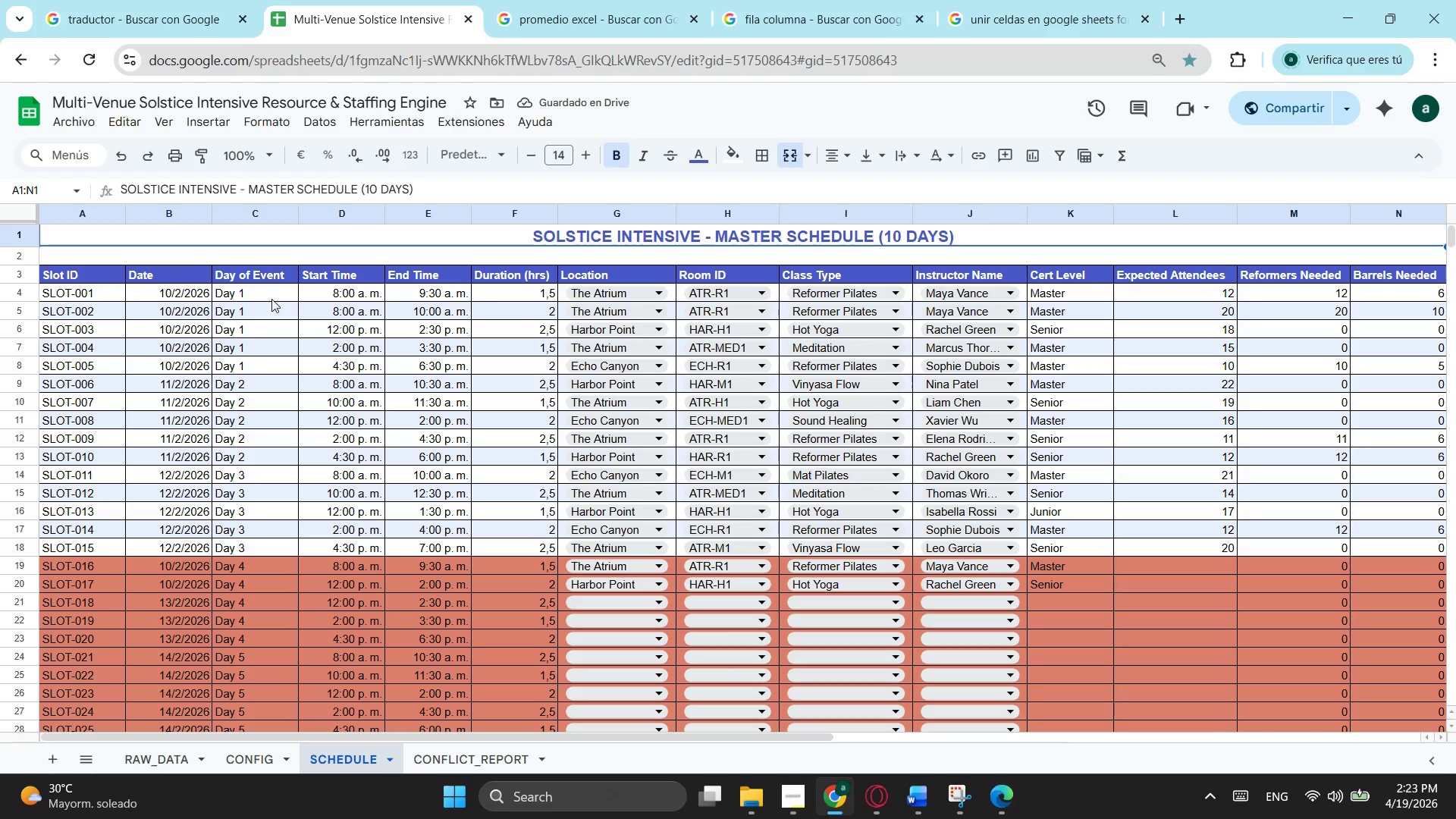 
left_click_drag(start_coordinate=[285, 312], to_coordinate=[1049, 312])
 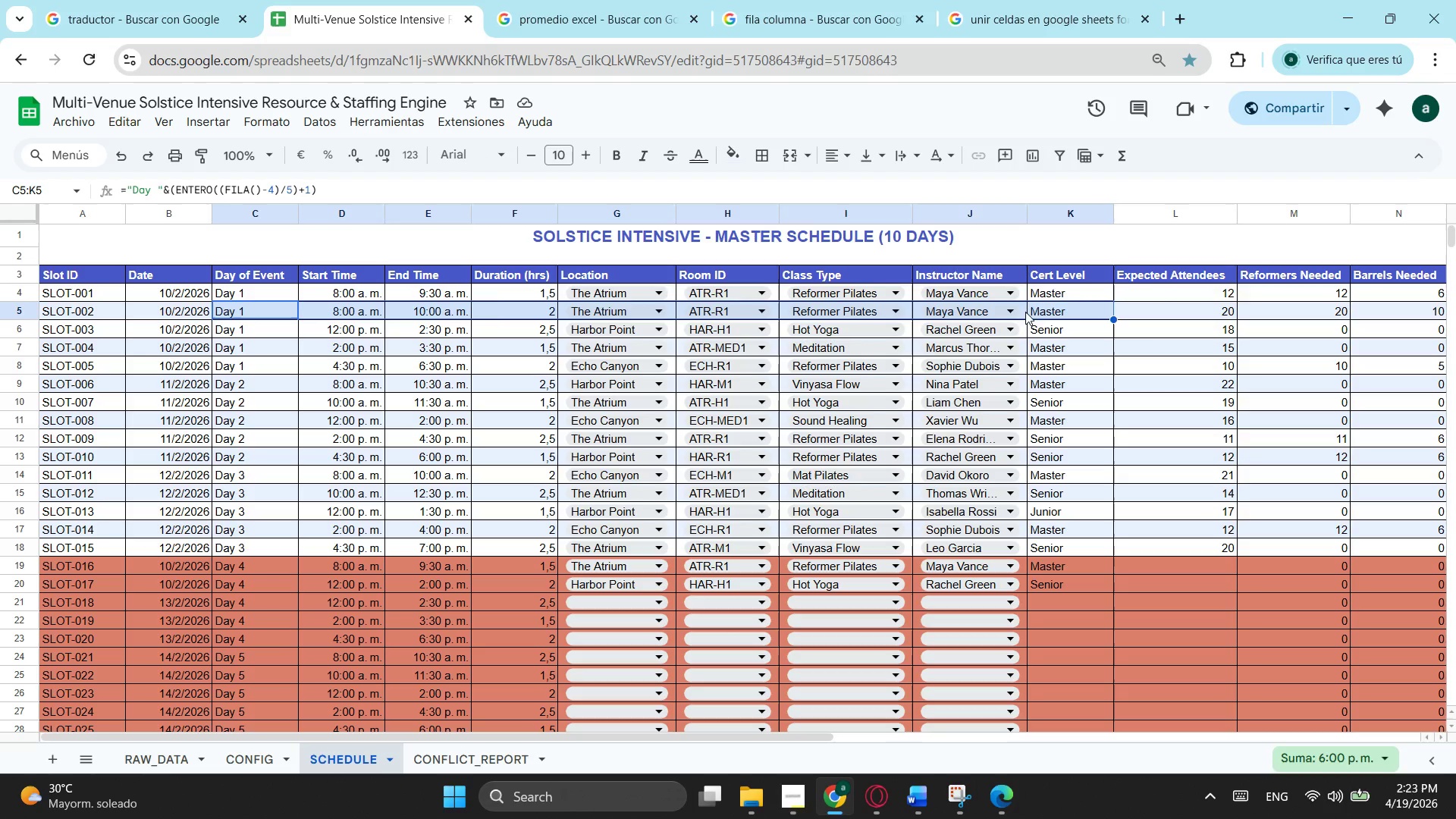 
key(Control+ControlLeft)
 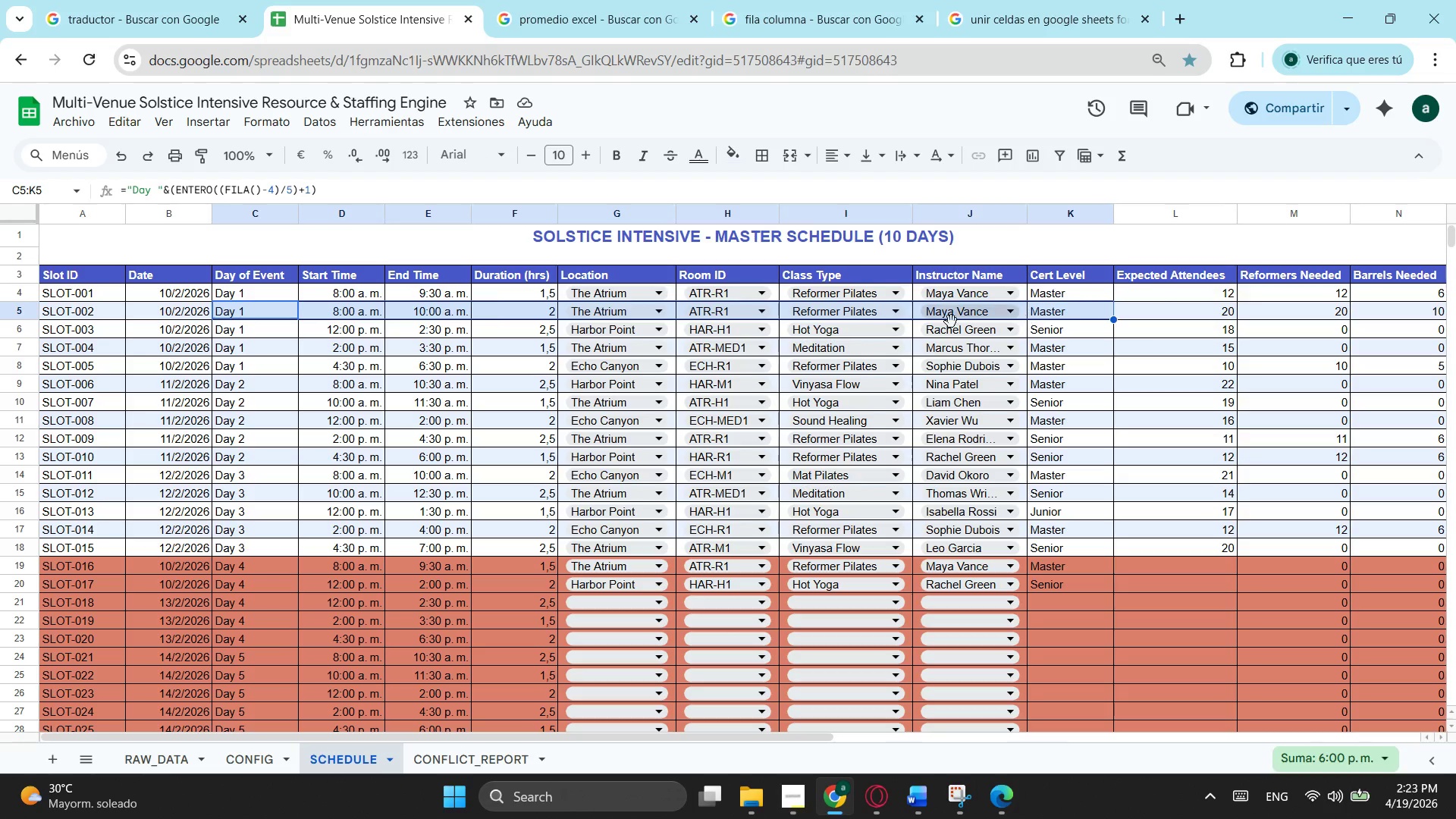 
key(Control+C)
 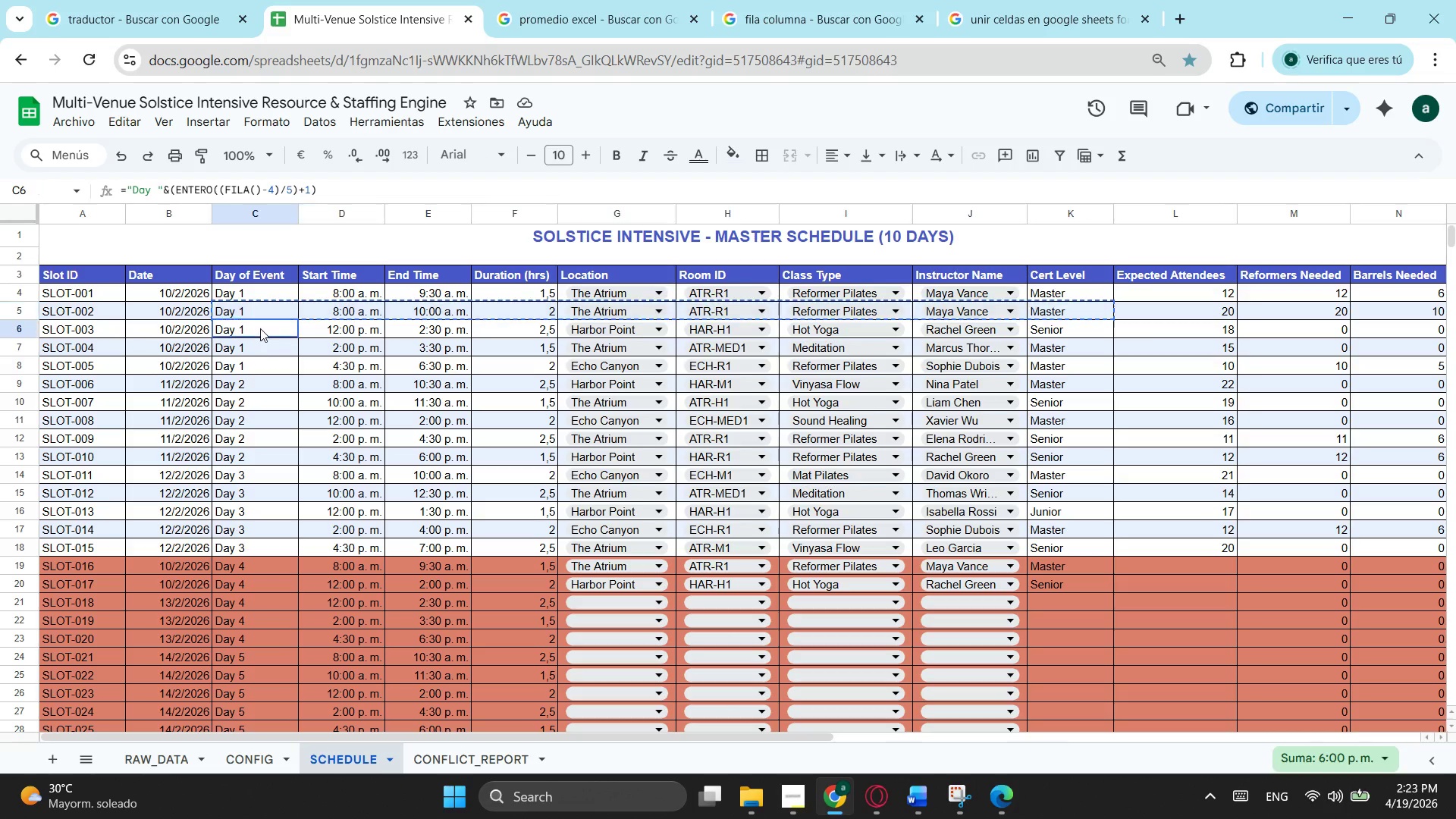 
left_click([260, 328])
 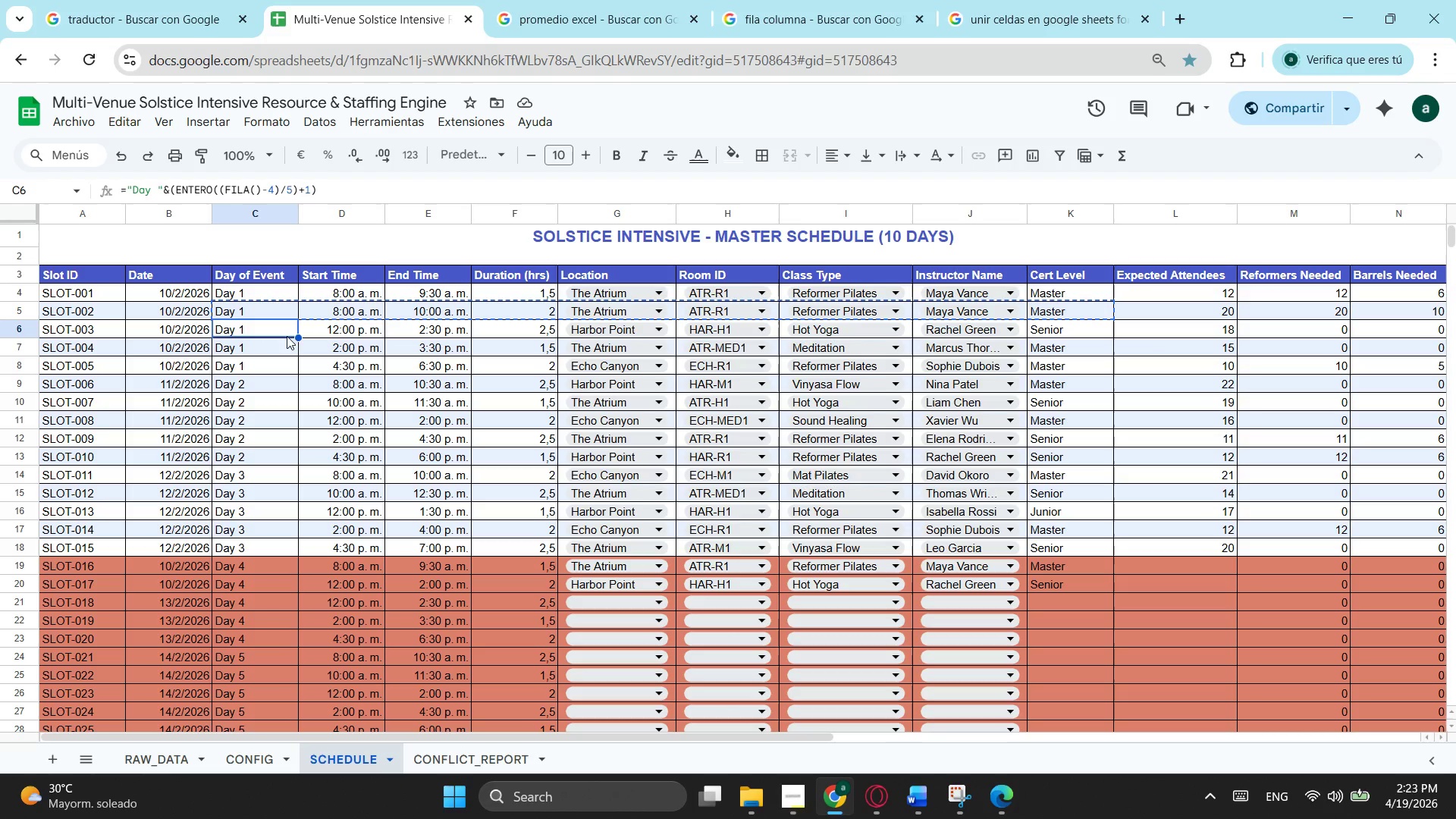 
key(Control+ControlLeft)
 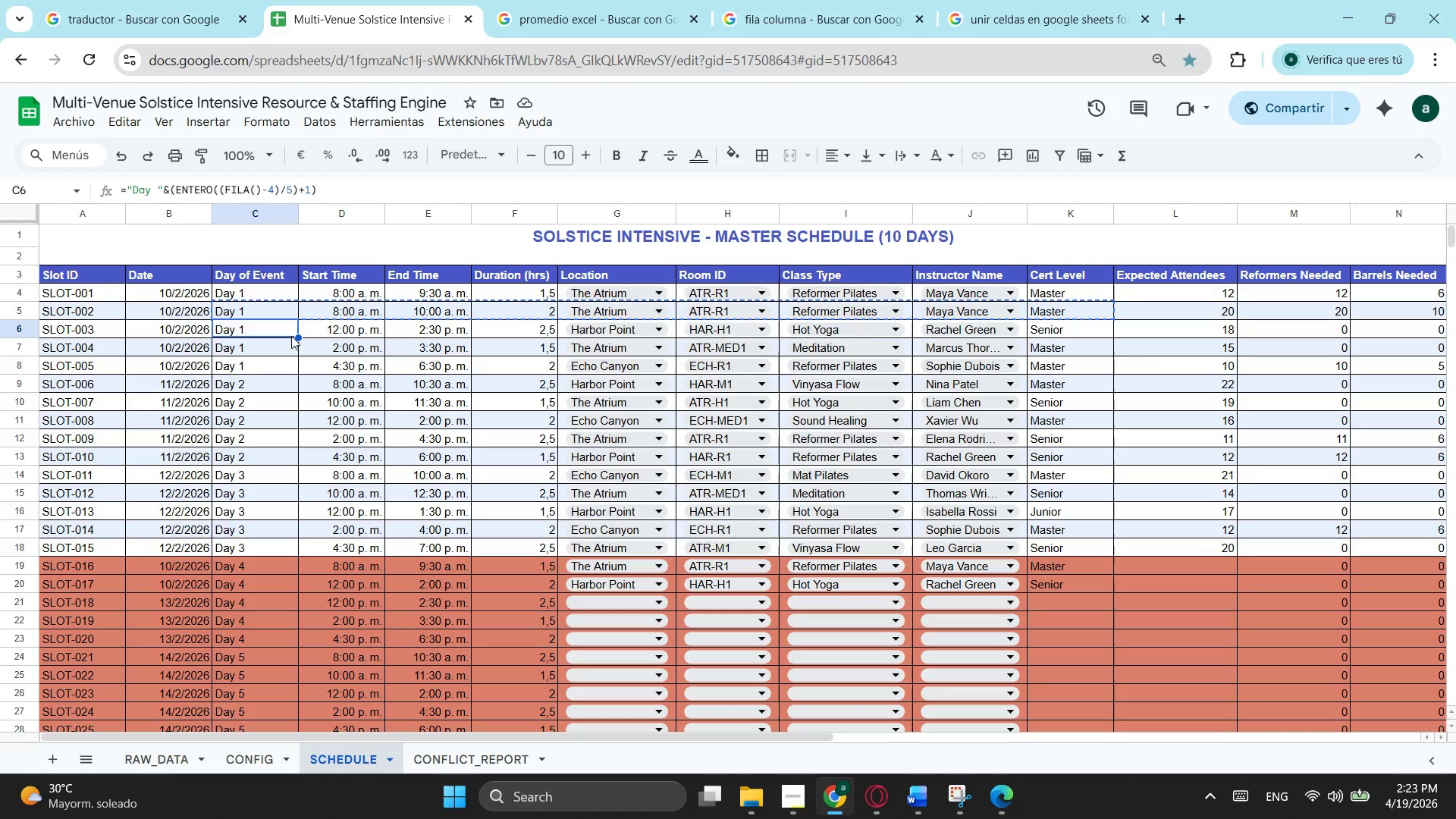 
key(Control+V)
 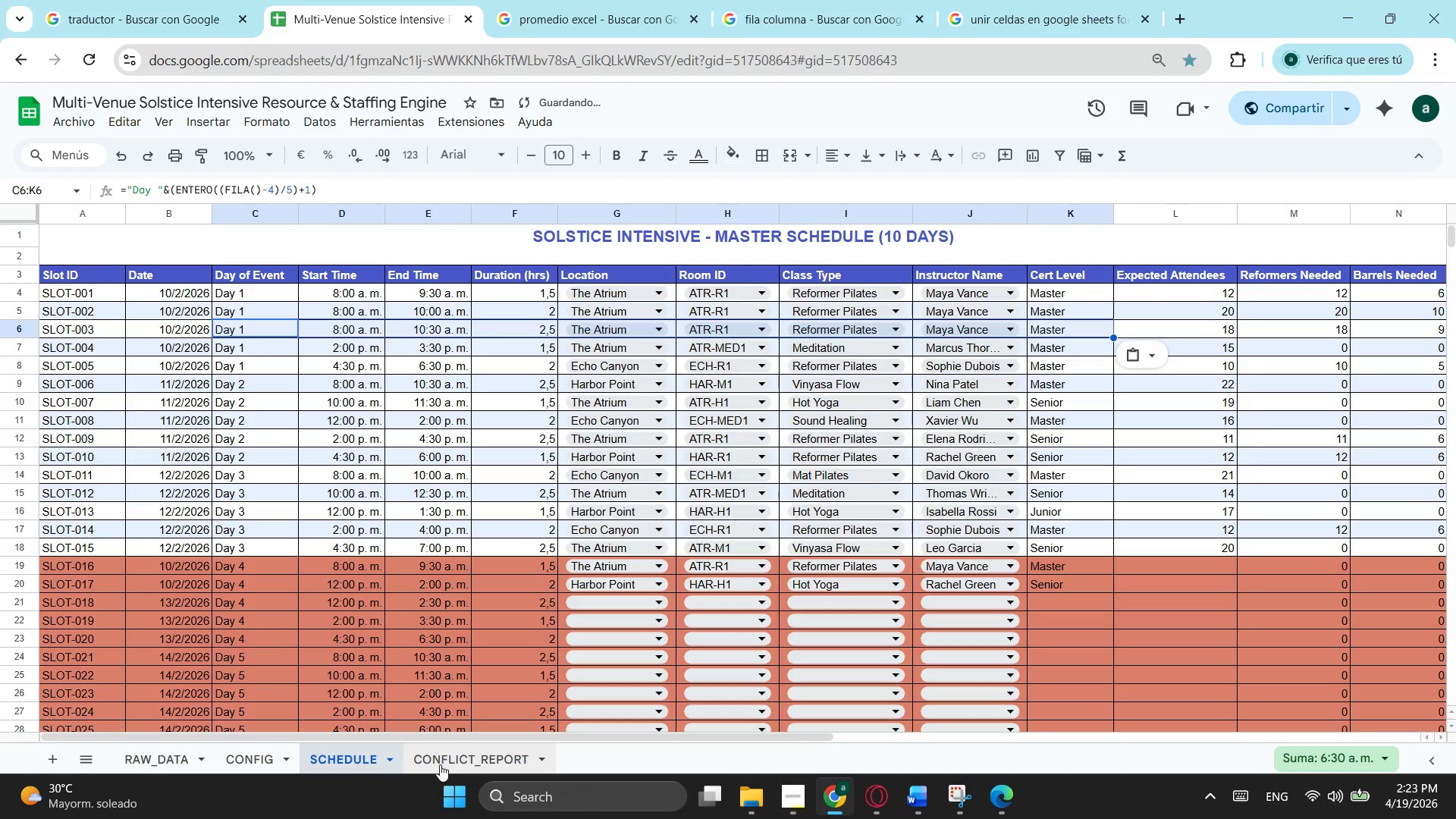 
left_click([443, 763])
 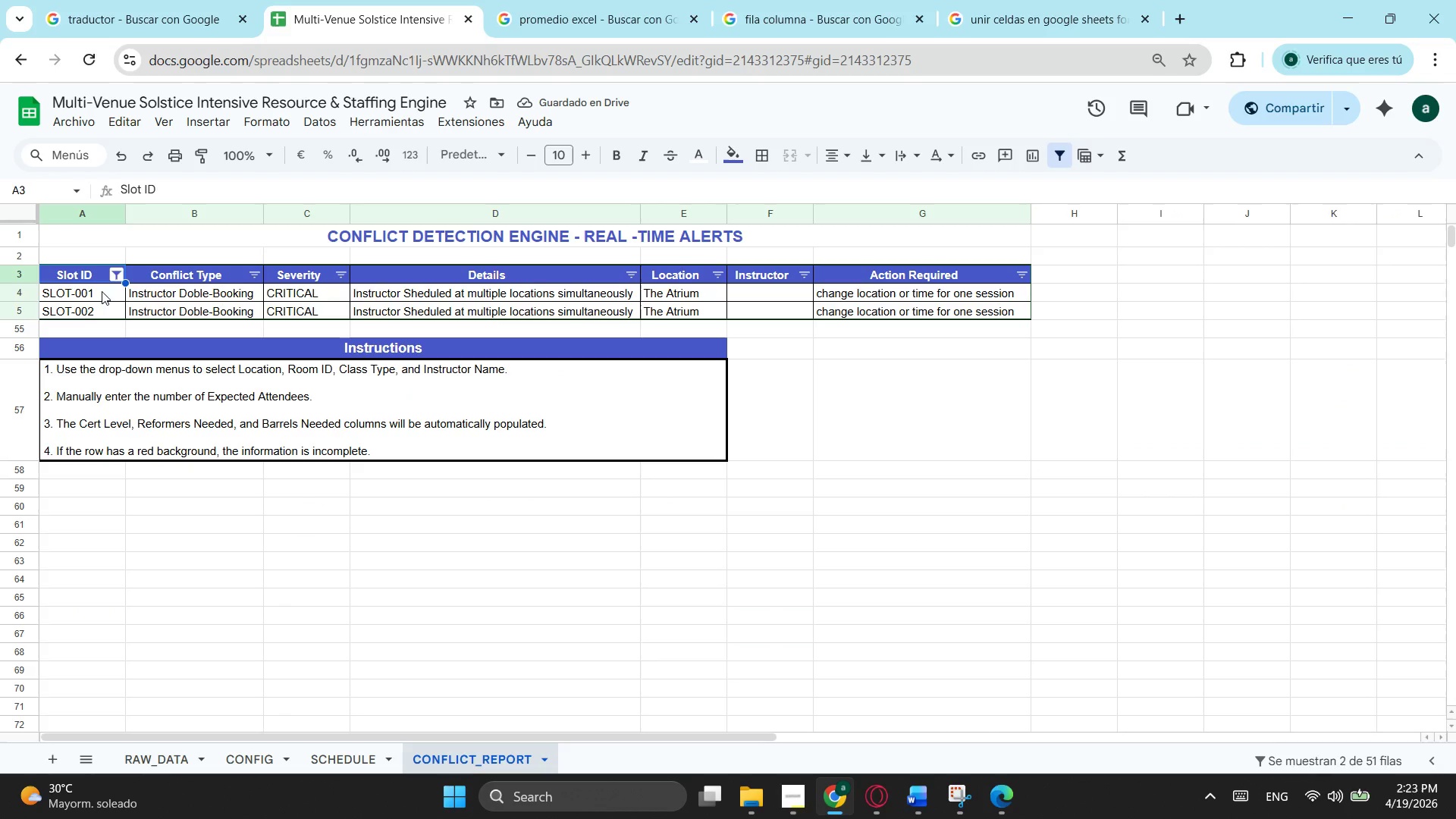 
left_click([118, 280])
 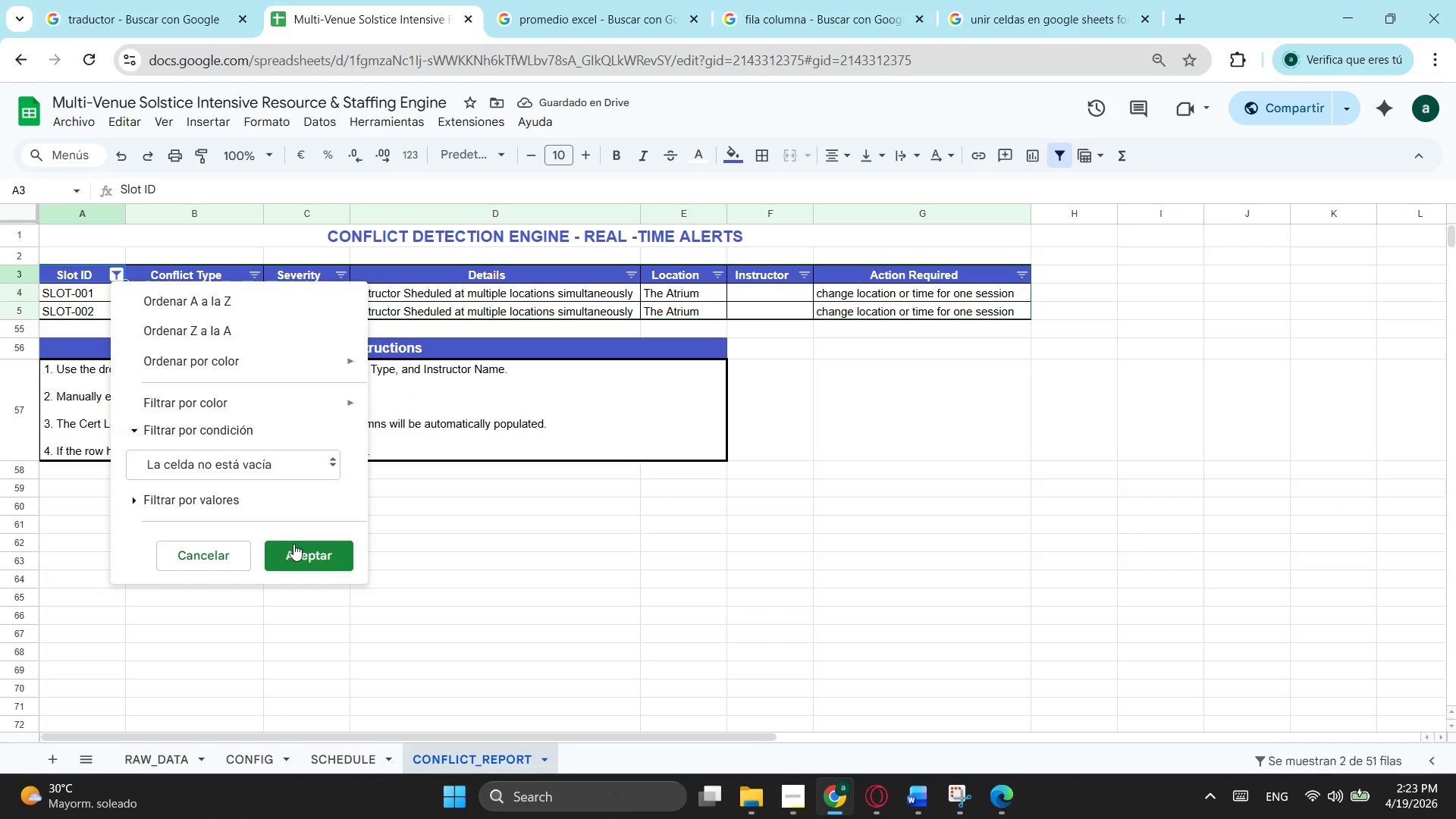 
left_click([293, 544])
 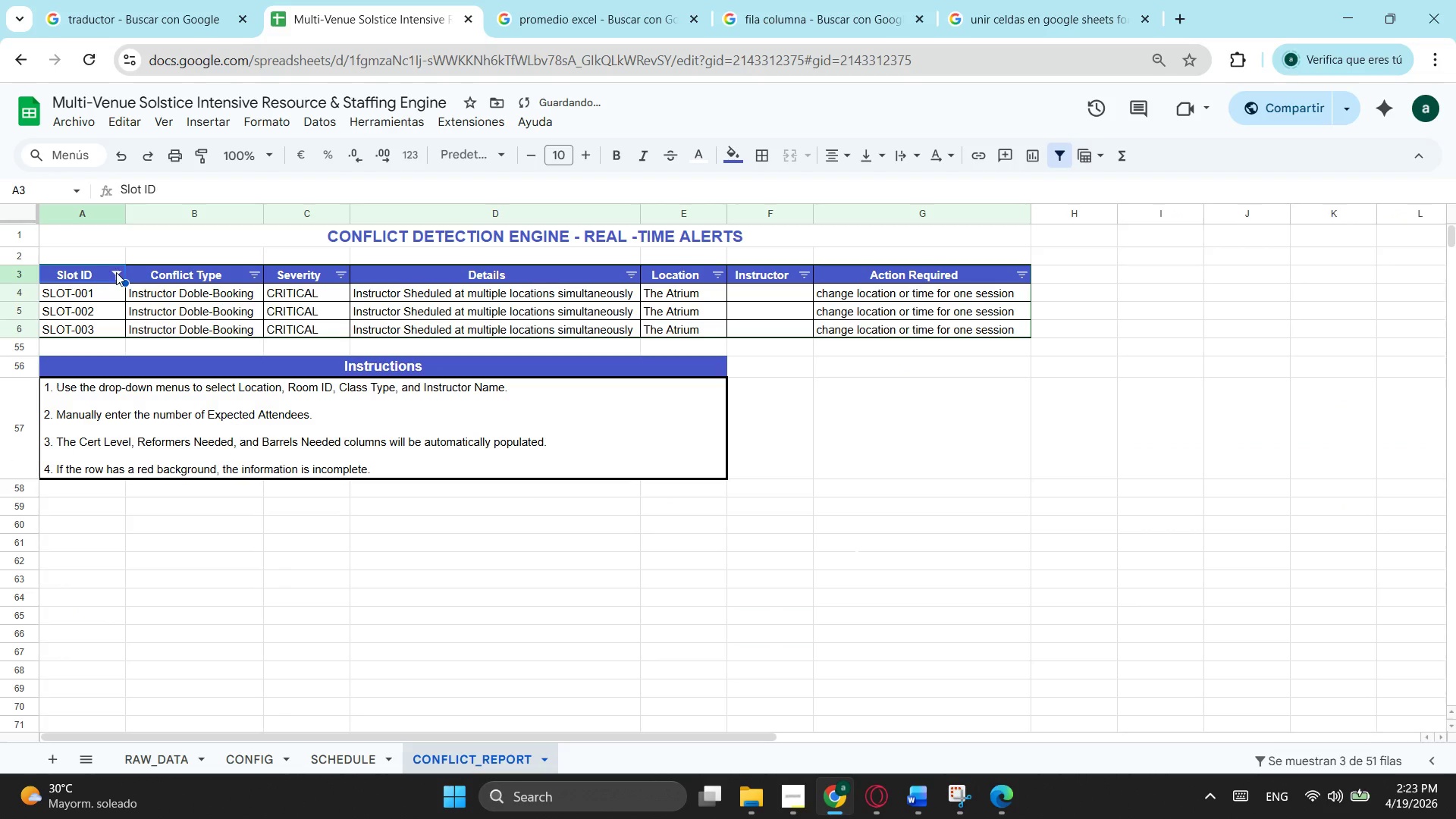 
left_click([118, 278])
 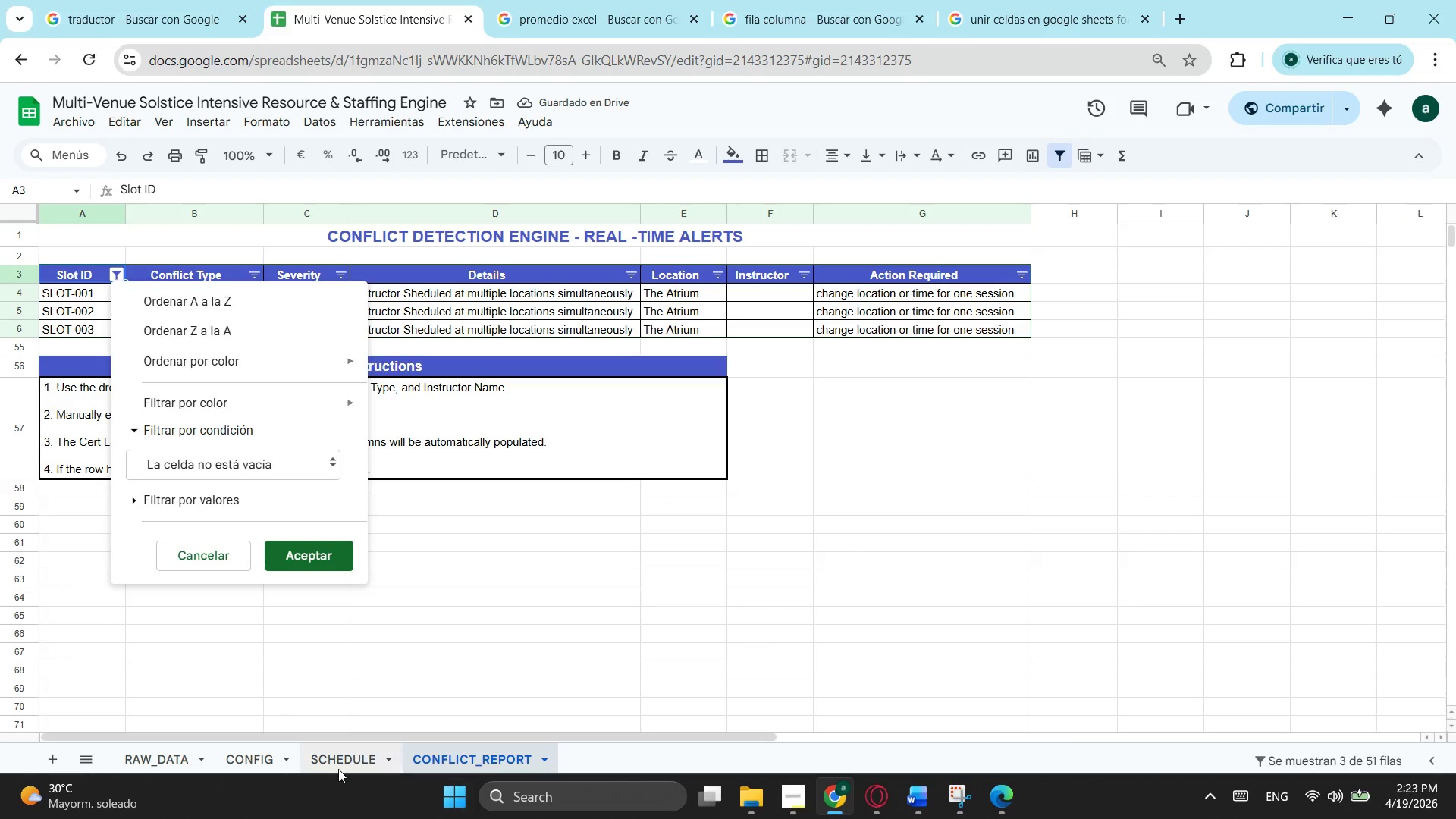 
left_click([397, 686])
 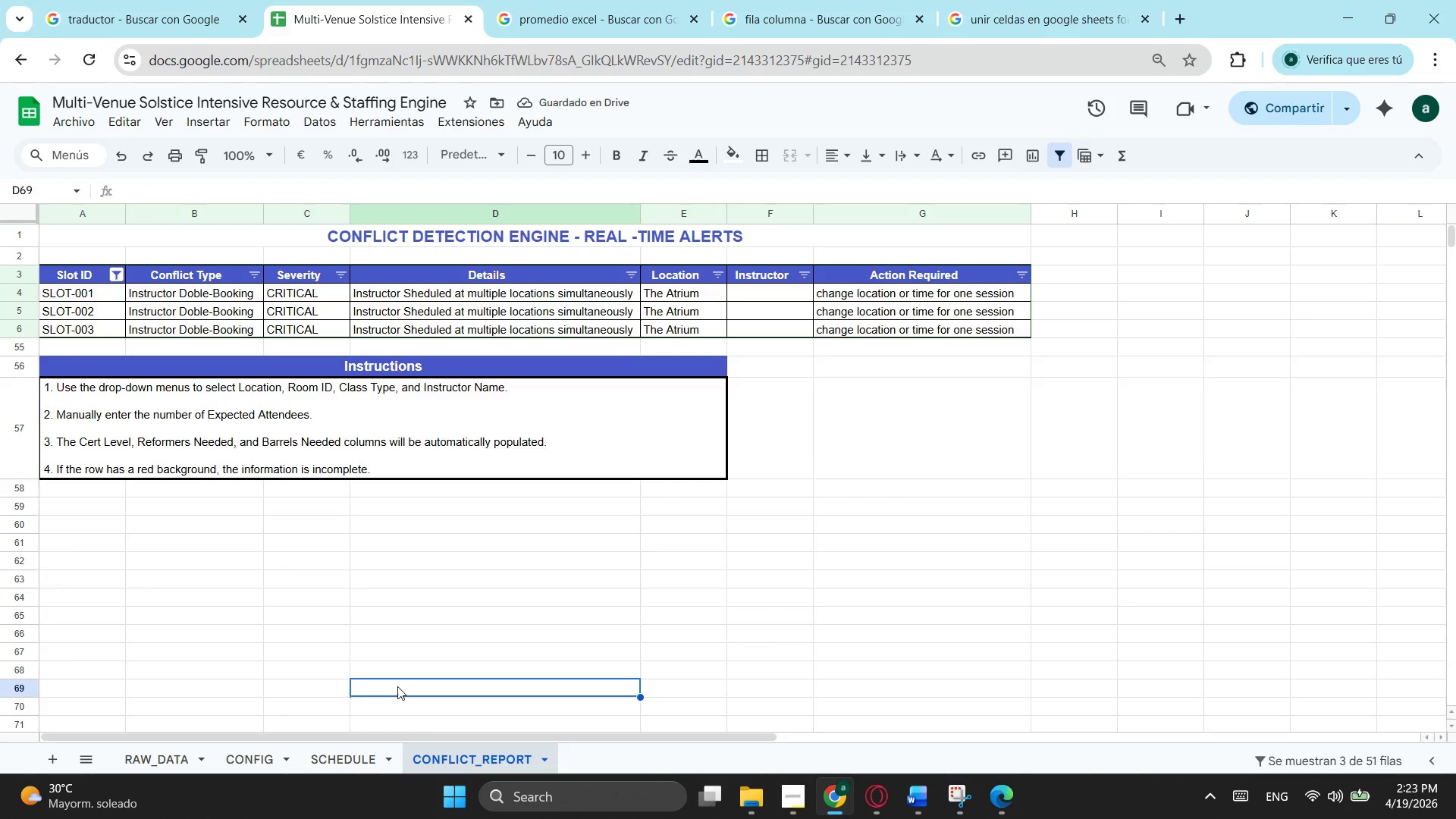 
key(Control+Z)
 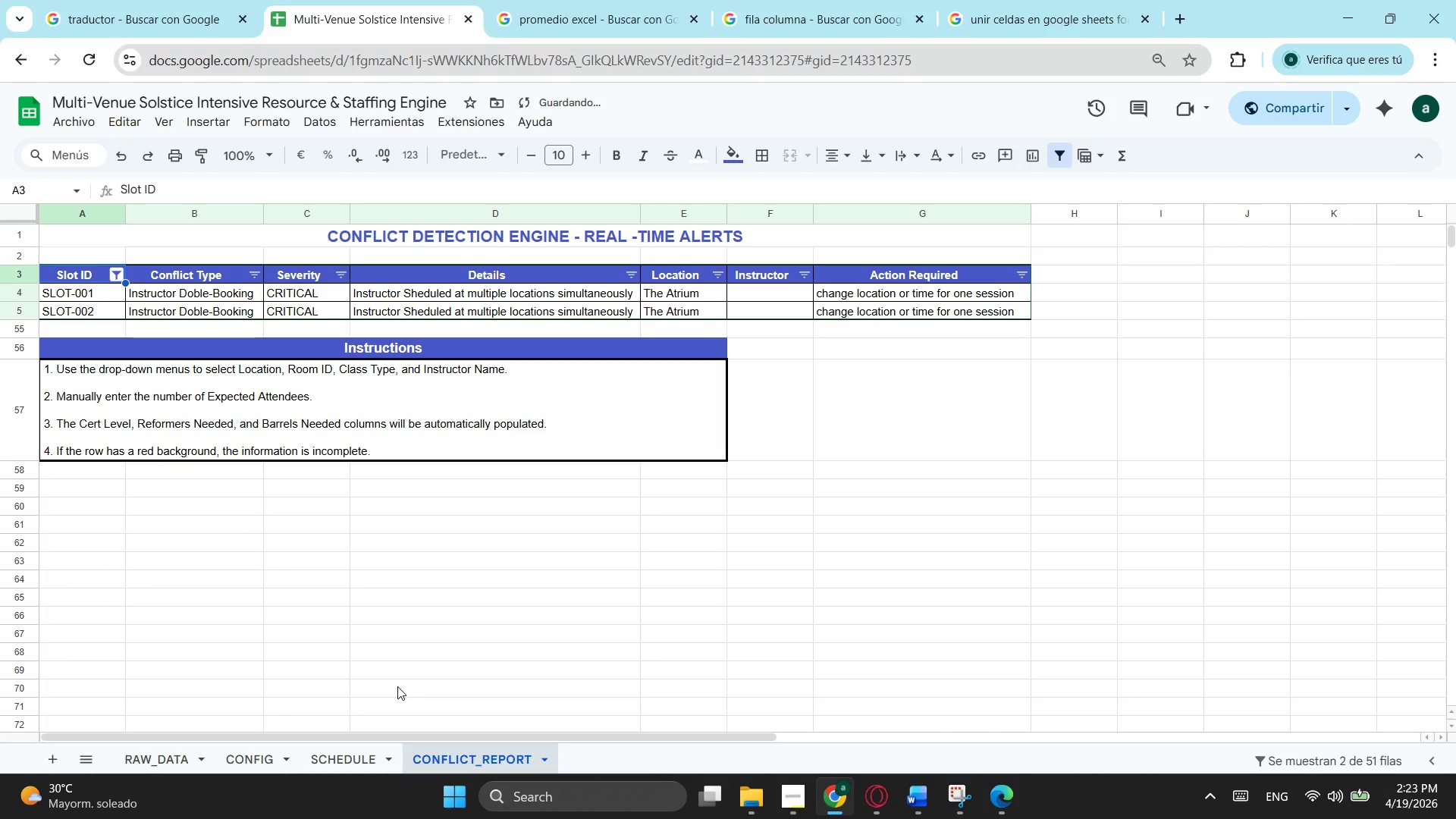 
key(Control+Z)
 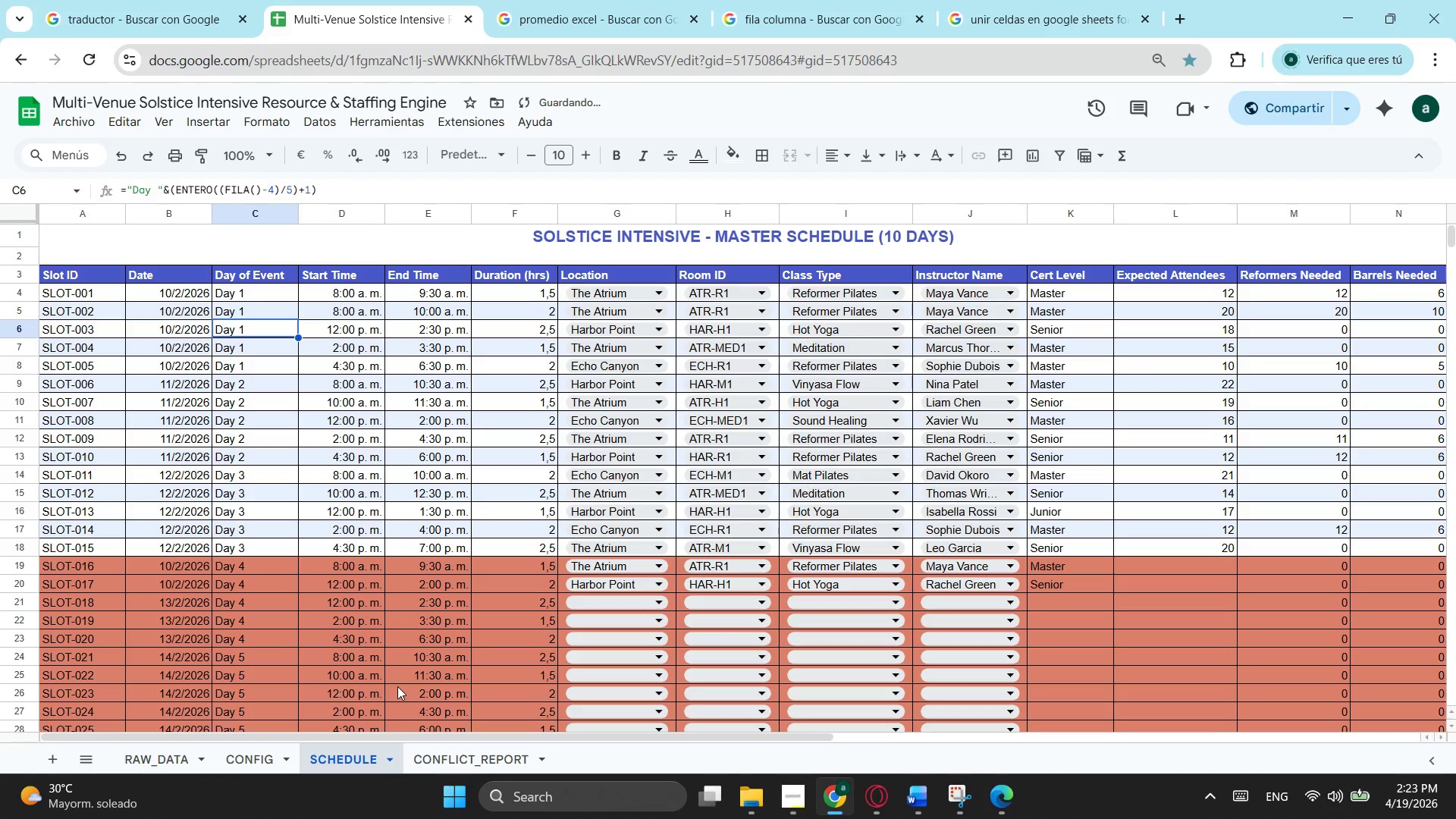 
key(Control+Z)
 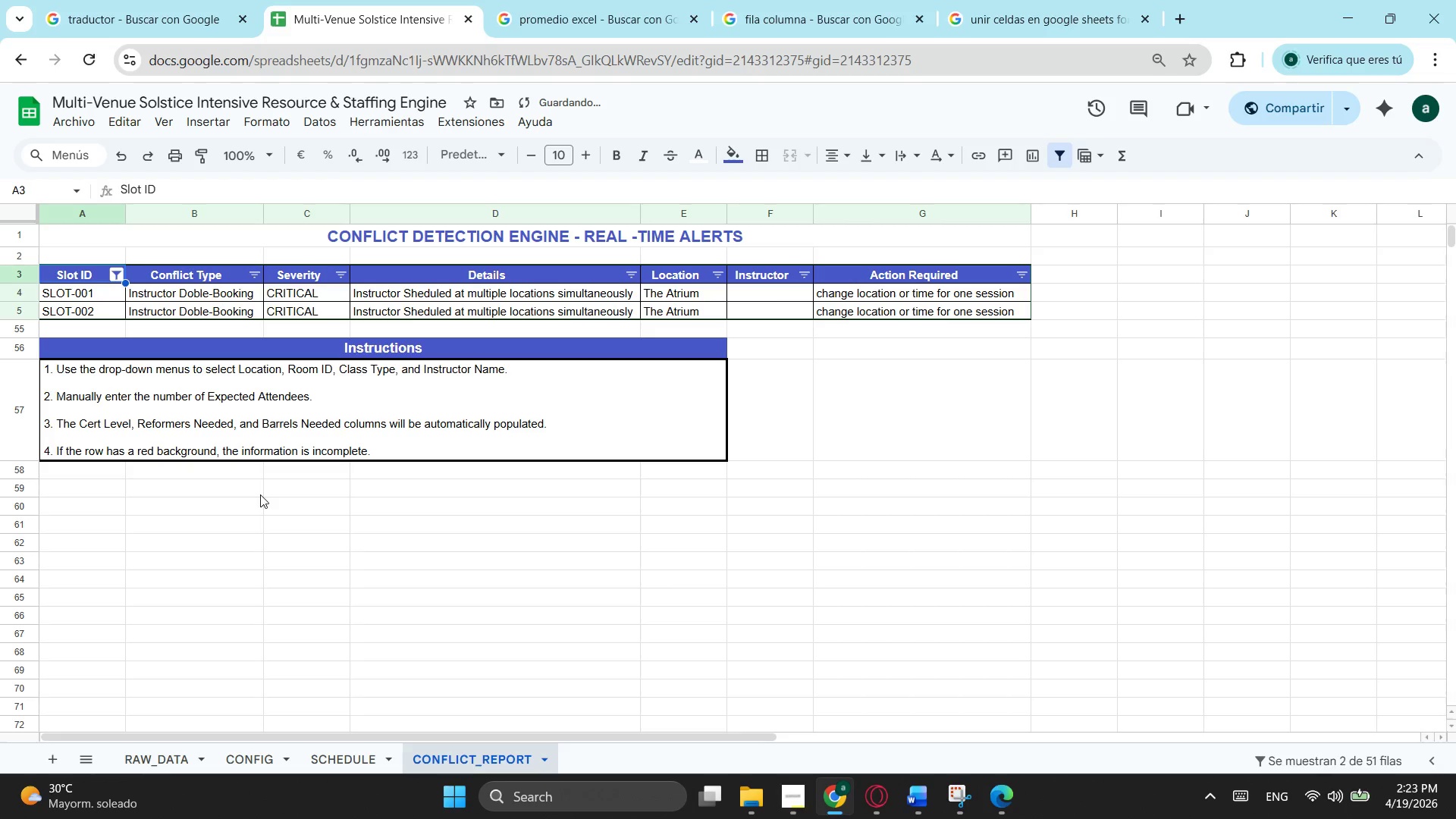 
left_click([306, 494])
 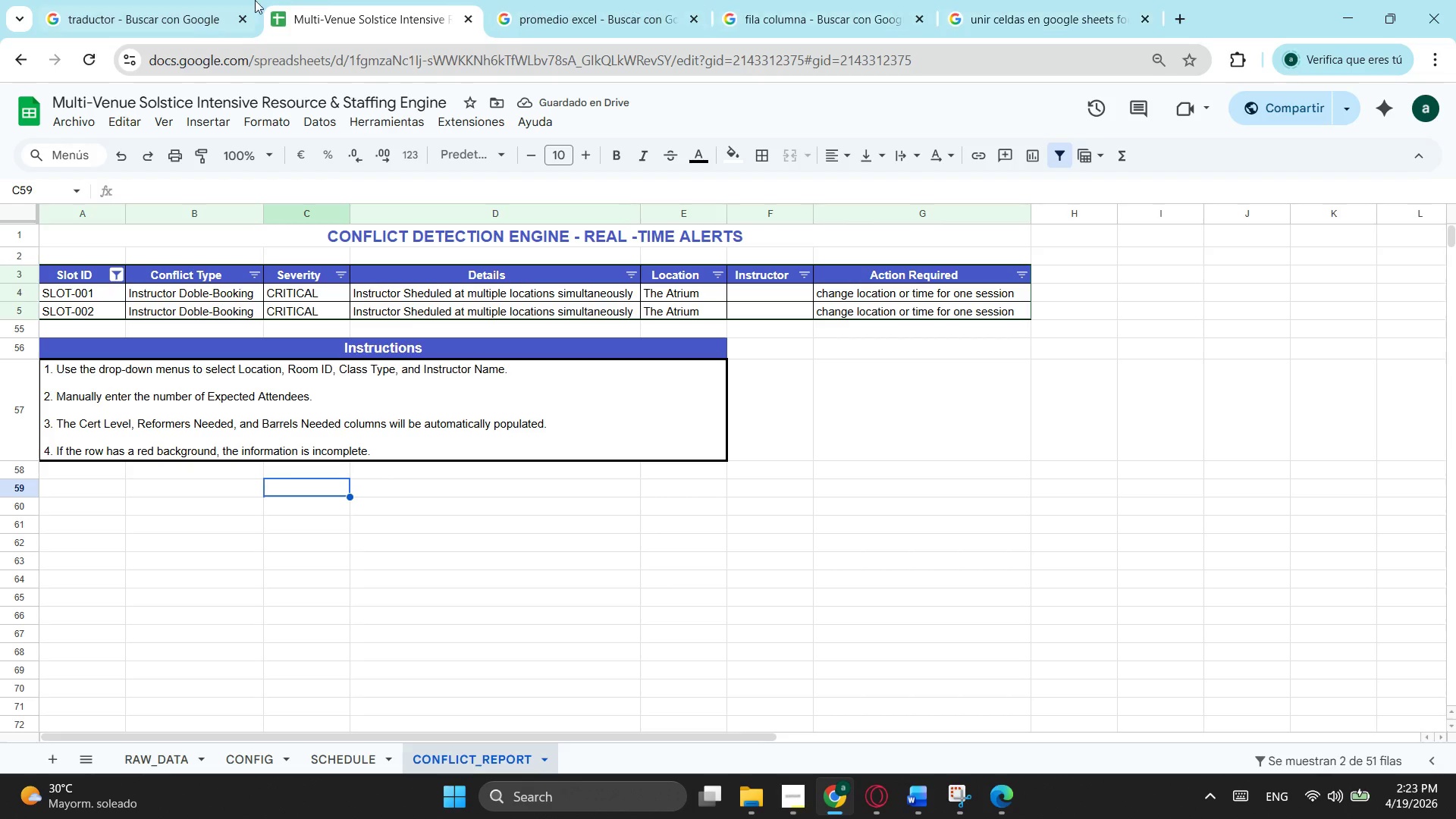 
left_click([171, 0])
 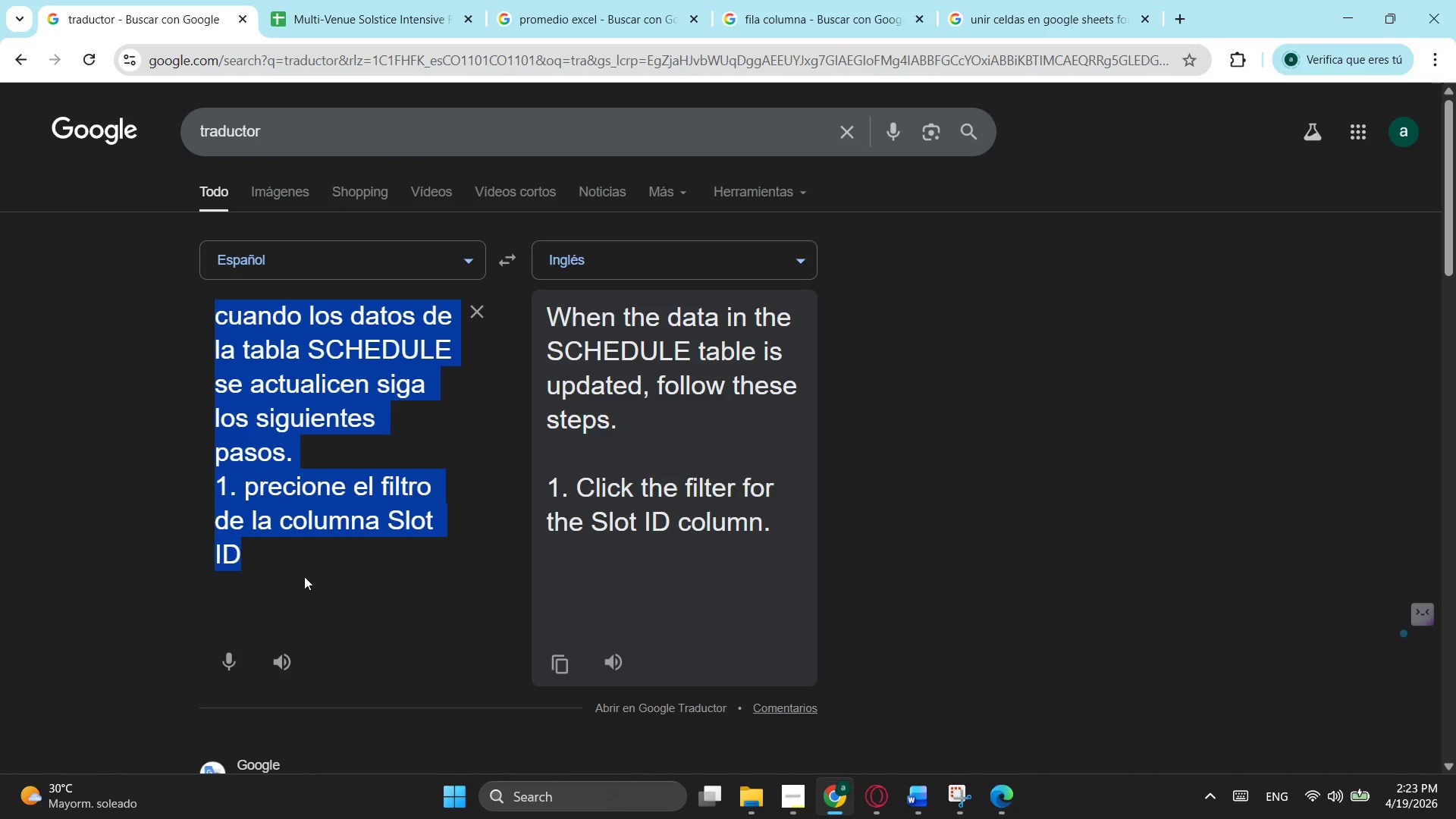 
left_click([304, 576])
 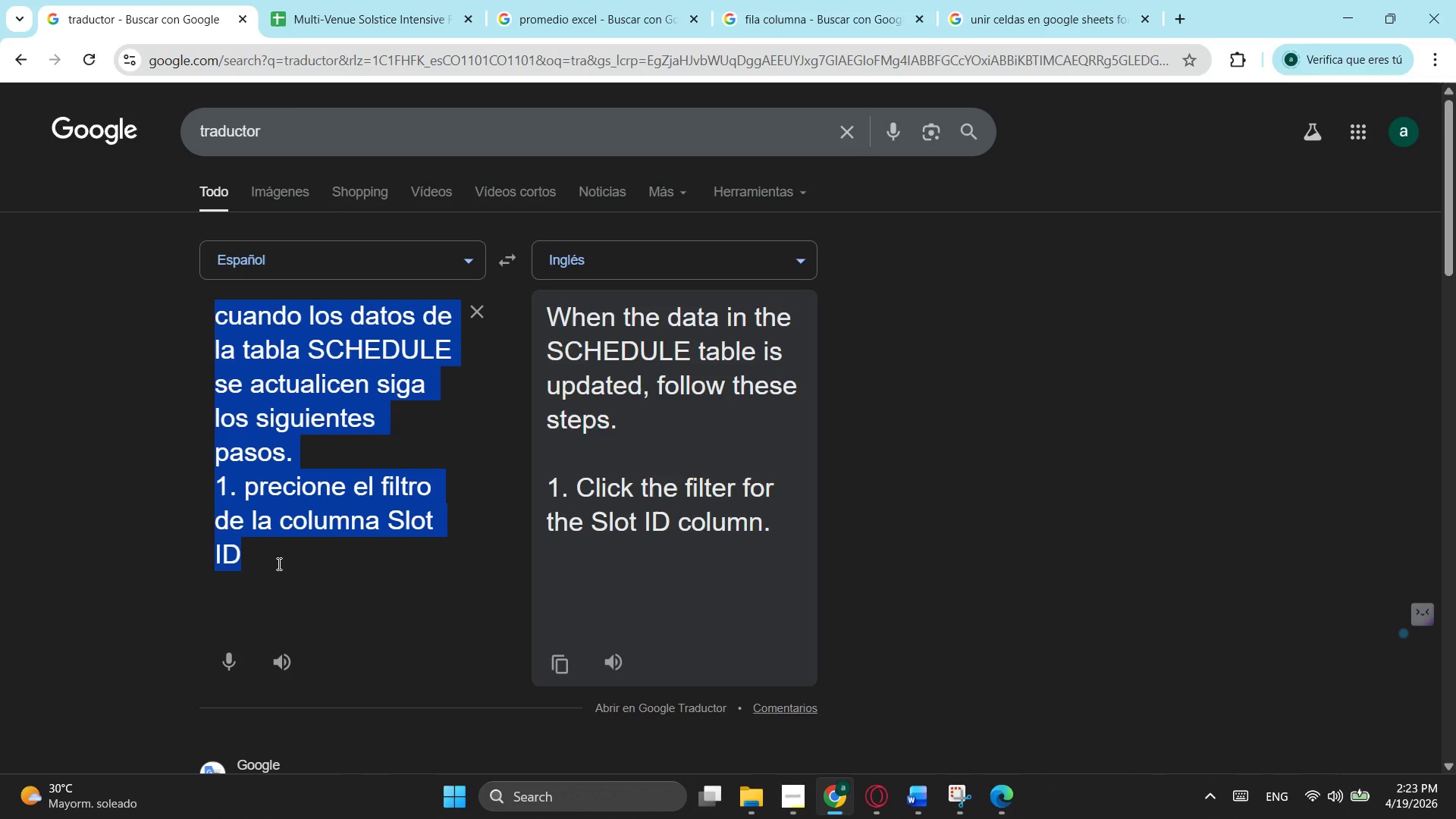 
double_click([278, 563])
 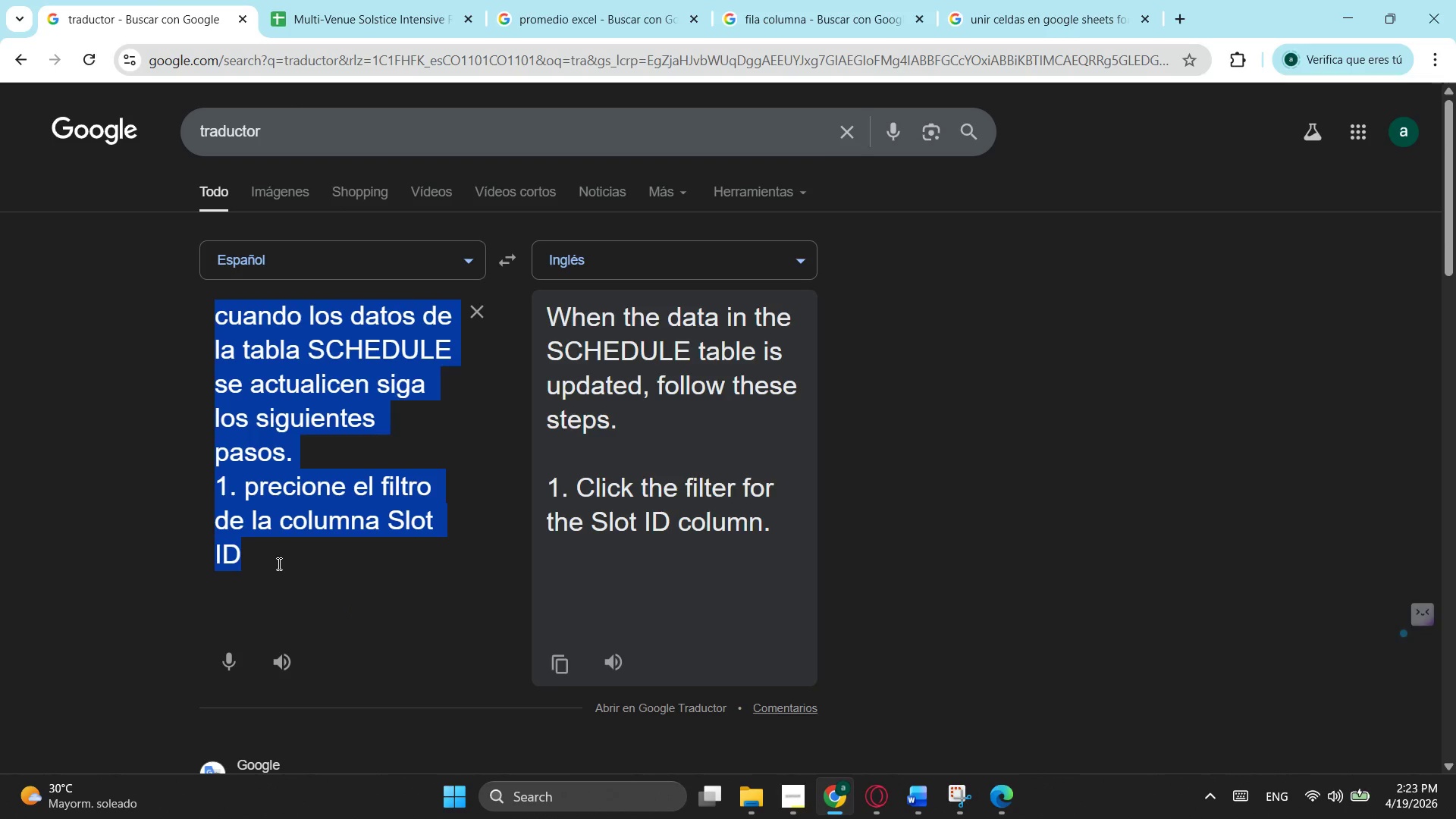 
triple_click([278, 563])
 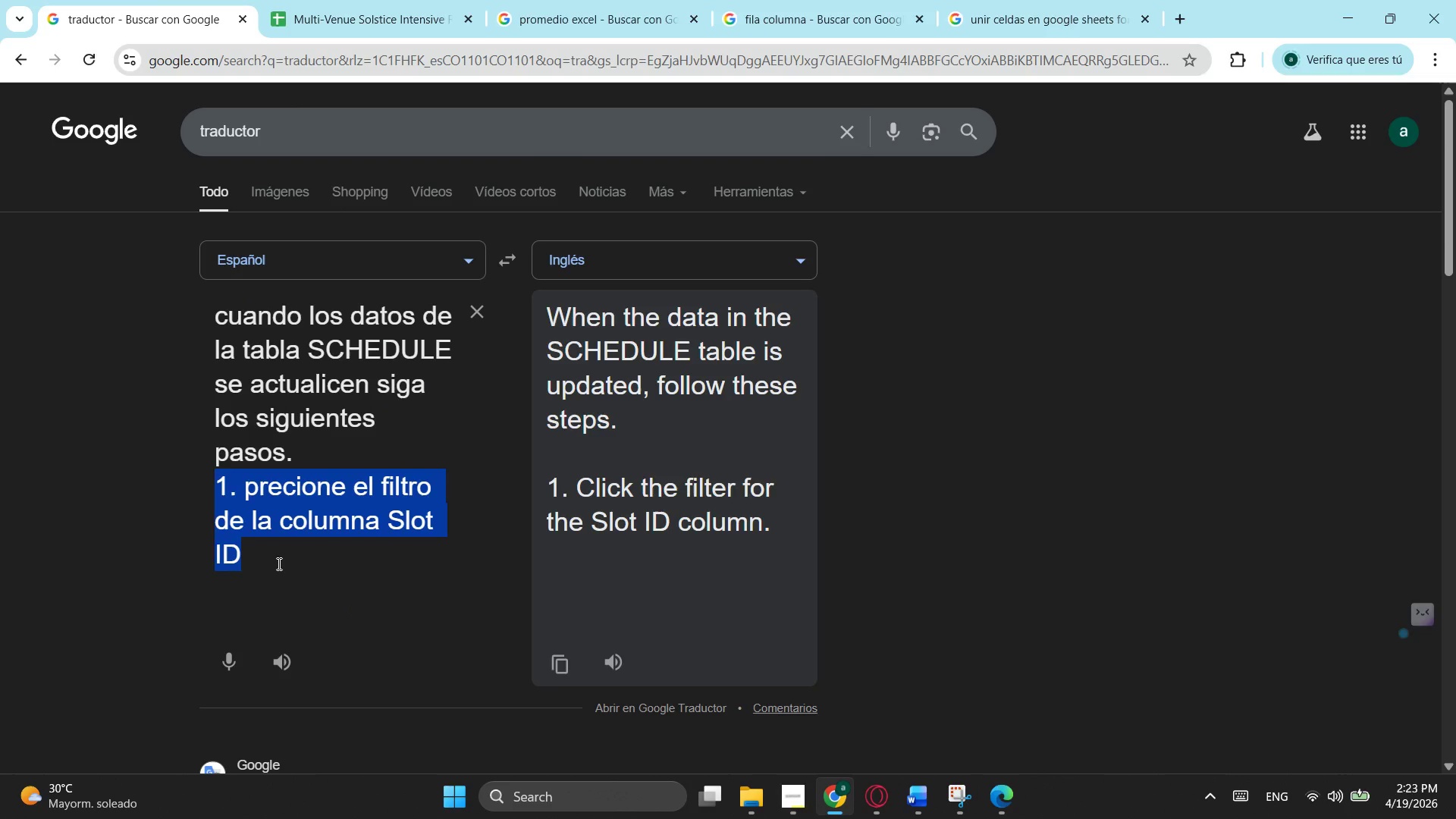 
left_click([278, 563])
 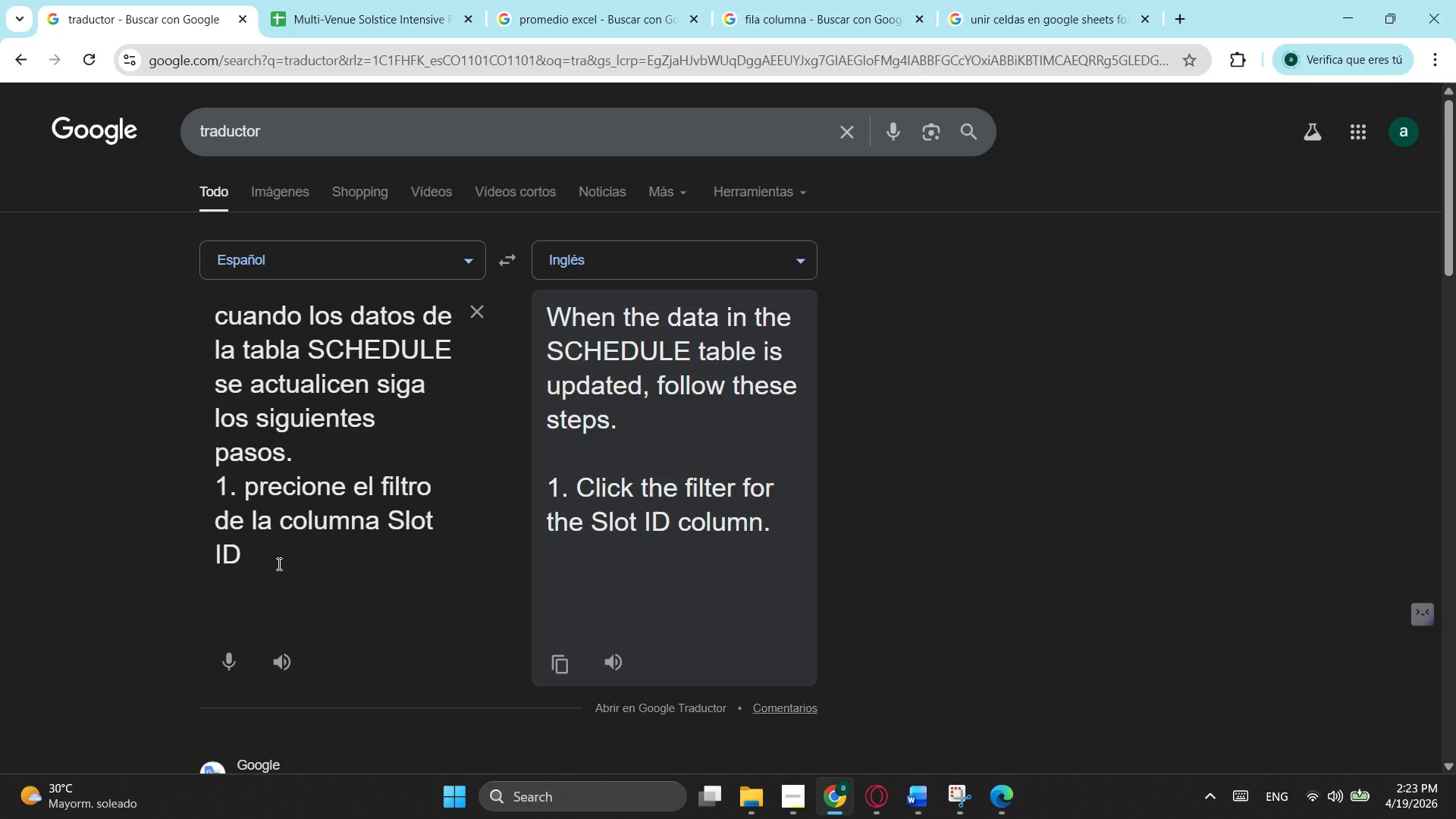 
key(Enter)
 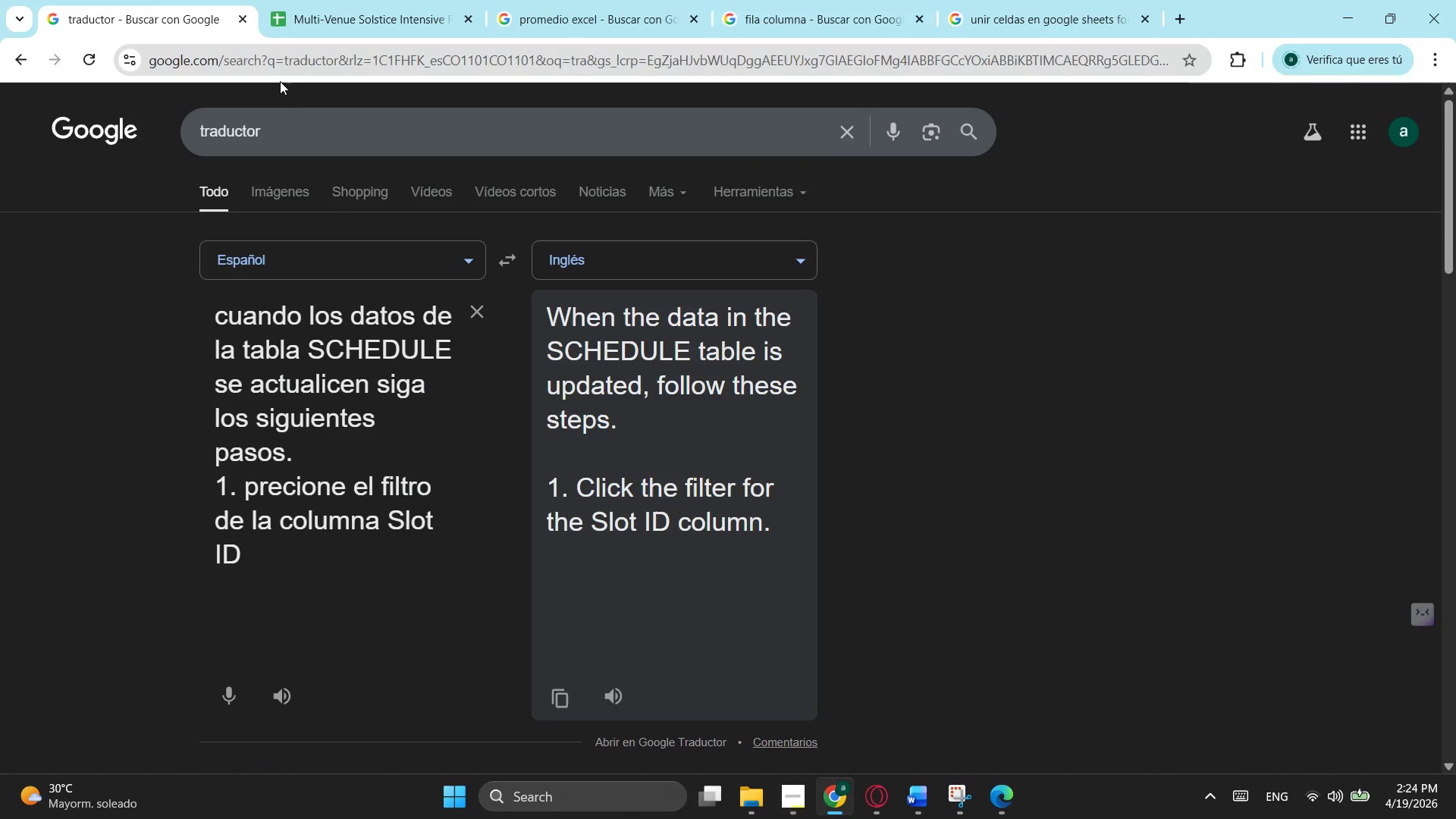 
left_click([360, 0])
 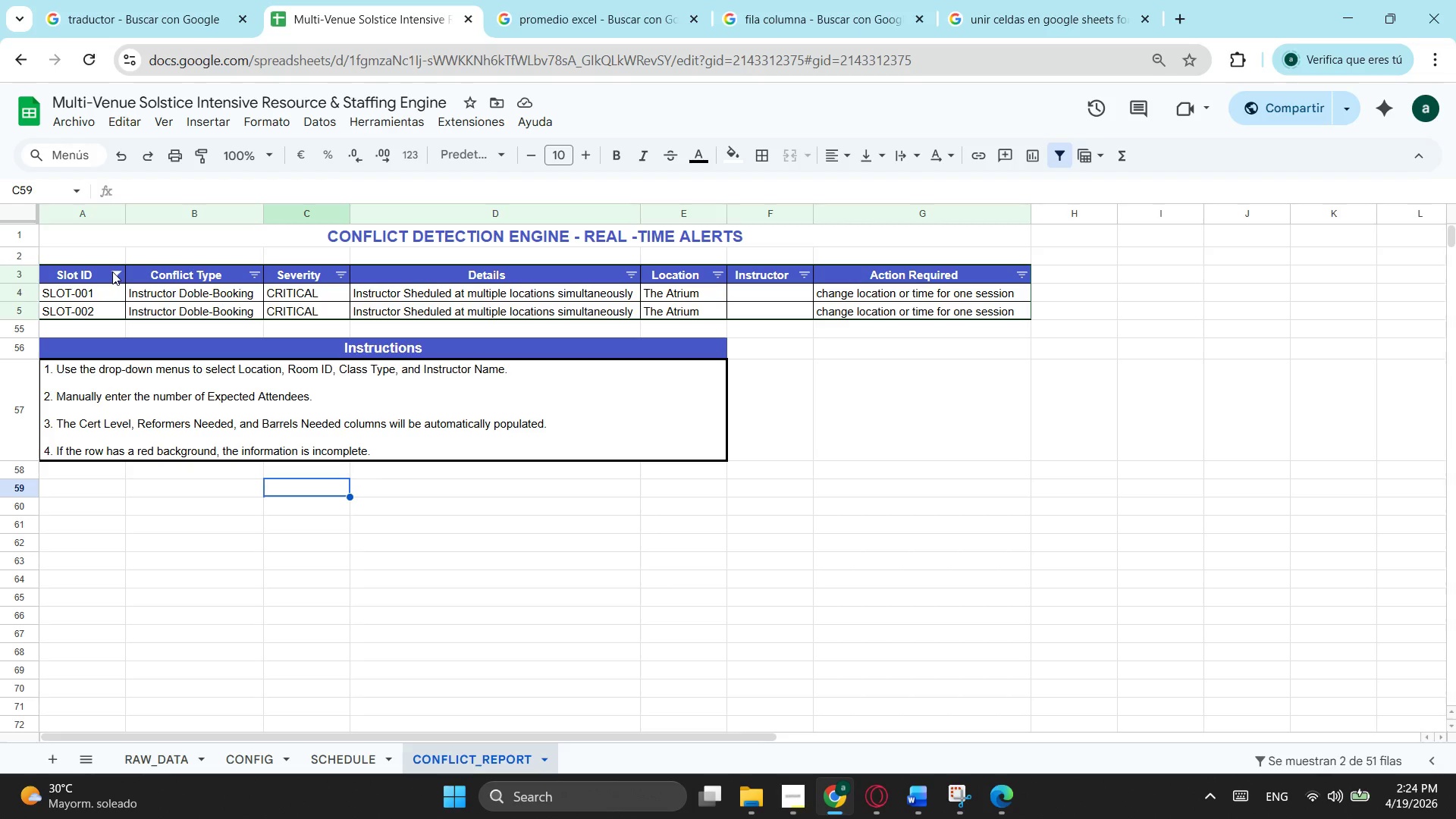 
left_click([112, 271])
 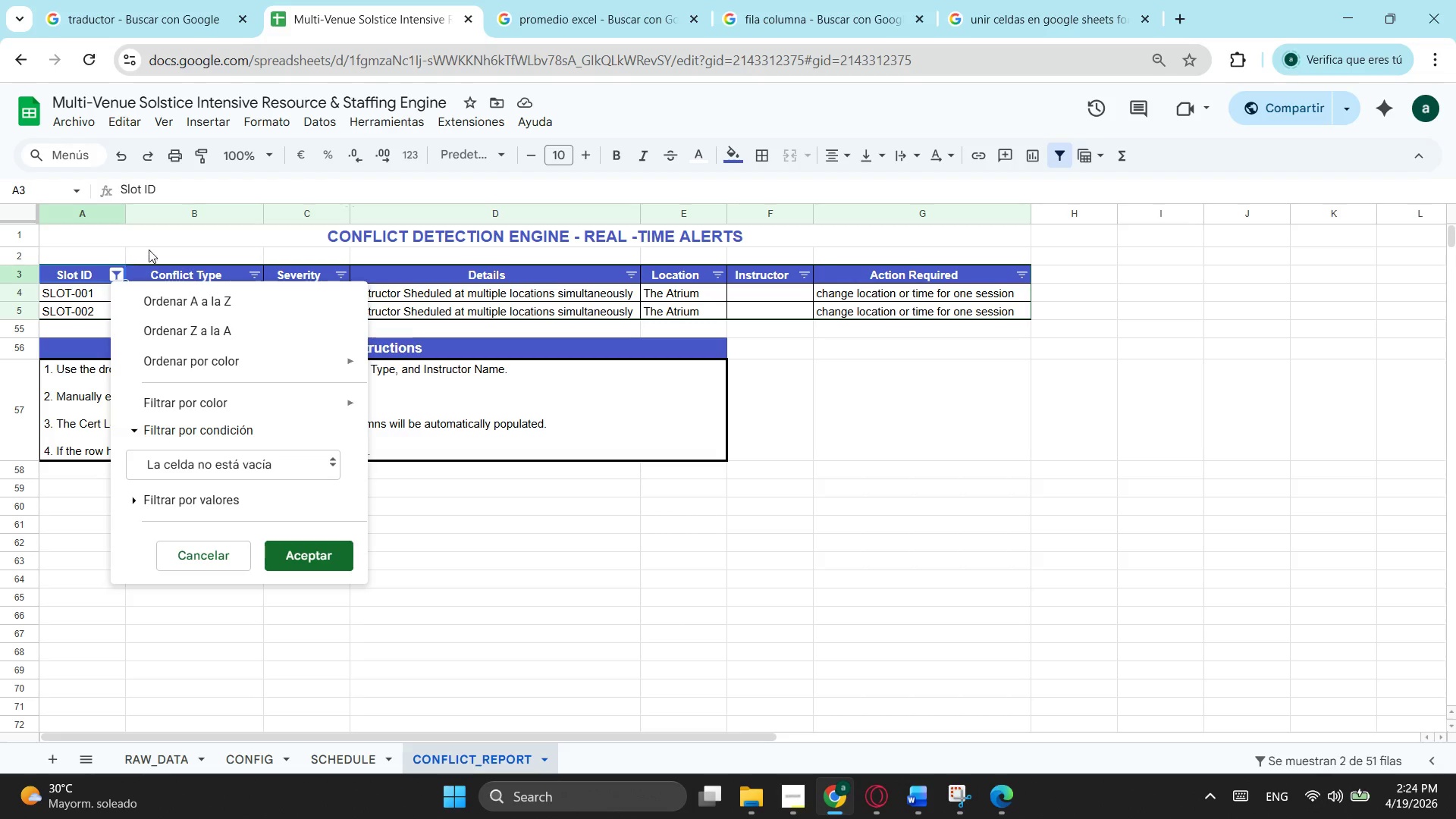 
left_click([557, 0])
 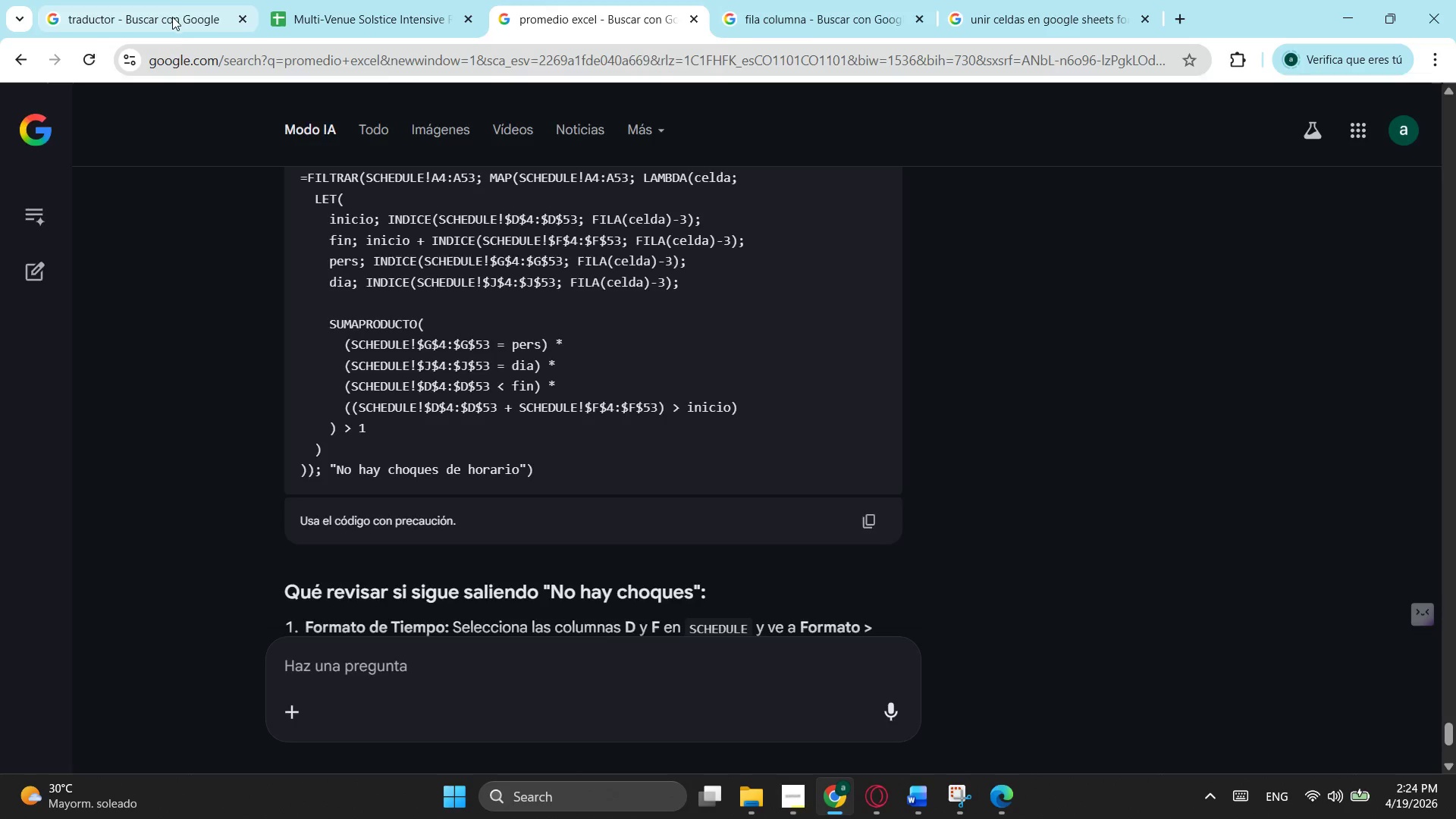 
left_click([281, 580])
 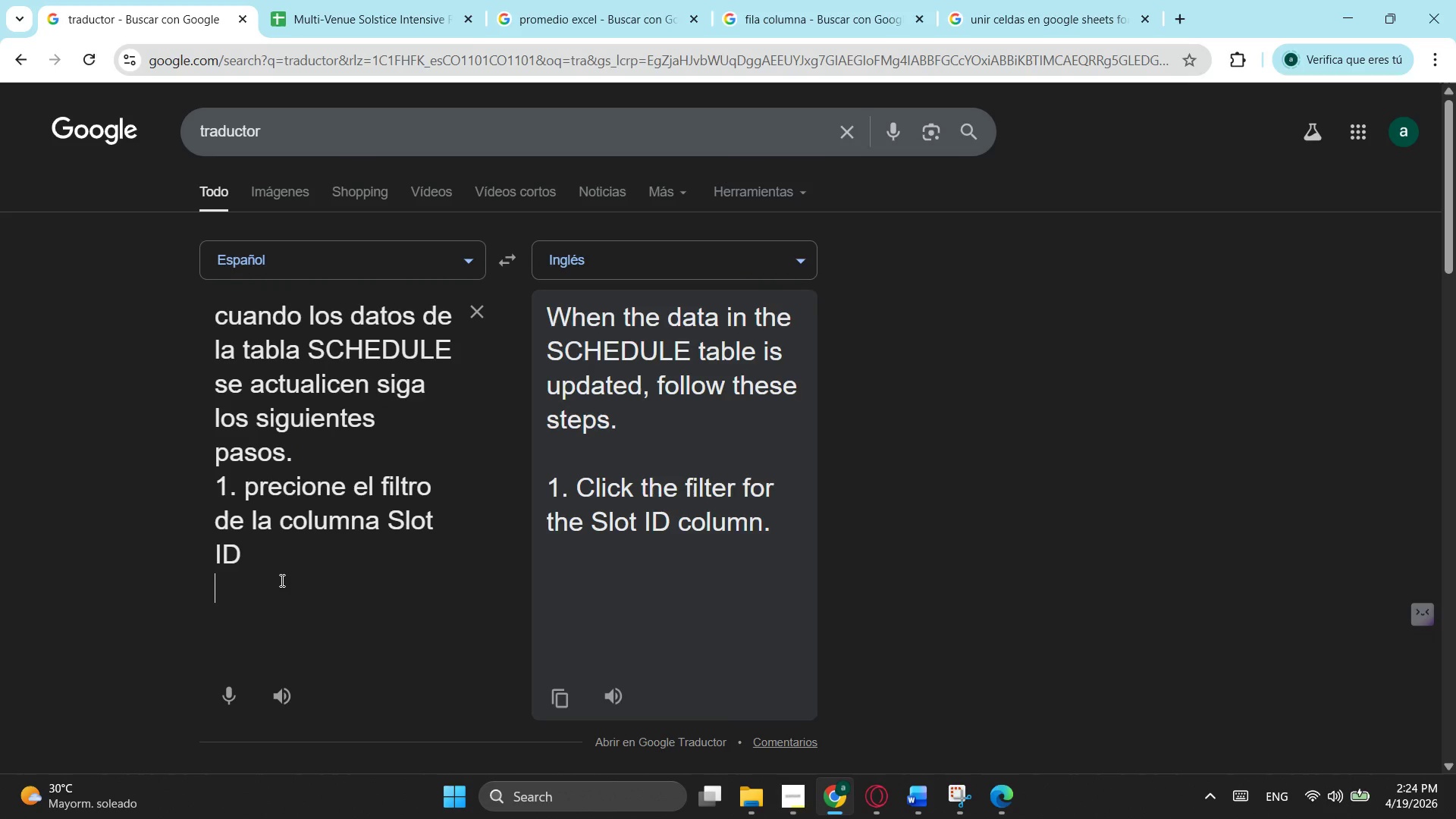 
type(2. en el desplegable que le sale le va a dar al boton aceptar )
key(Backspace)
type( )
key(Backspace)
 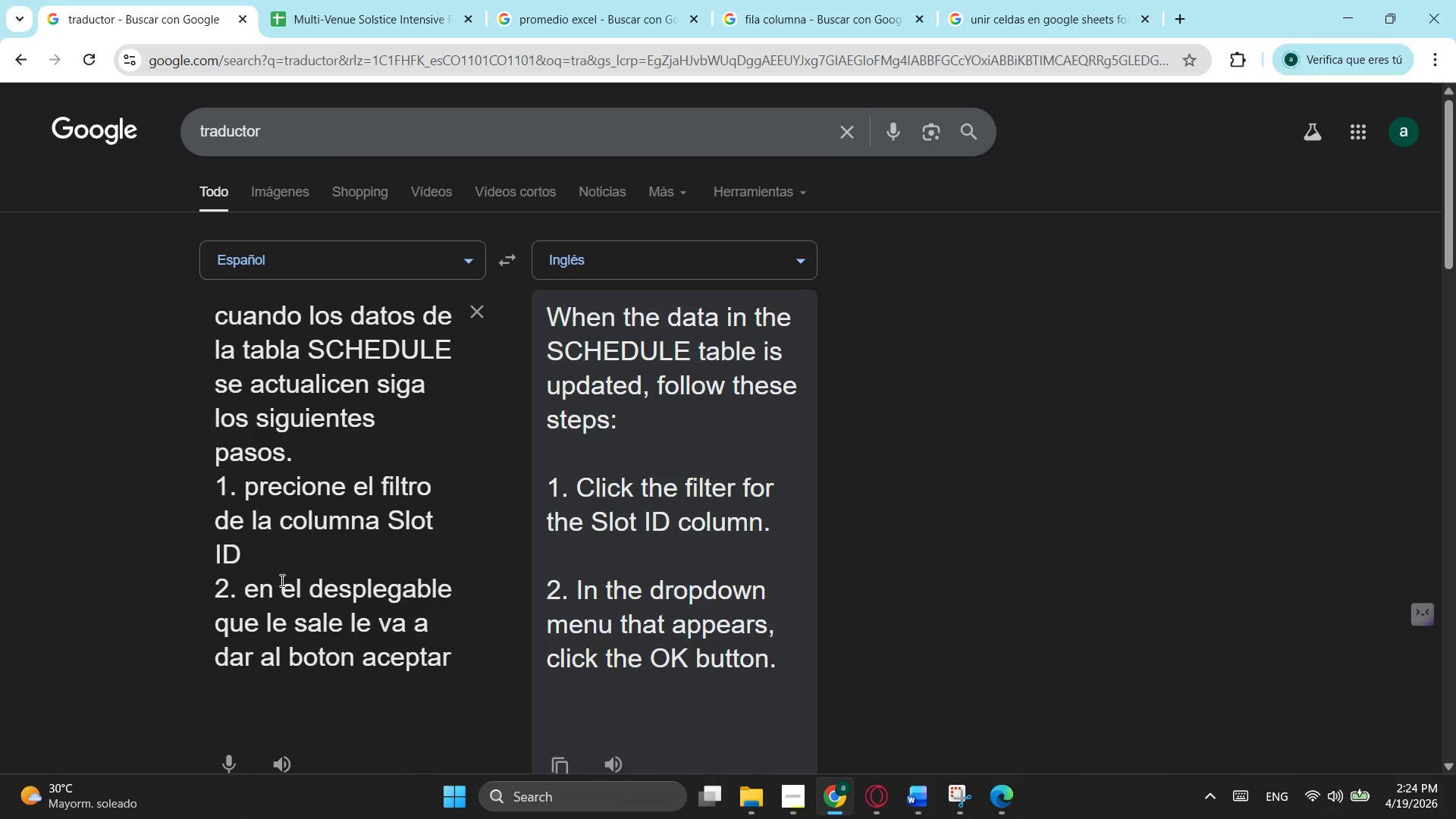 
type( en la parte inferior derecha.)
 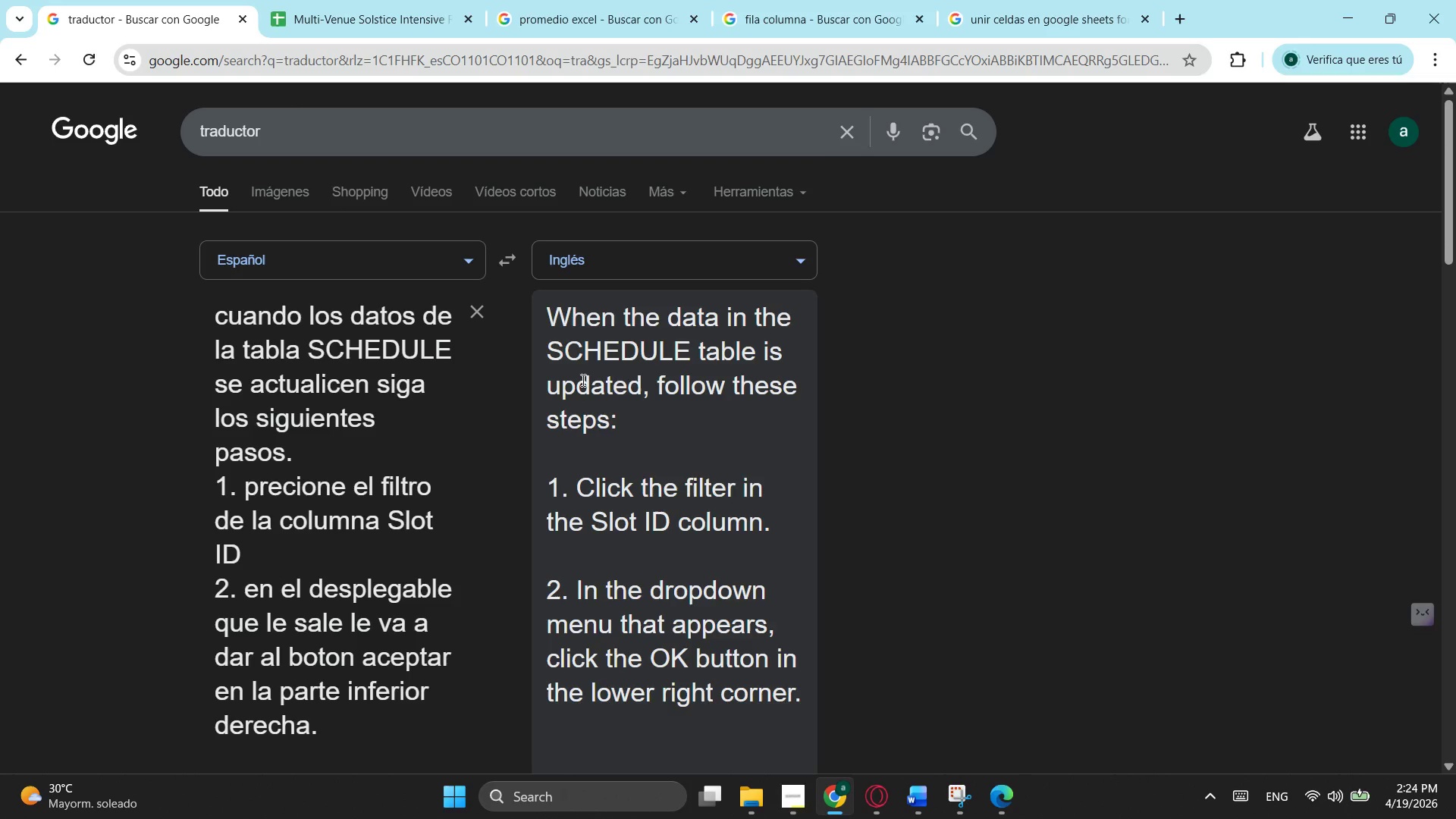 
left_click_drag(start_coordinate=[545, 322], to_coordinate=[810, 695])
 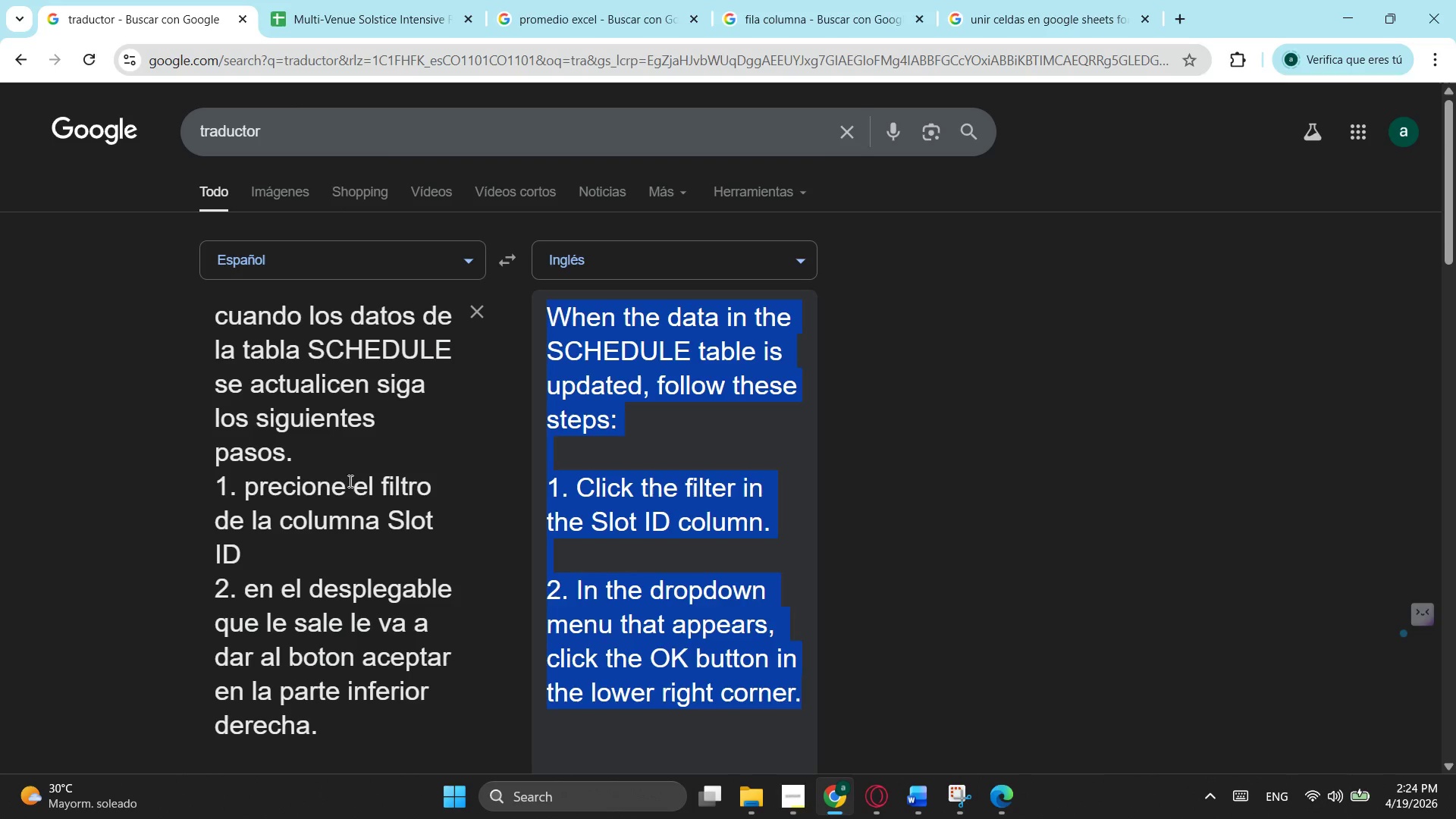 
key(Control+C)
 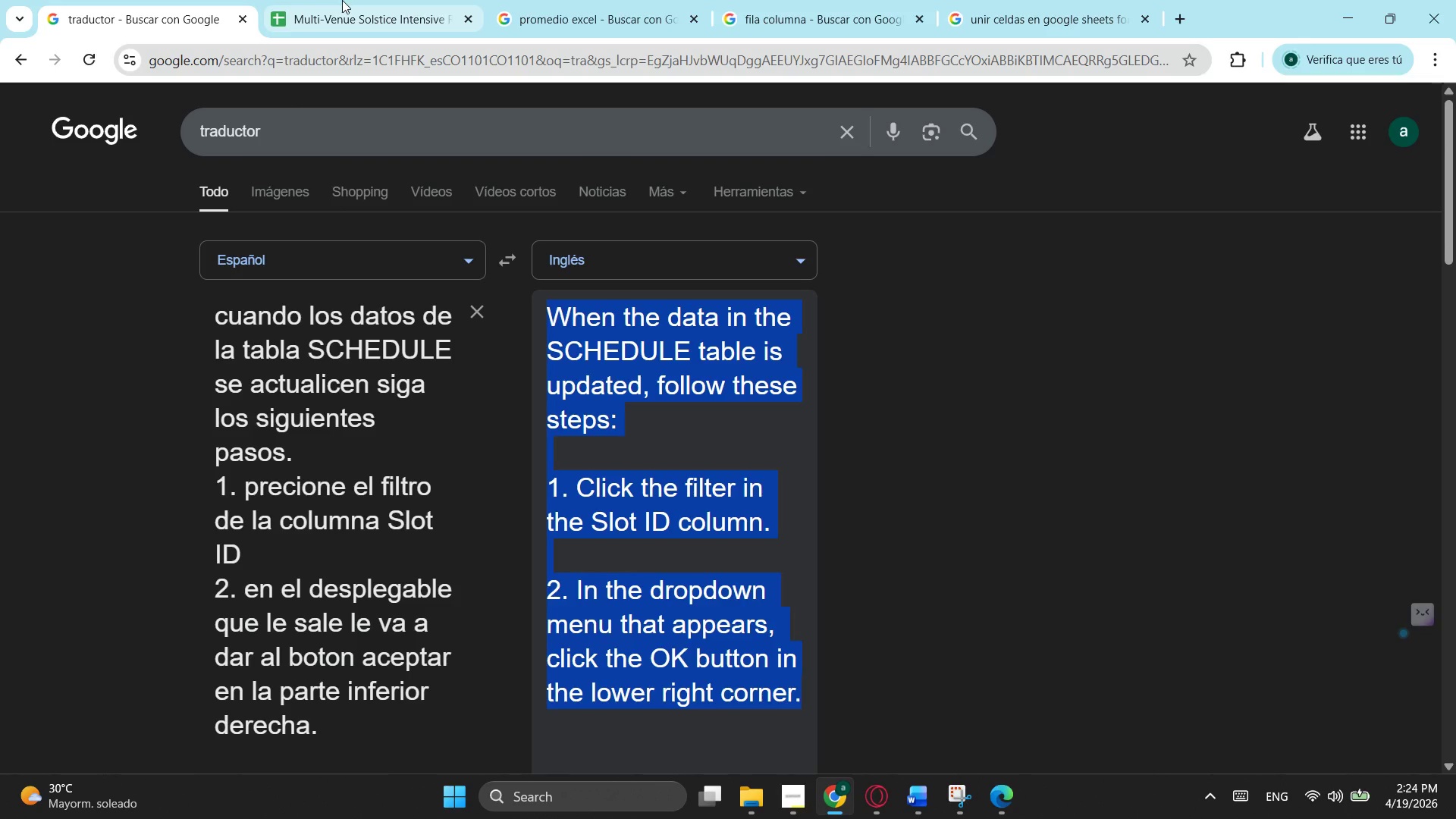 
left_click([342, 0])
 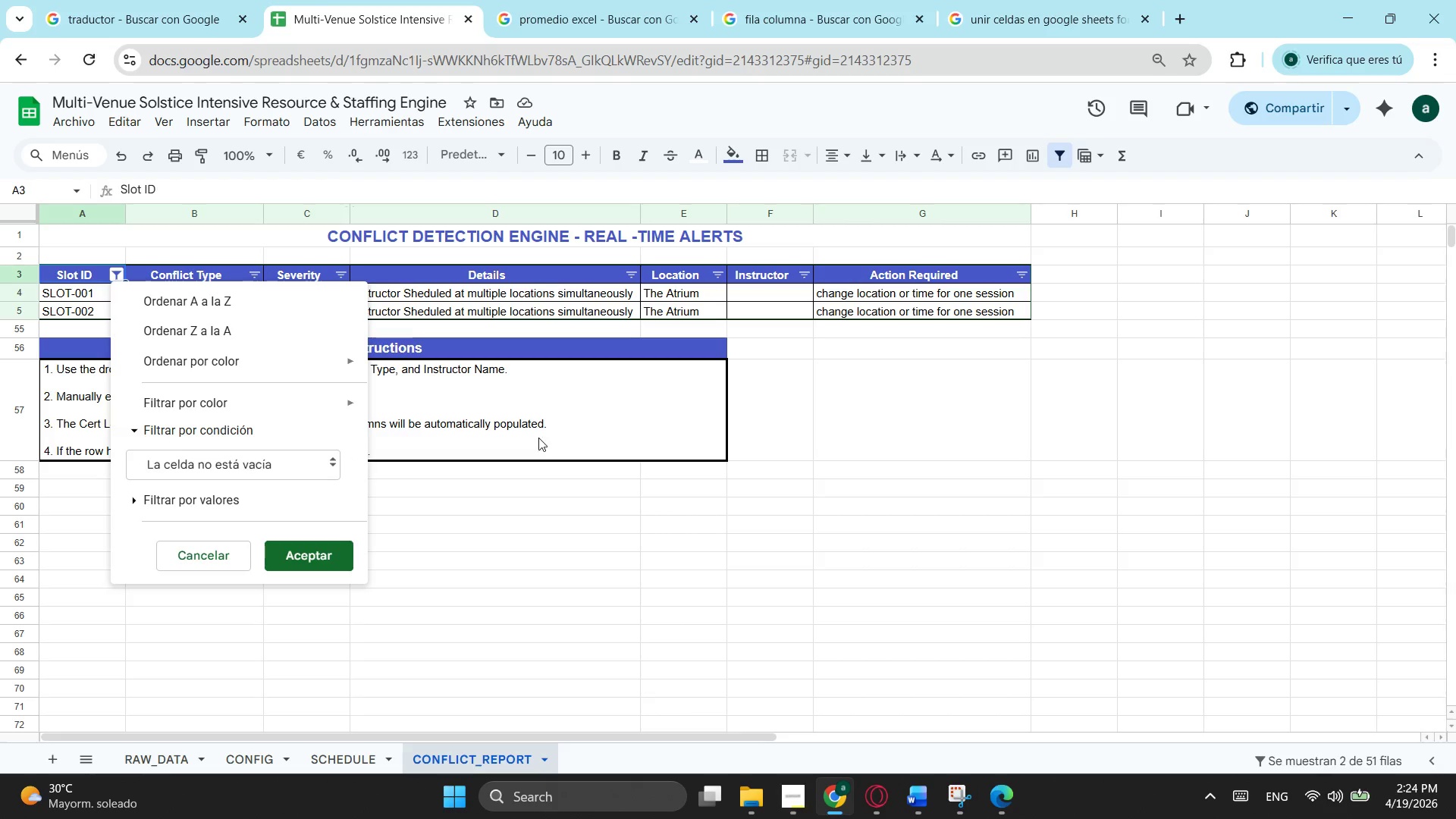 
left_click([617, 425])
 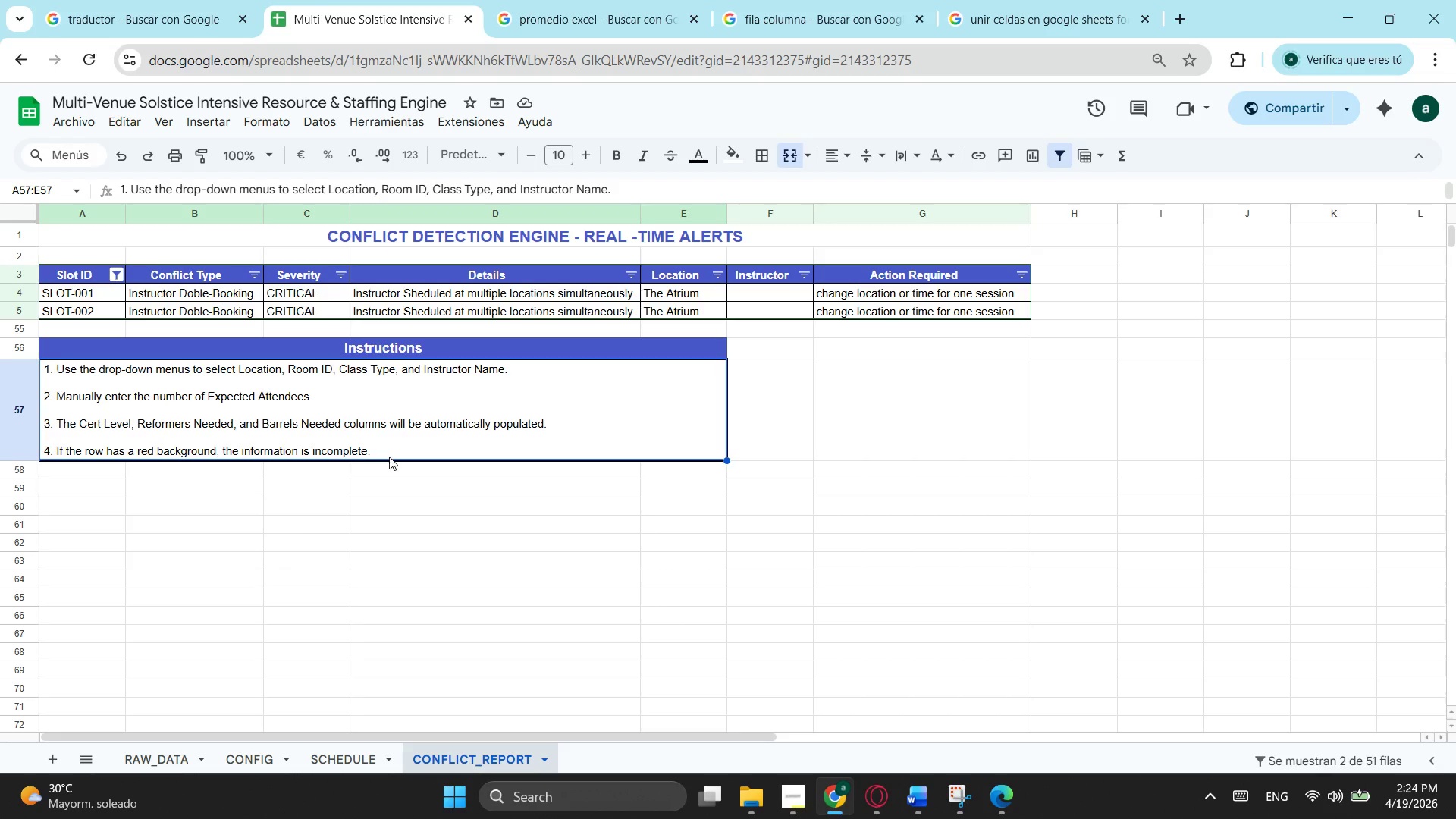 
left_click_drag(start_coordinate=[389, 457], to_coordinate=[98, 365])
 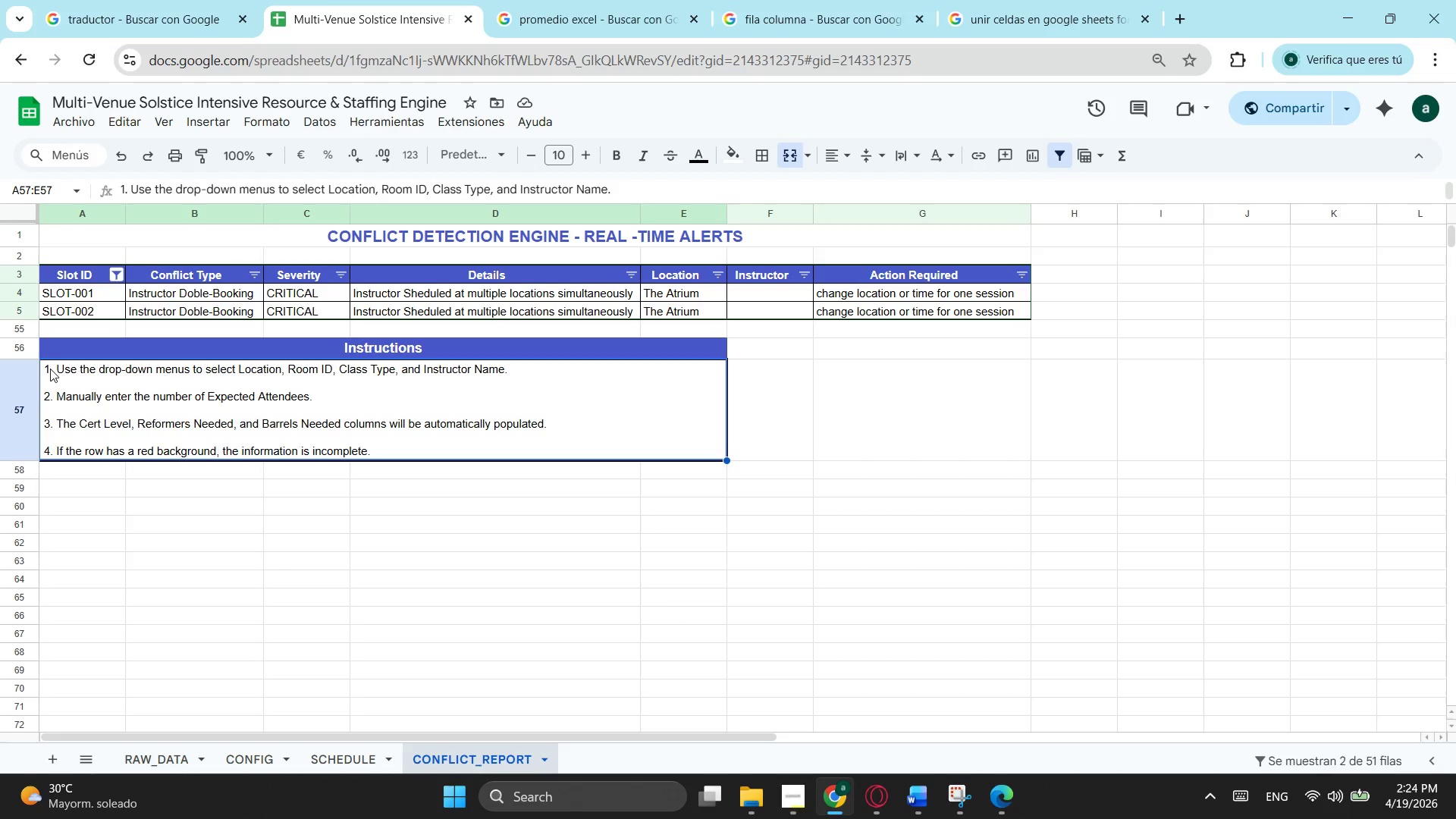 
double_click([50, 369])
 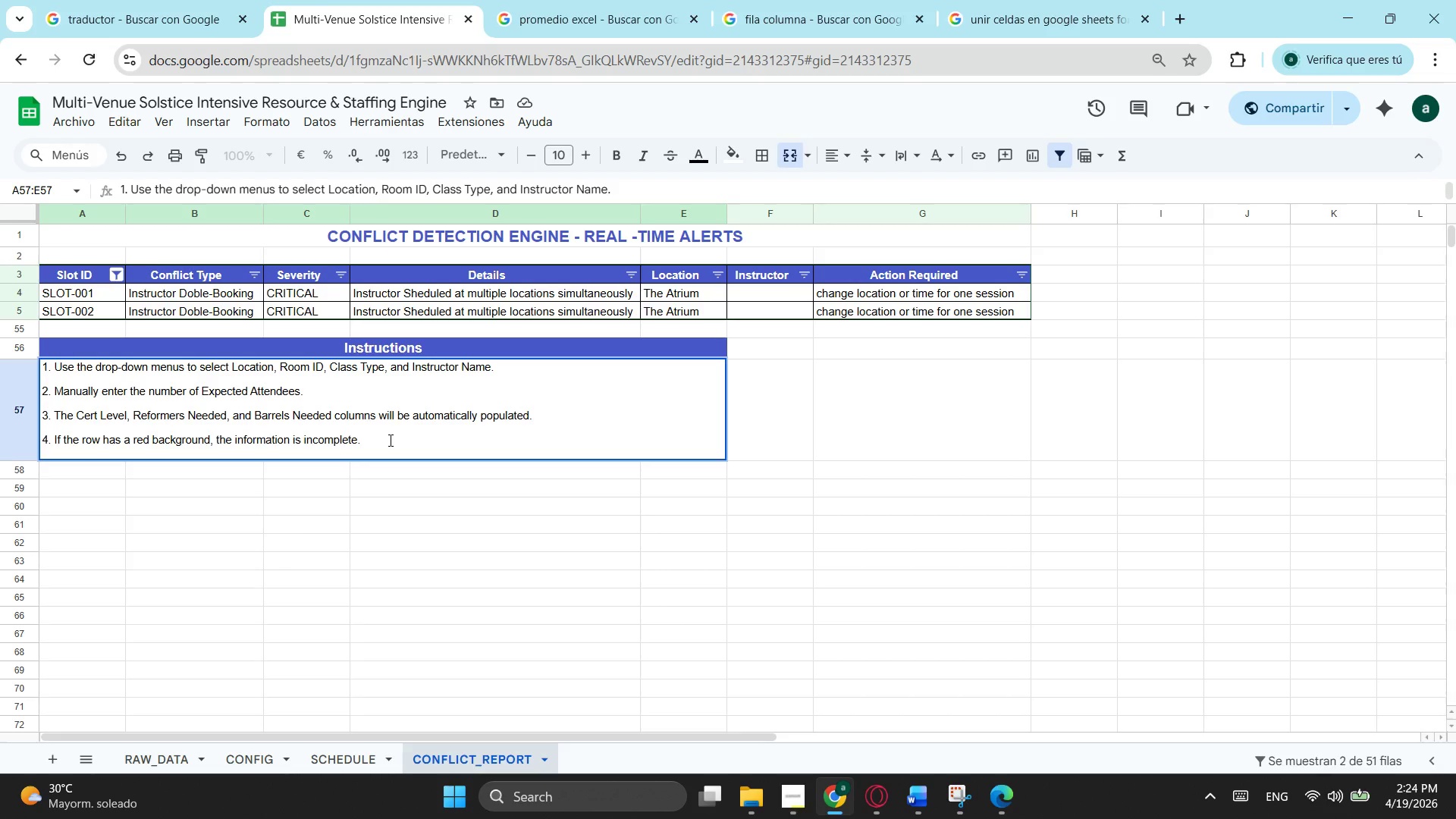 
left_click_drag(start_coordinate=[389, 440], to_coordinate=[9, 363])
 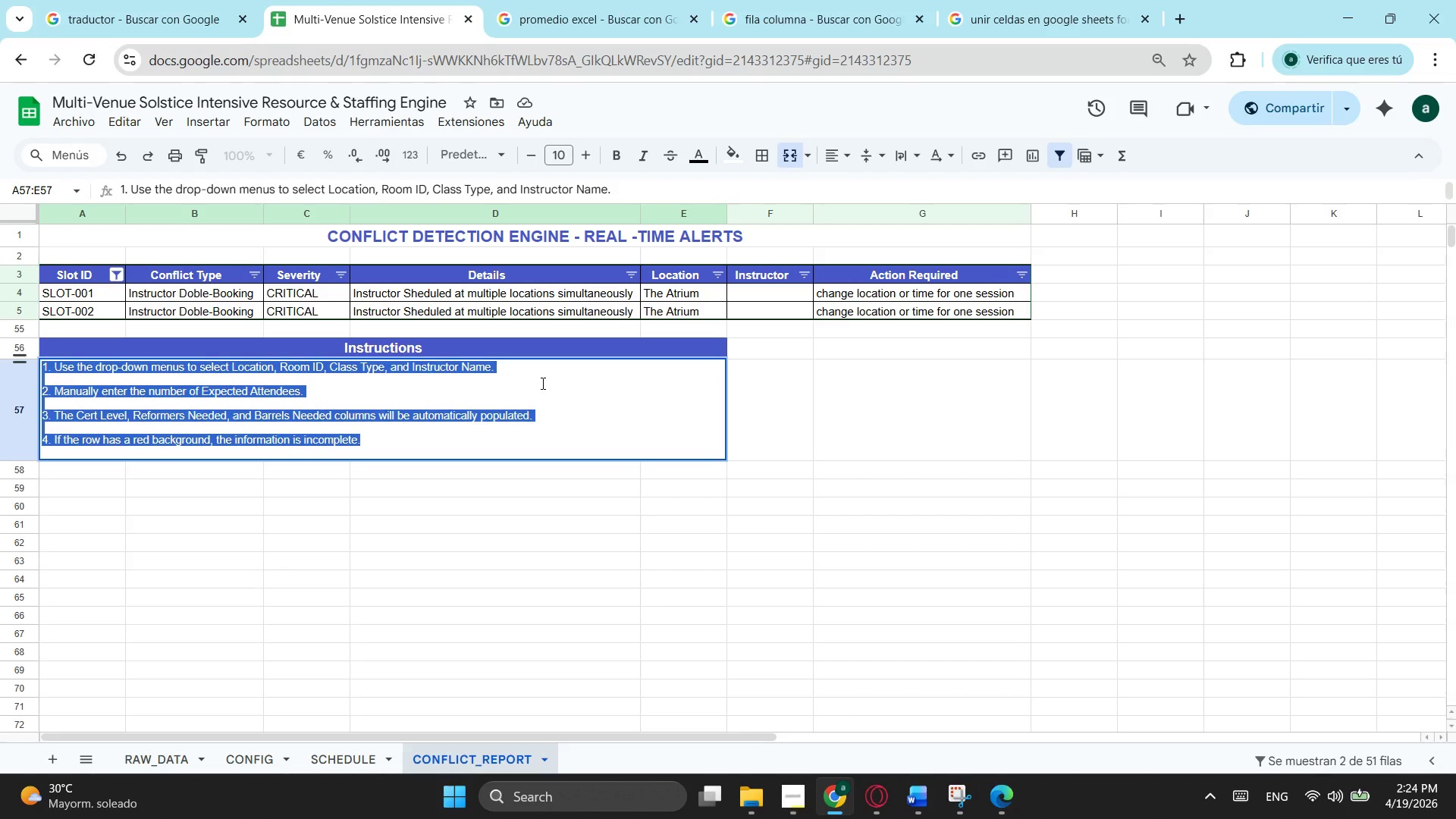 
key(Control+V)
 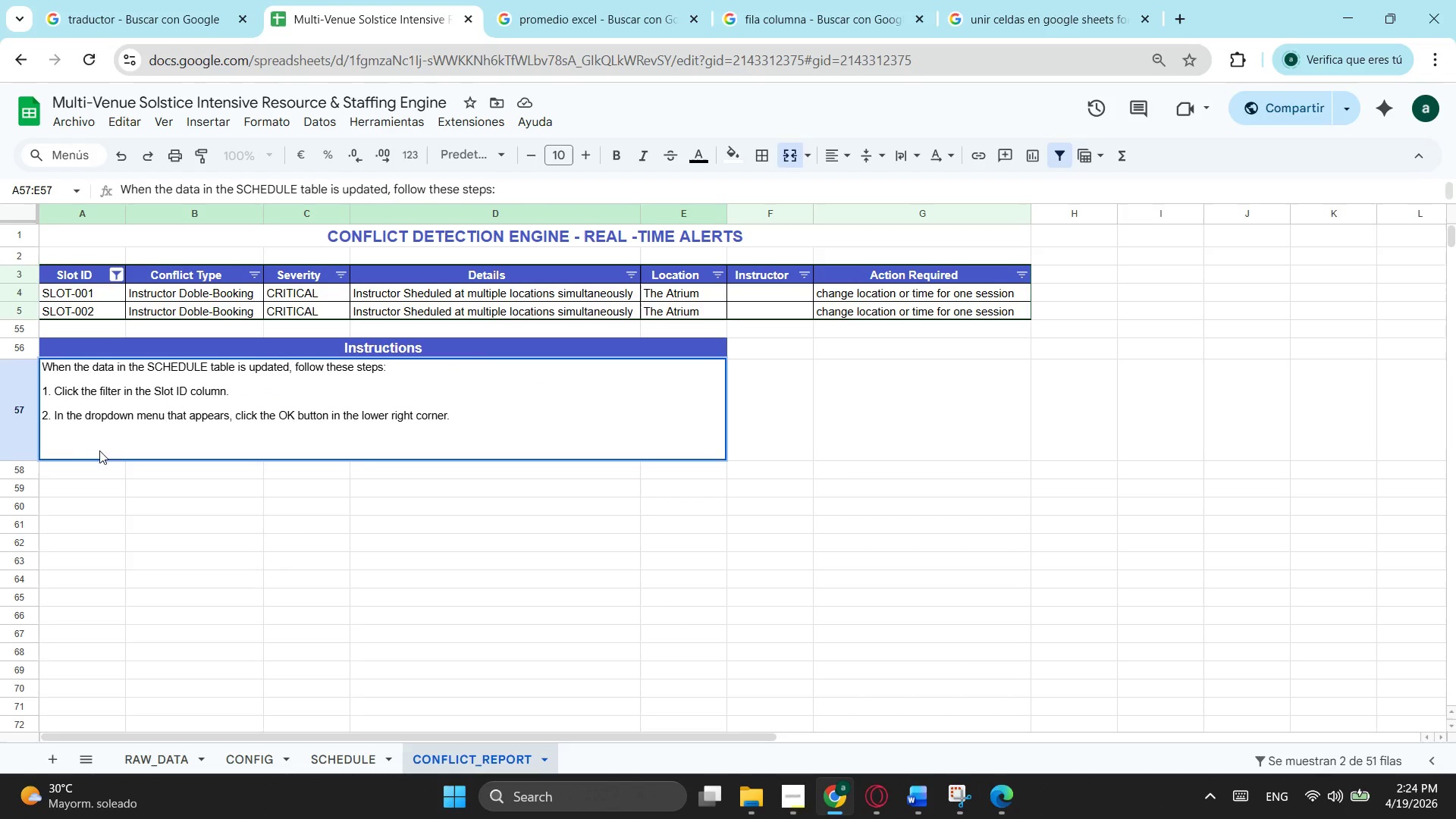 
double_click([64, 447])
 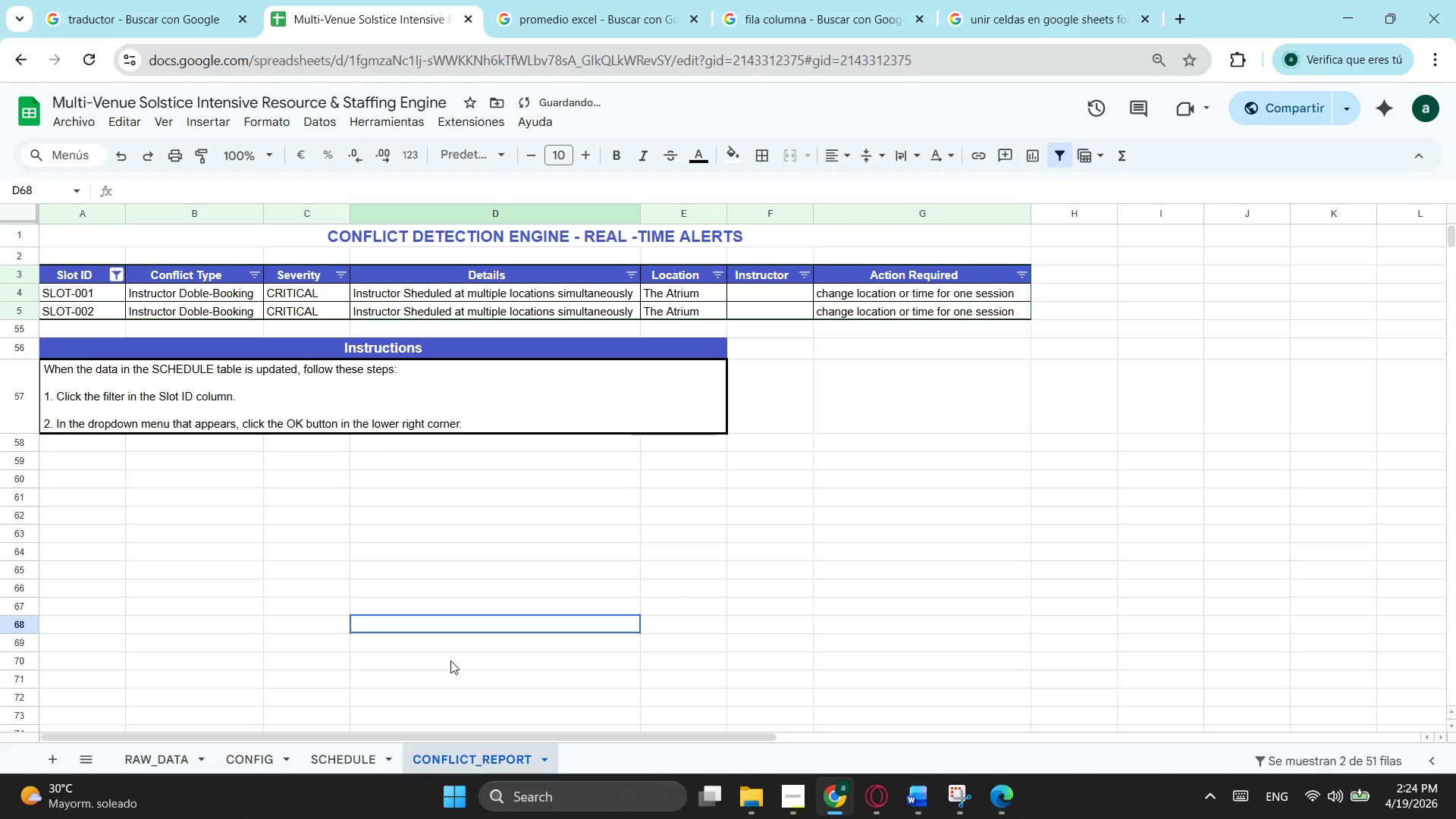 
triple_click([450, 661])
 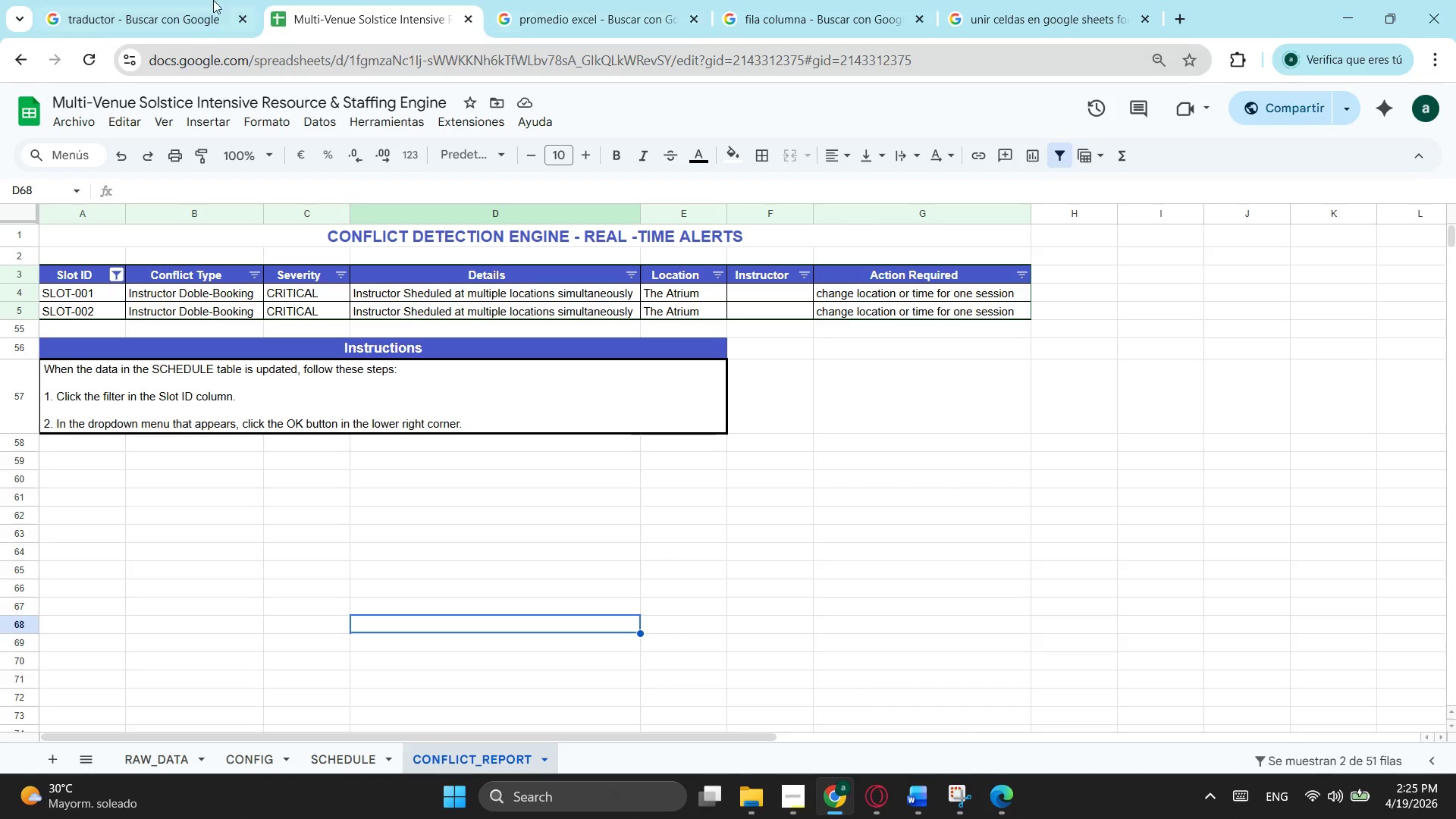 
wait(7.94)
 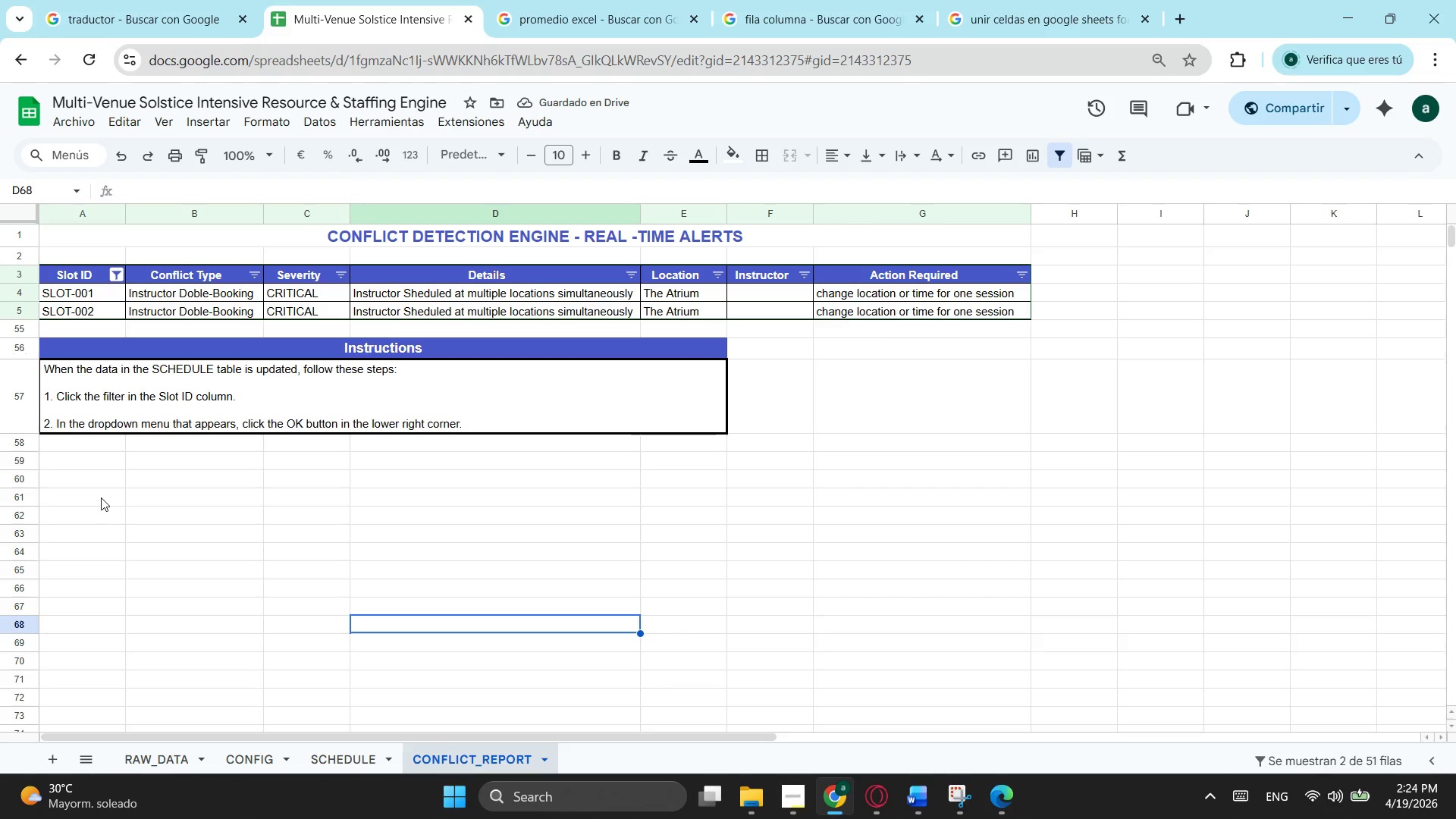 
left_click([144, 0])
 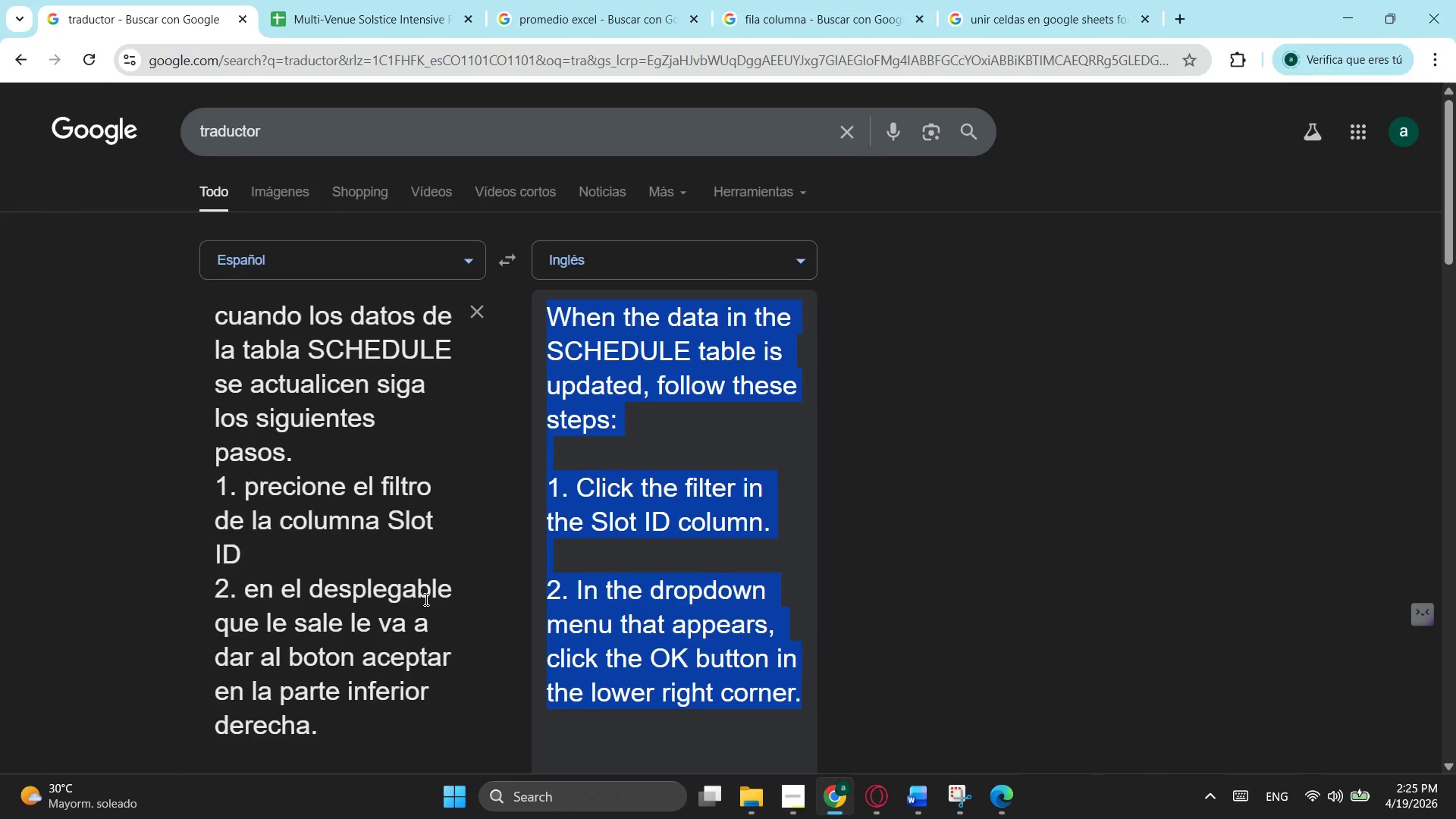 
scroll: coordinate [413, 601], scroll_direction: down, amount: 2.0
 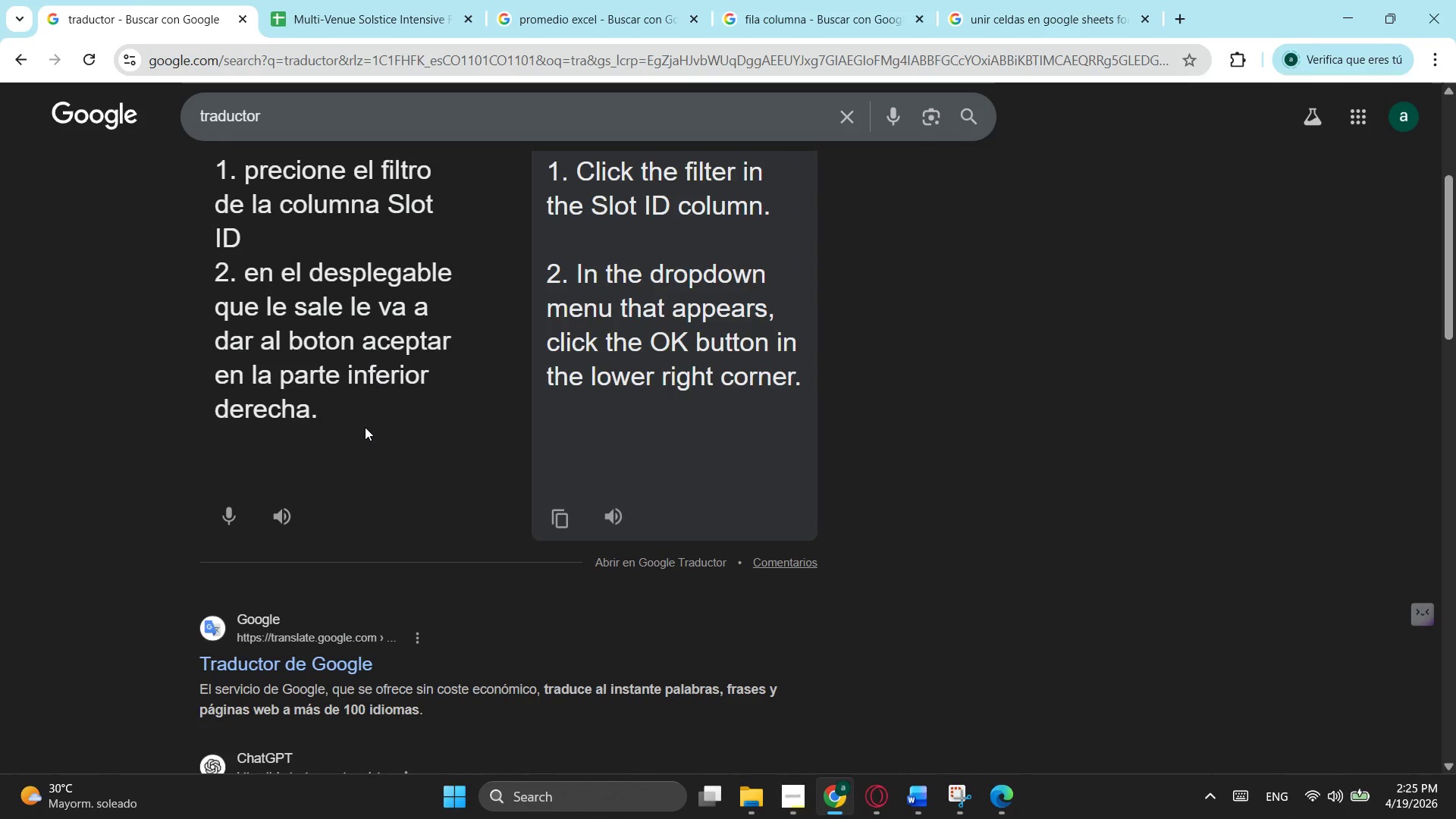 
double_click([365, 427])
 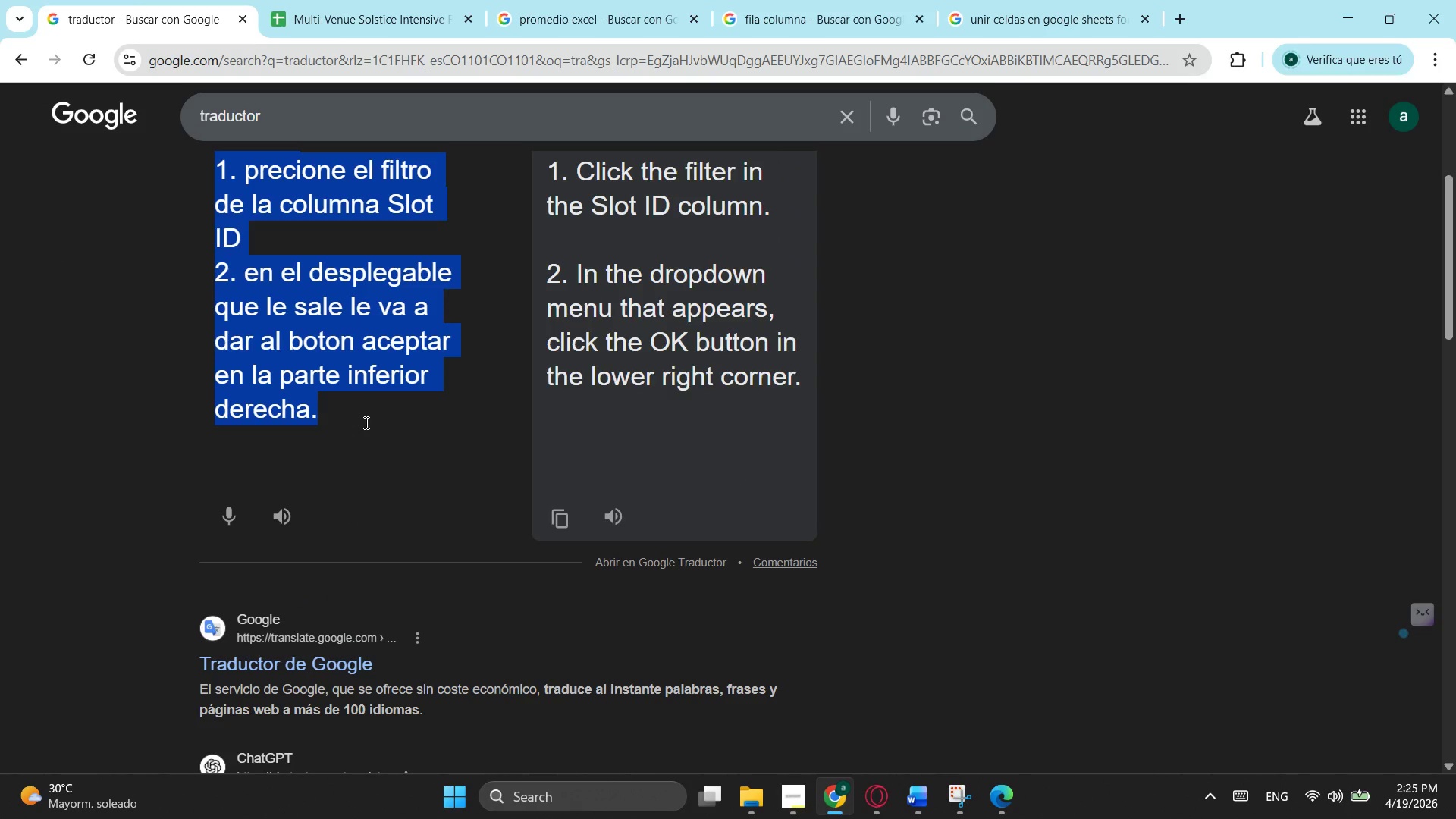 
triple_click([365, 422])
 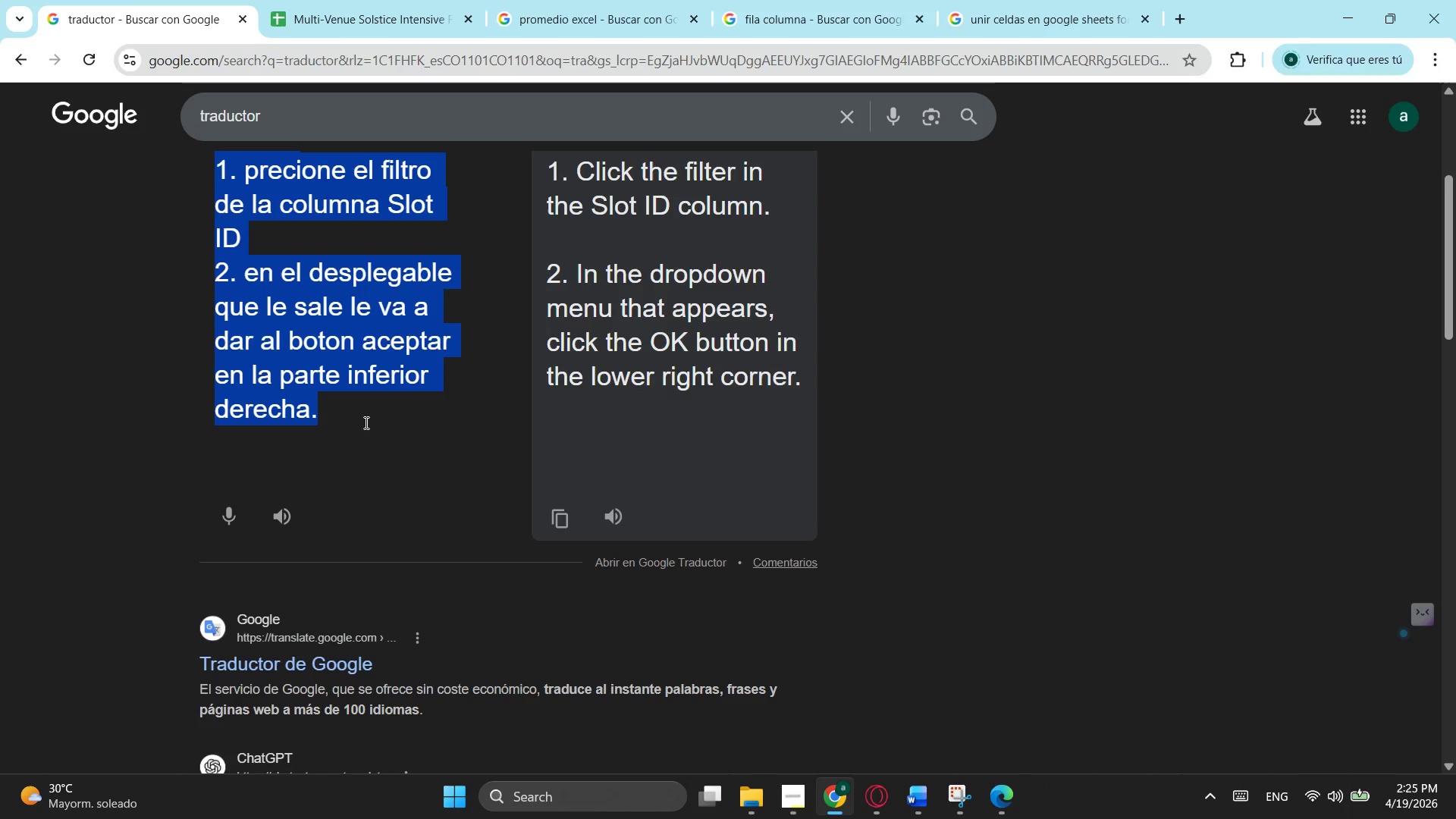 
triple_click([365, 422])
 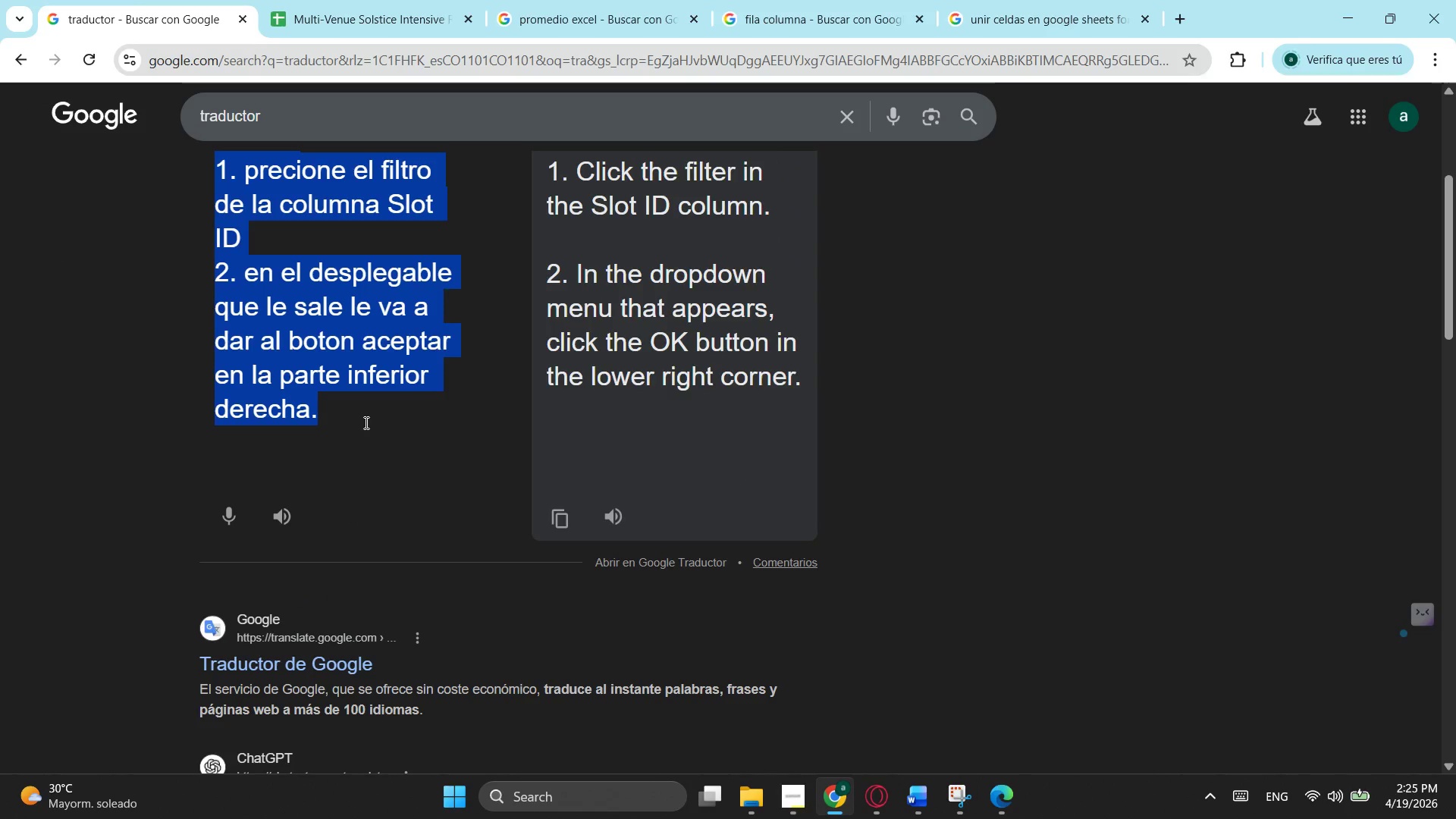 
left_click([364, 419])
 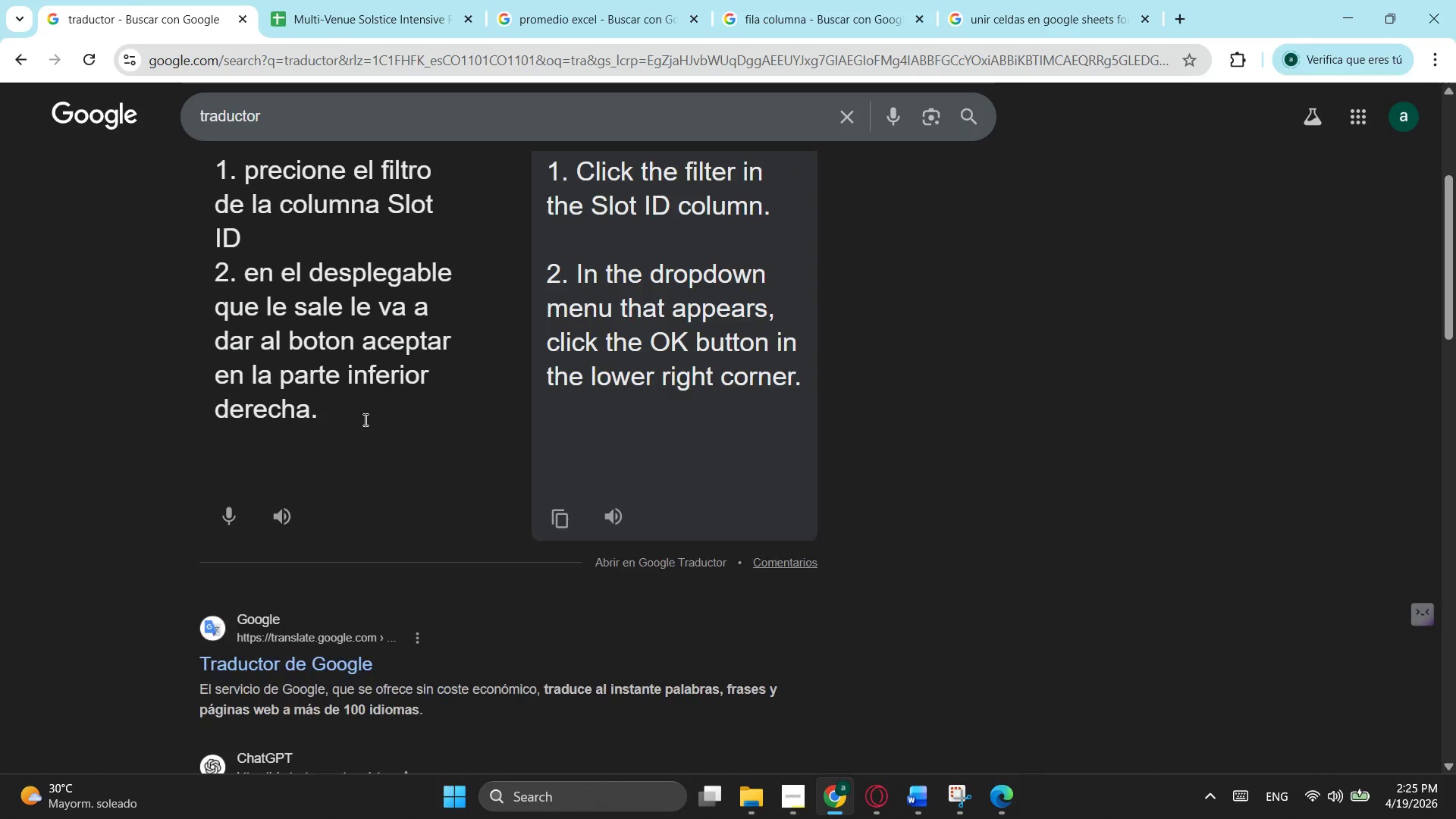 
key(Enter)
 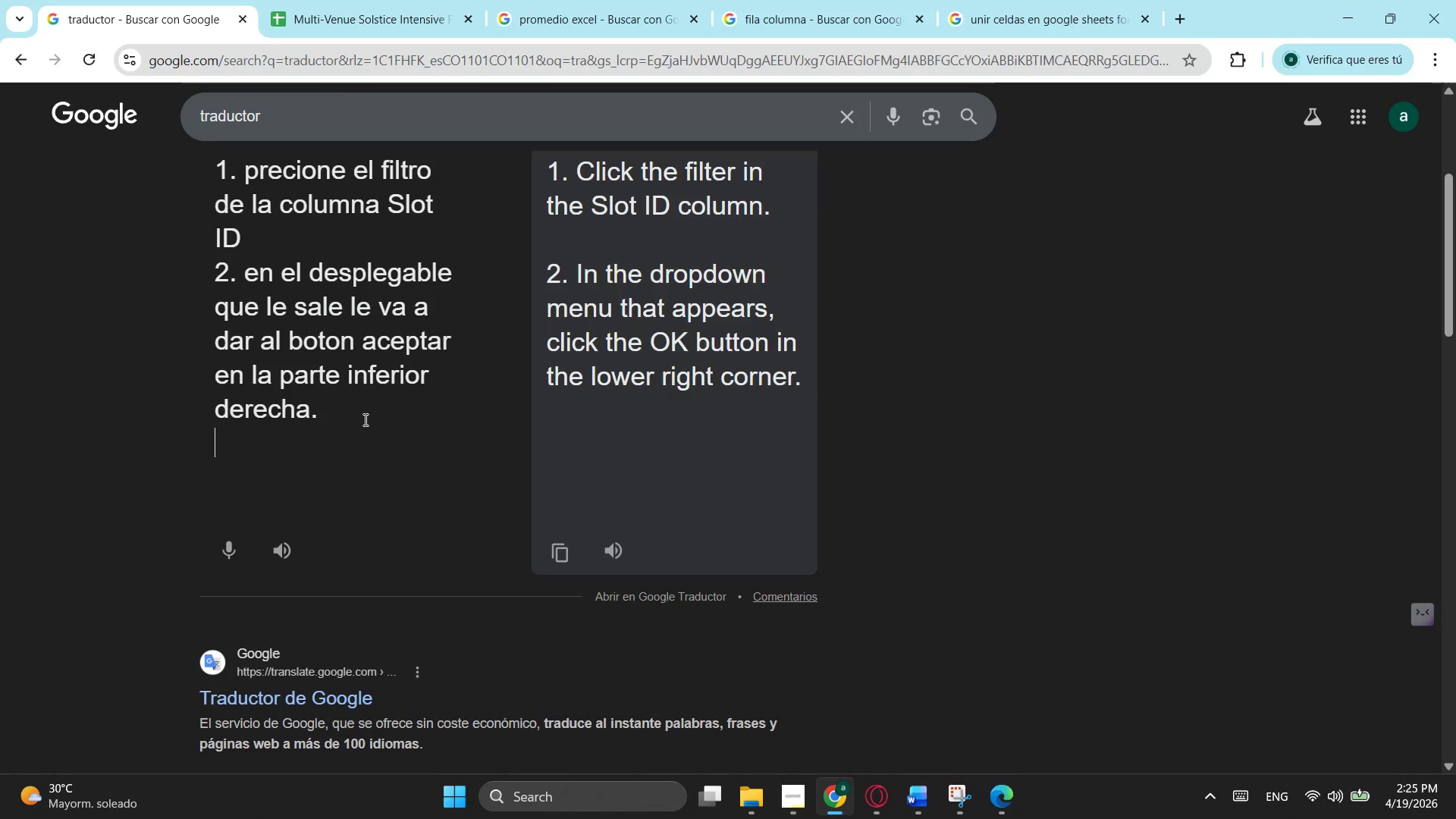 
type(3 en)
key(Backspace)
key(Backspace)
key(Backspace)
type(. en el caso que exista otro nue)
key(Backspace)
key(Backspace)
key(Backspace)
key(Backspace)
key(Backspace)
key(Backspace)
key(Backspace)
key(Backspace)
type(un nuevo conflicto el le aparecera ime)
key(Backspace)
key(Backspace)
type(nmediatamente)
 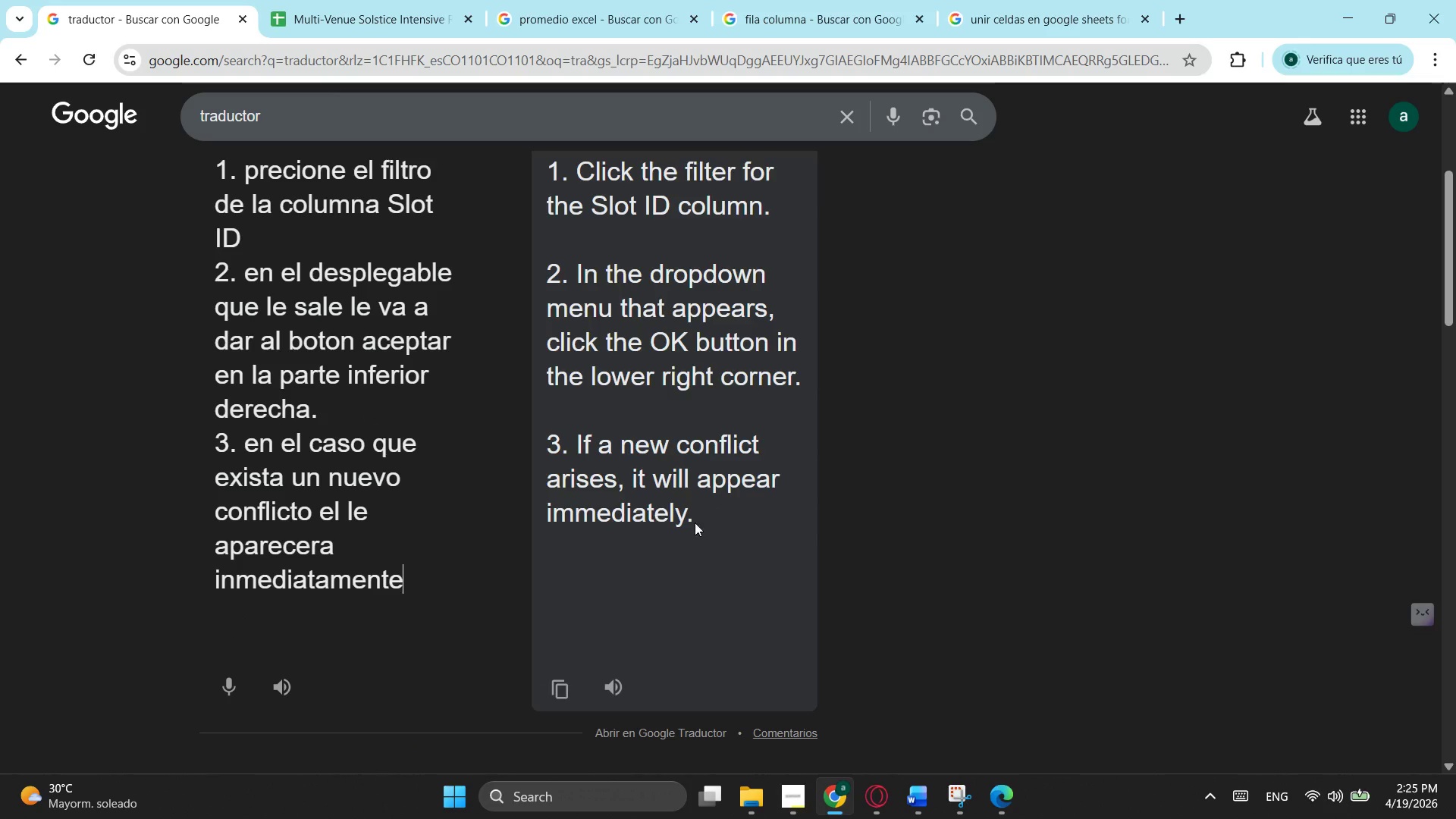 
left_click_drag(start_coordinate=[719, 522], to_coordinate=[548, 445])
 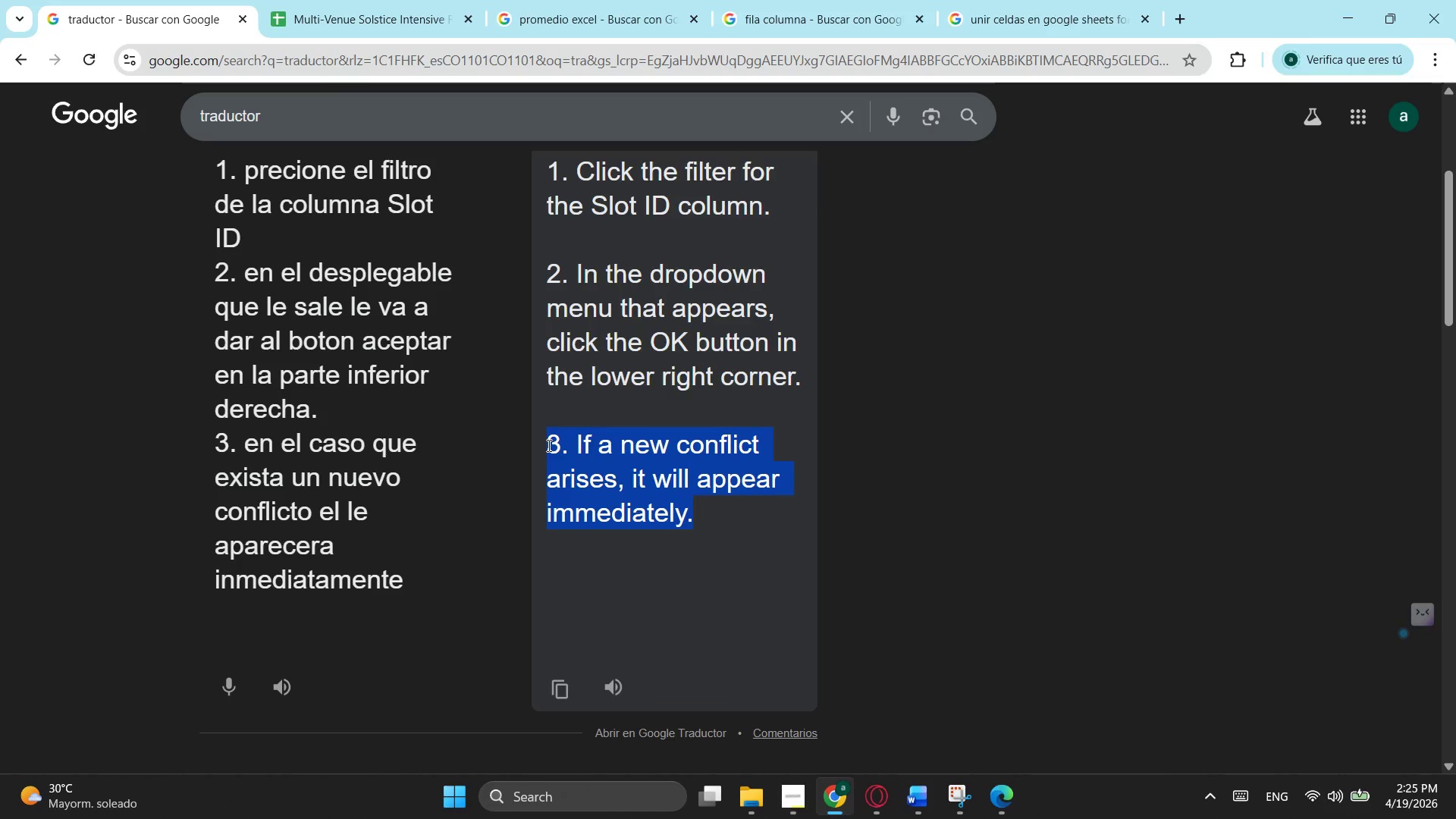 
key(Control+ControlLeft)
 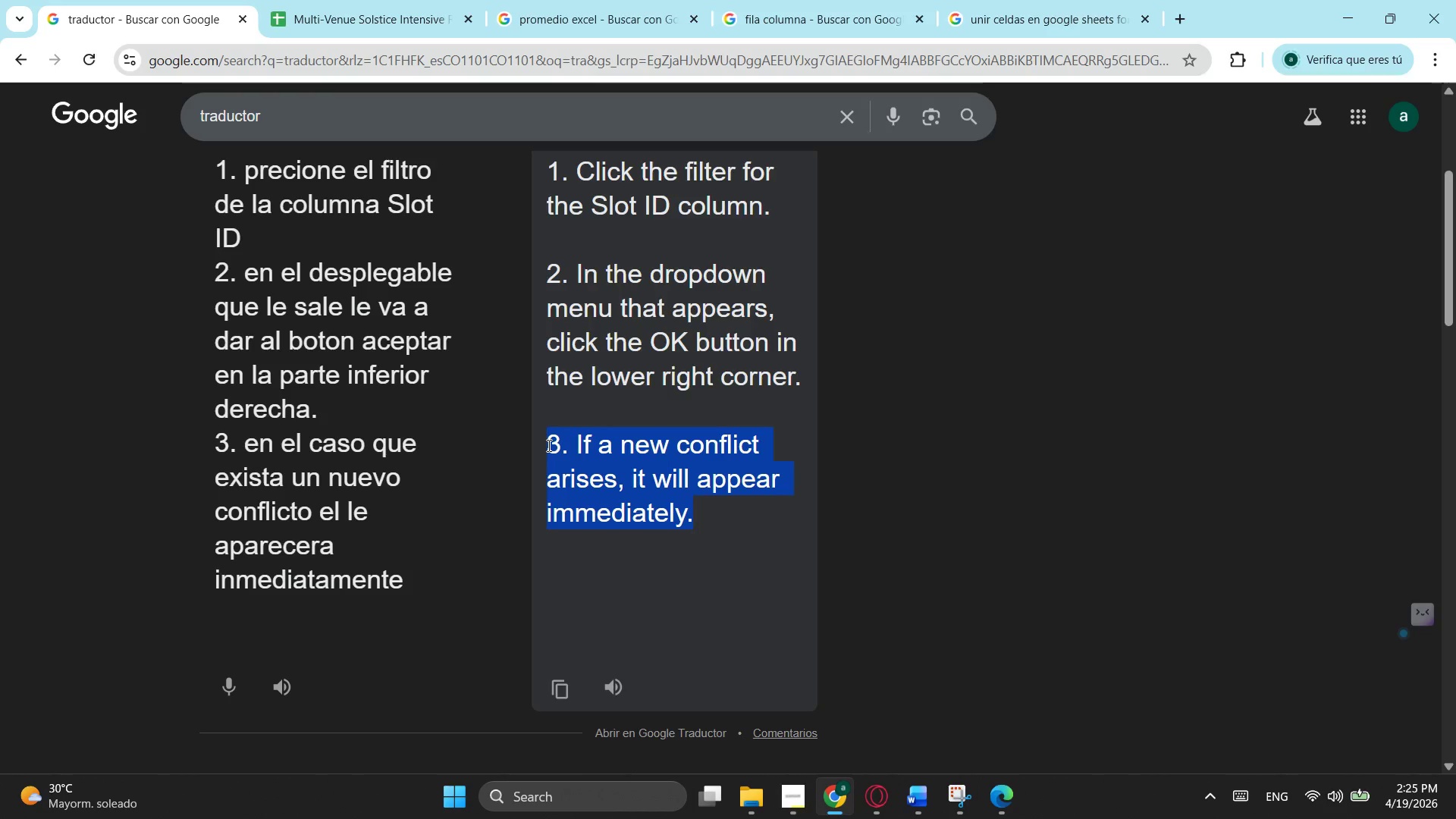 
key(Control+C)
 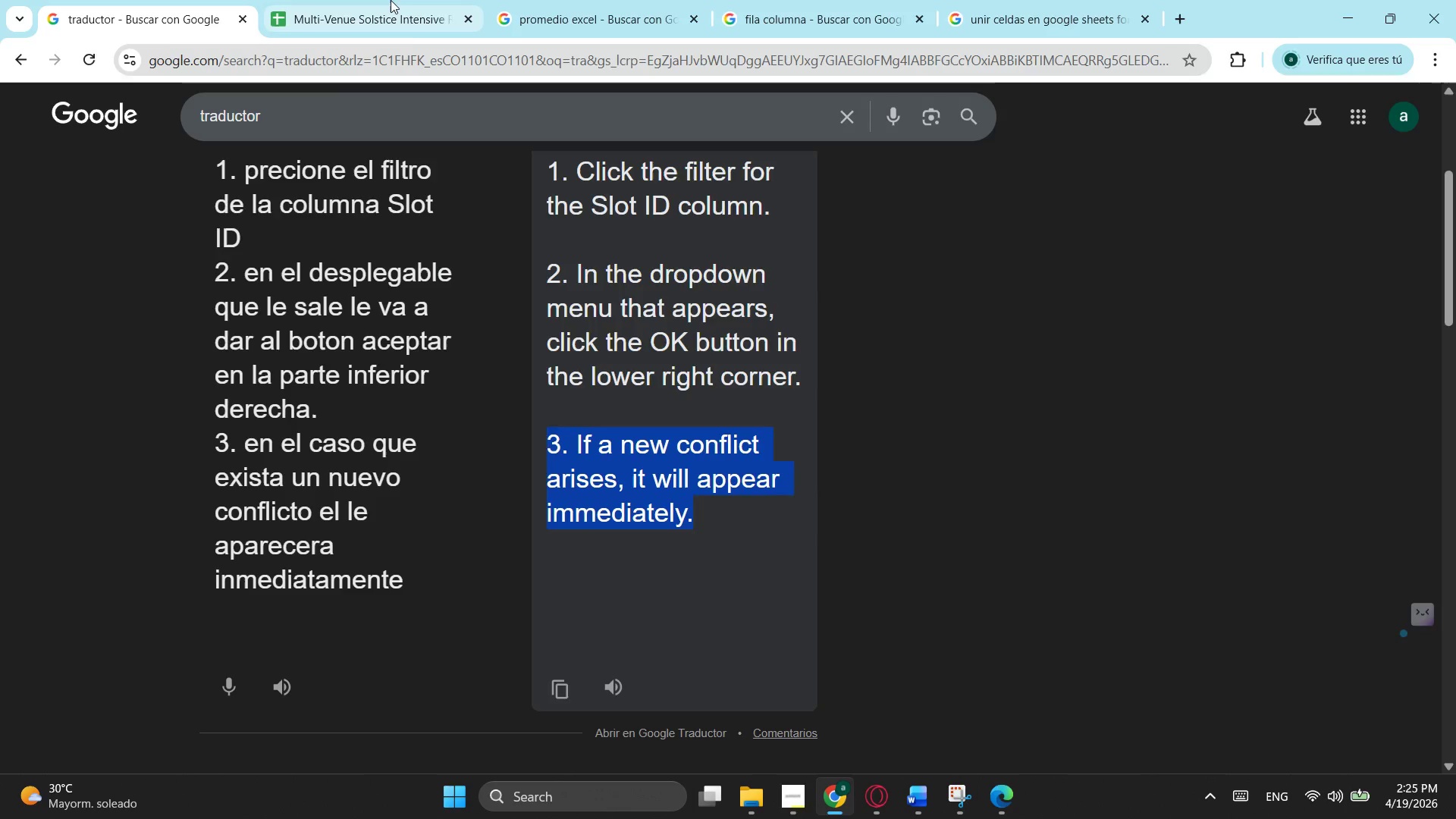 
left_click([391, 0])
 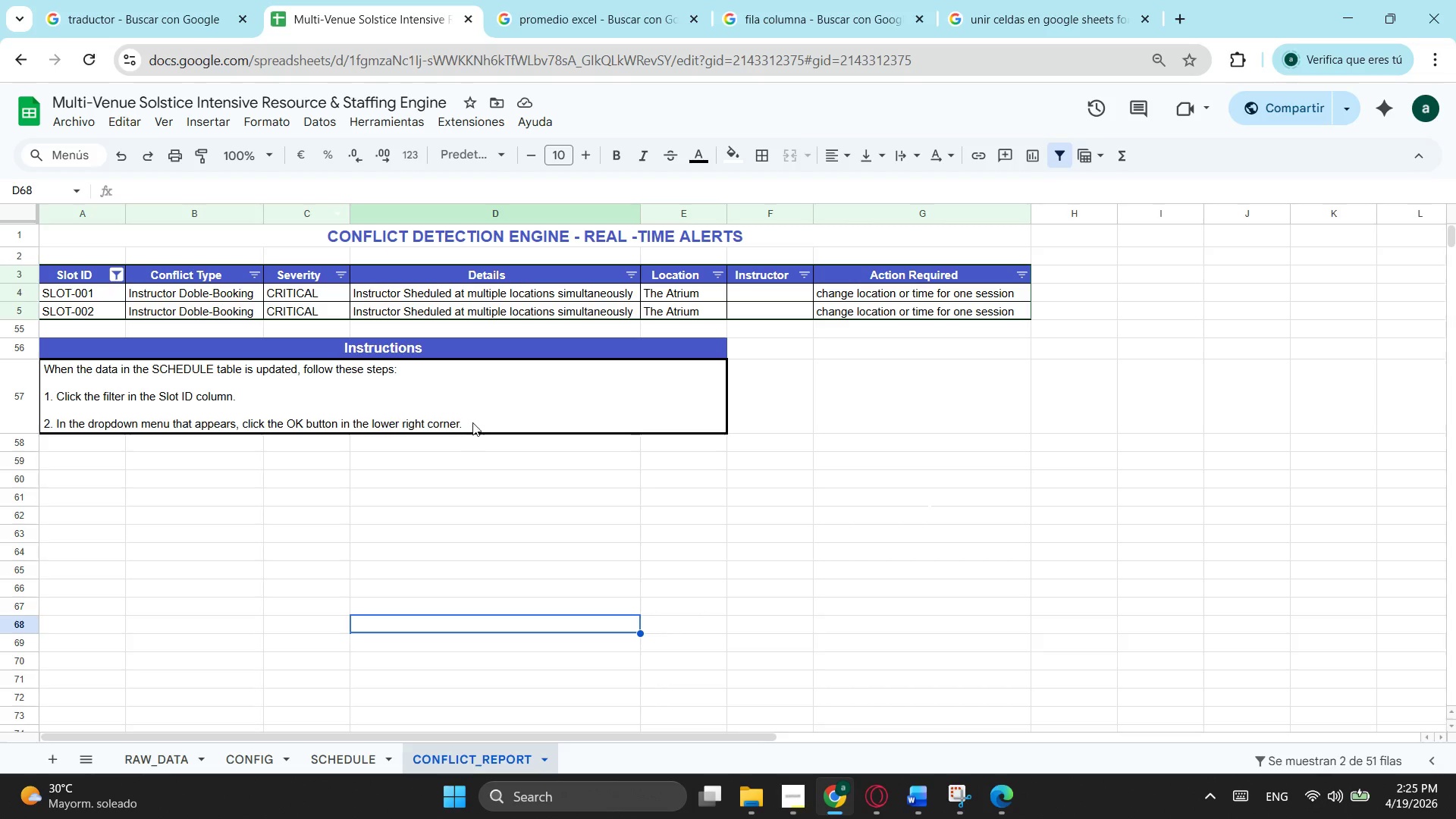 
double_click([474, 422])
 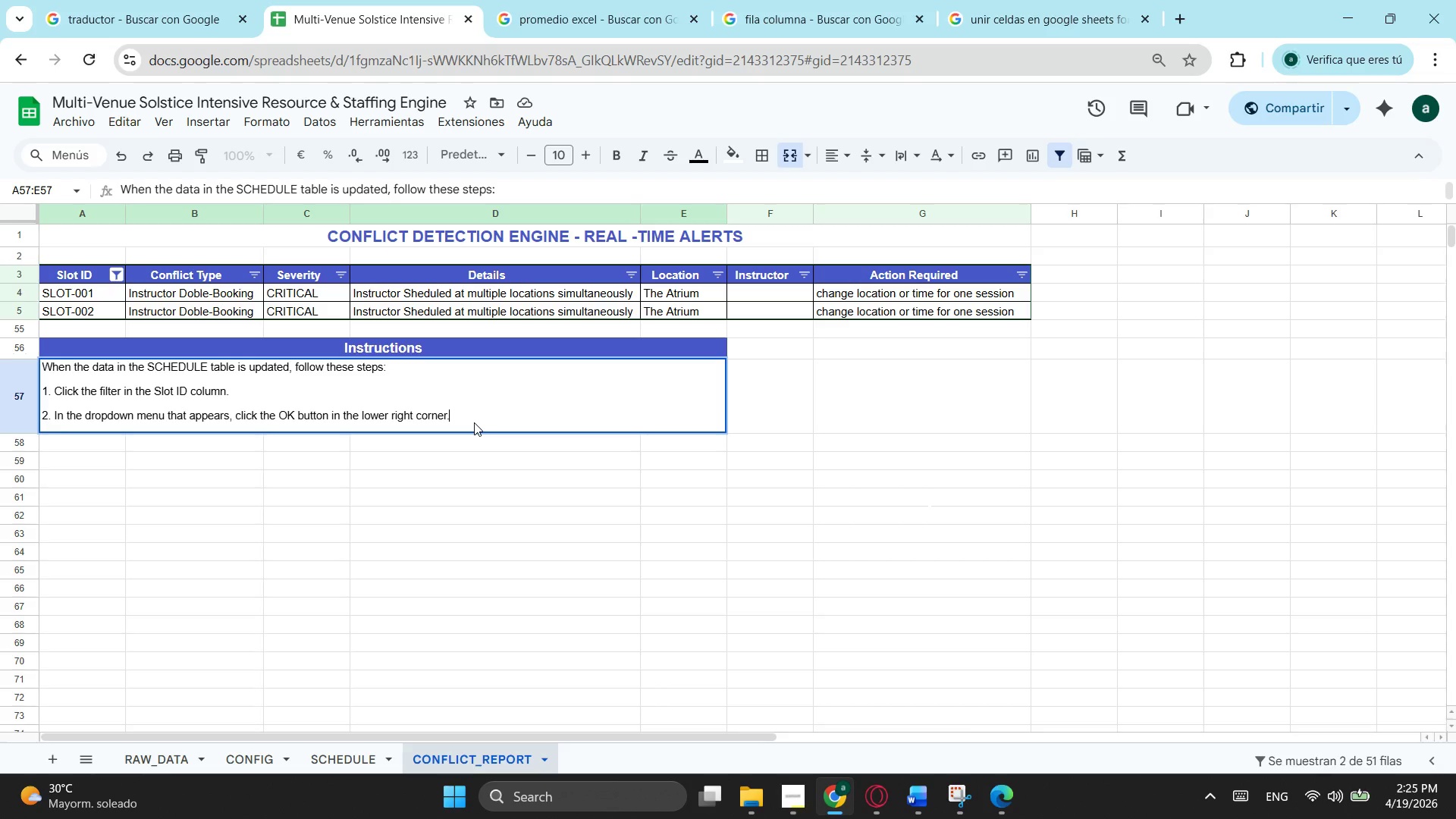 
key(Control+Enter)
 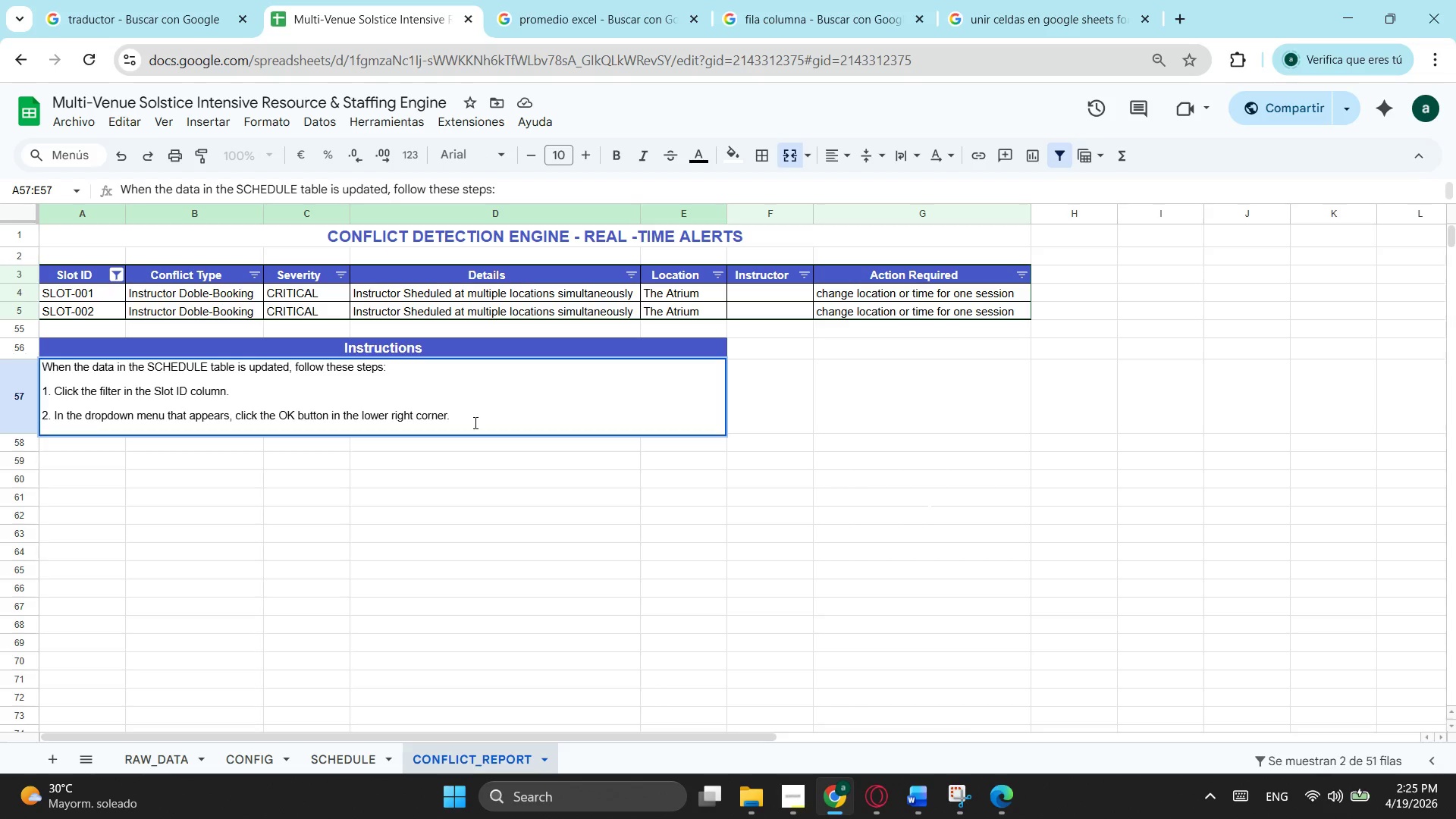 
key(Control+Enter)
 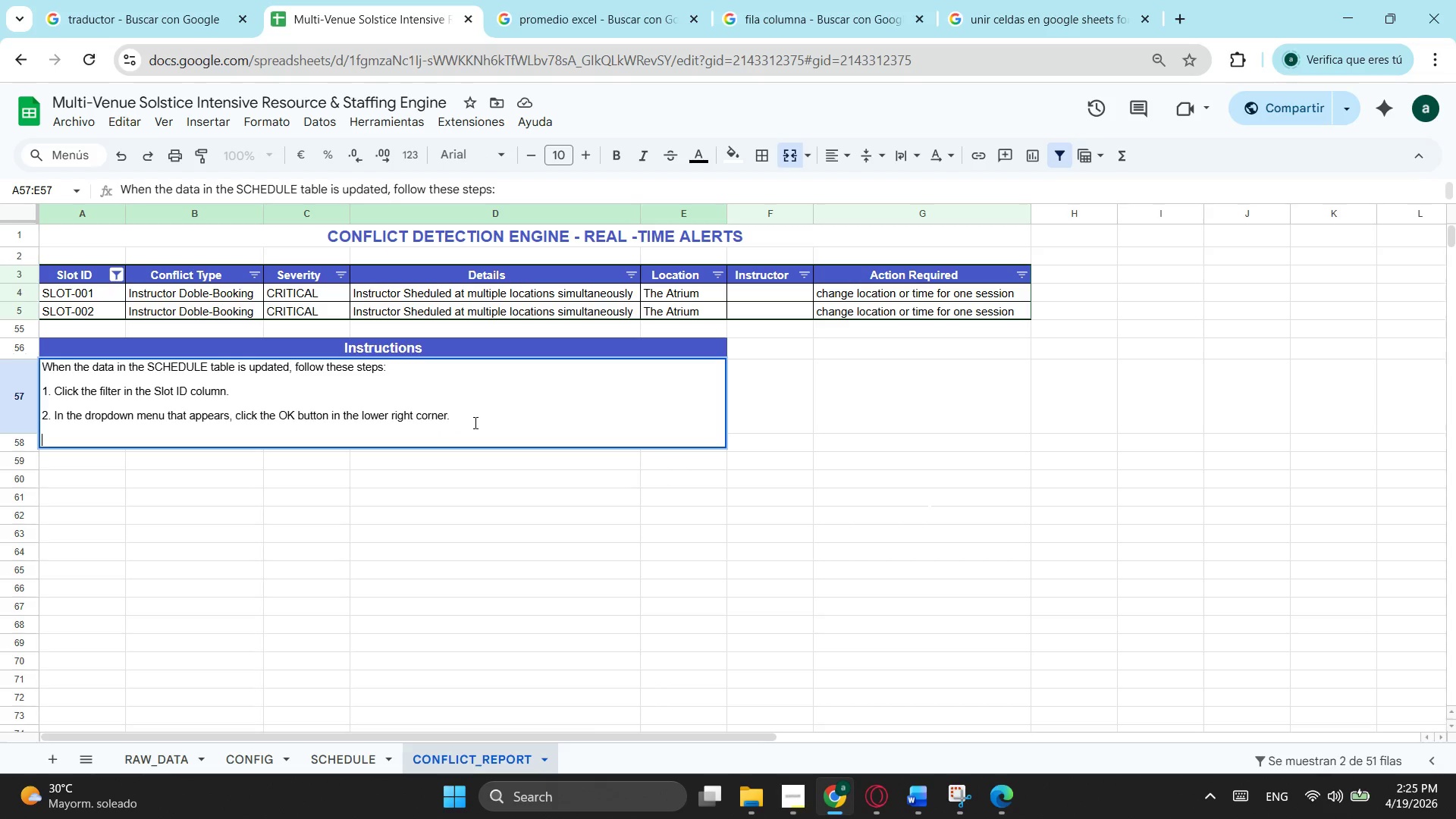 
key(Control+V)
 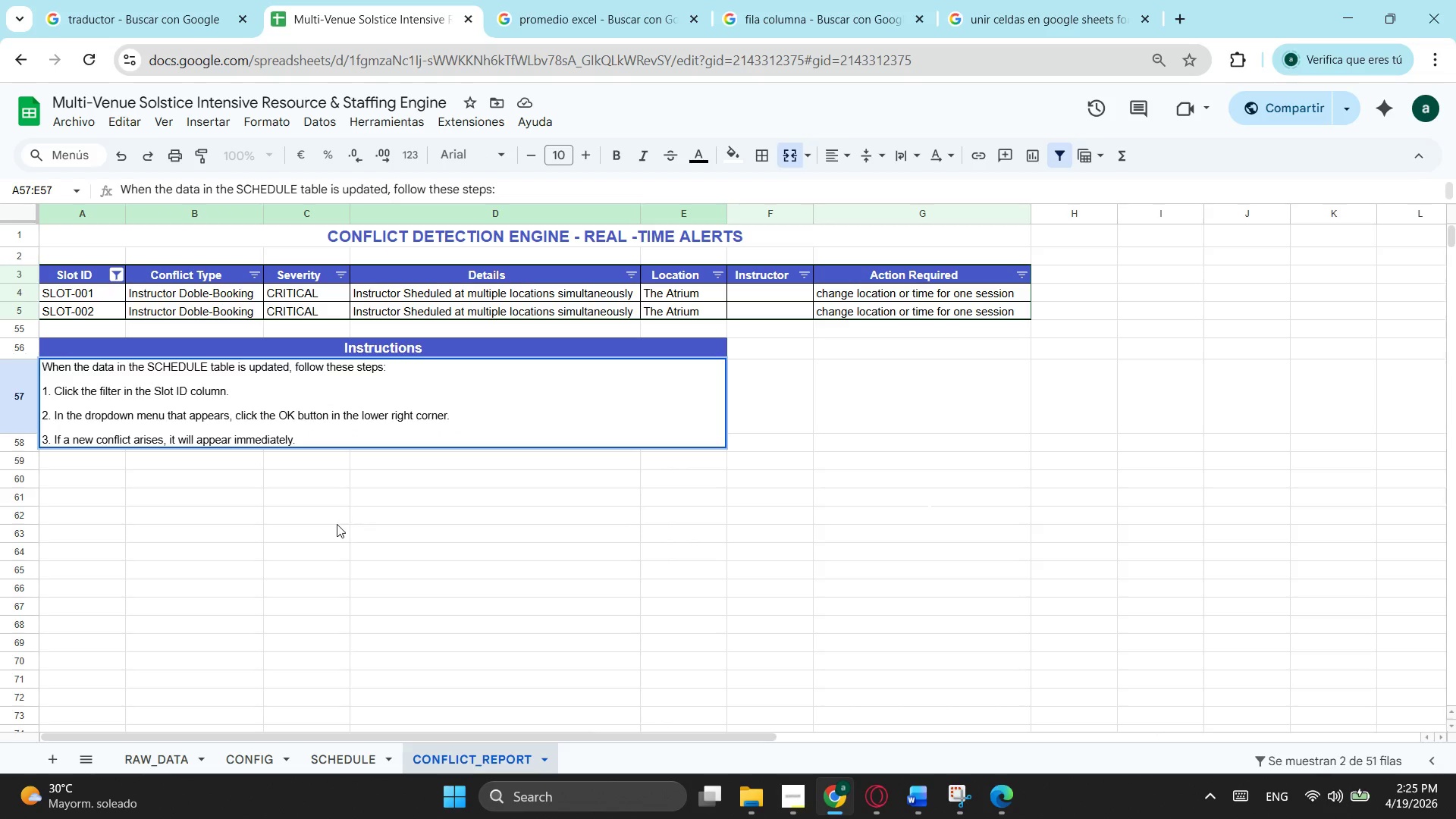 
left_click([337, 524])
 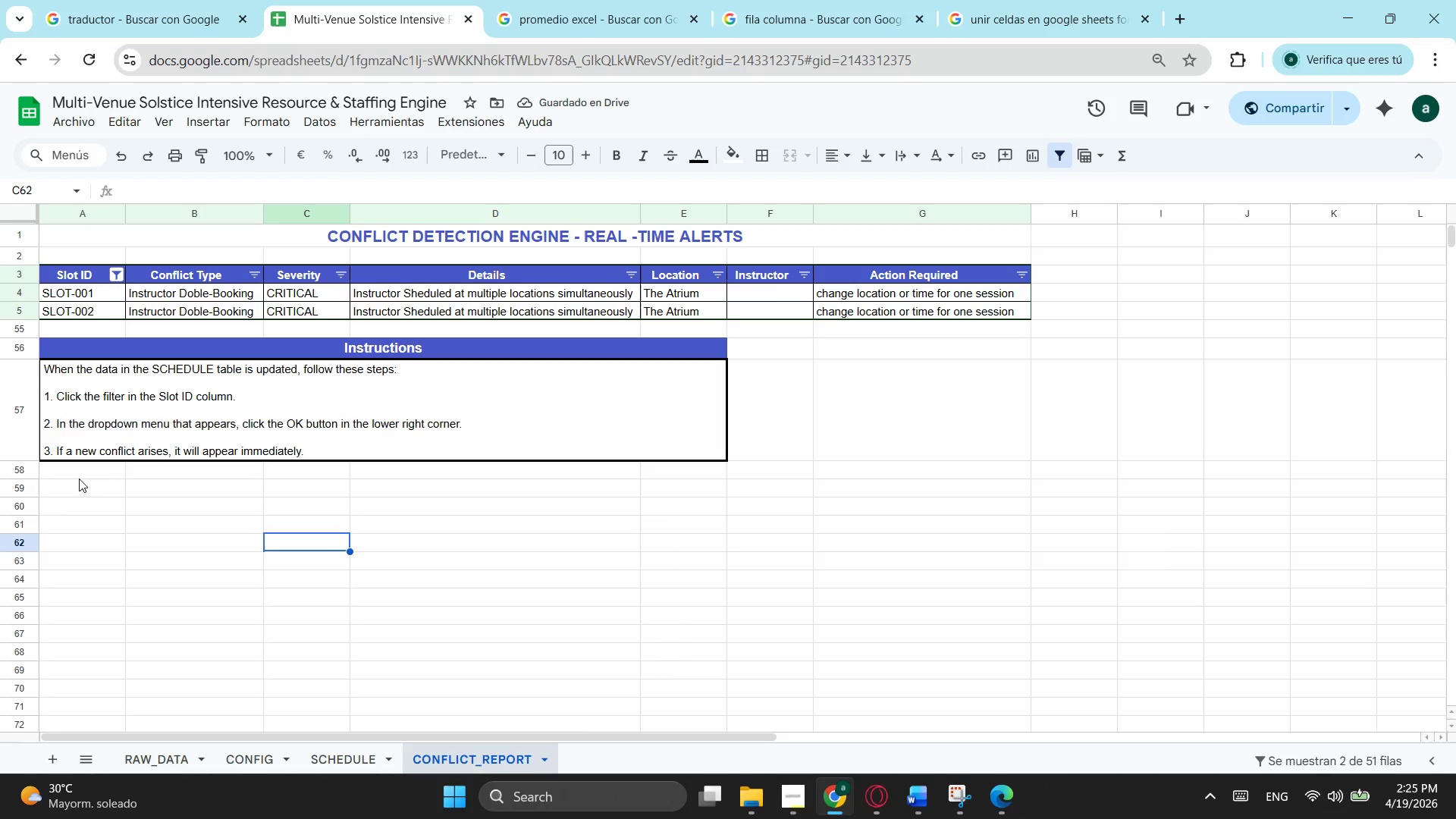 
left_click_drag(start_coordinate=[713, 507], to_coordinate=[209, 372])
 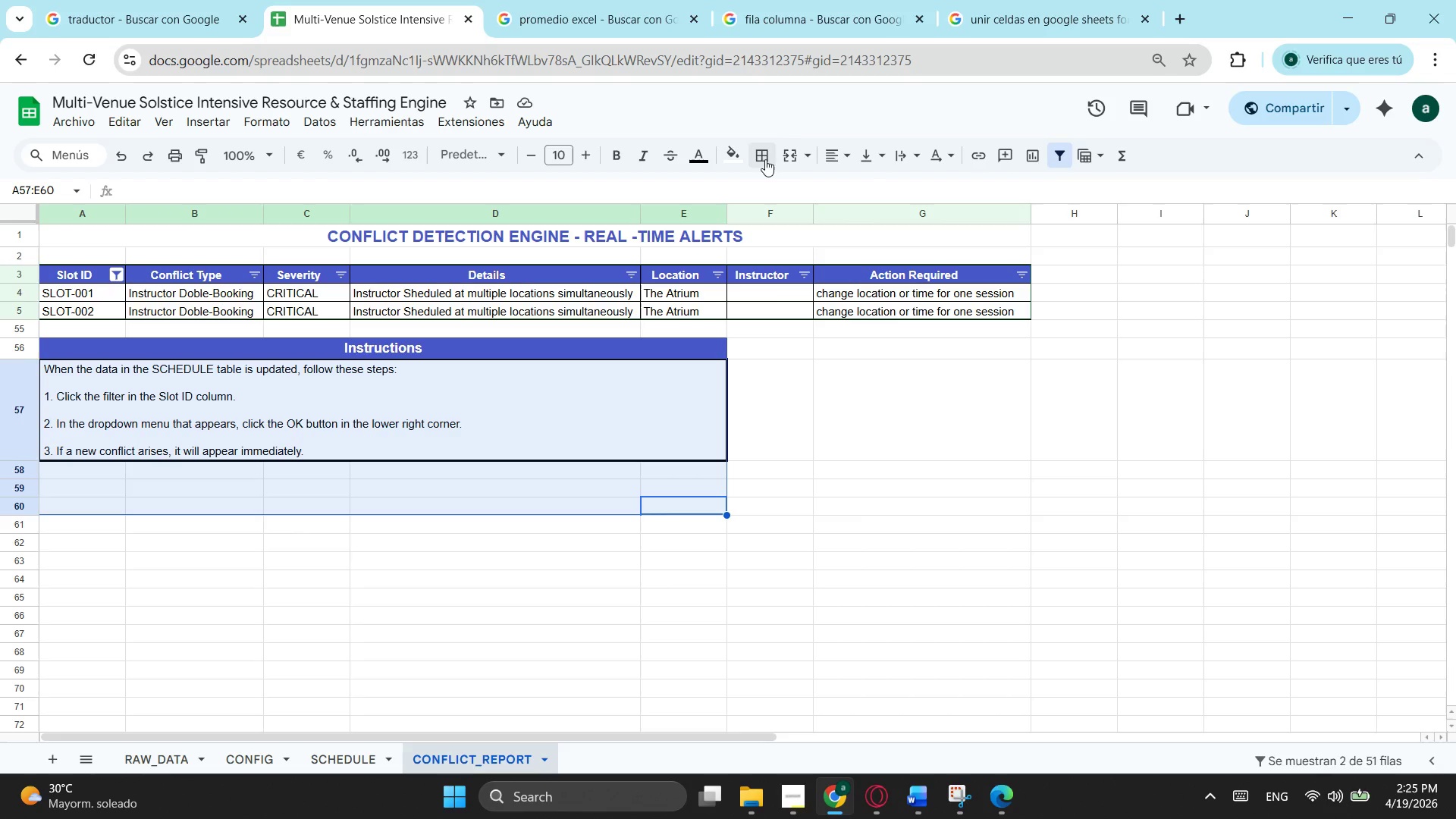 
left_click([787, 153])
 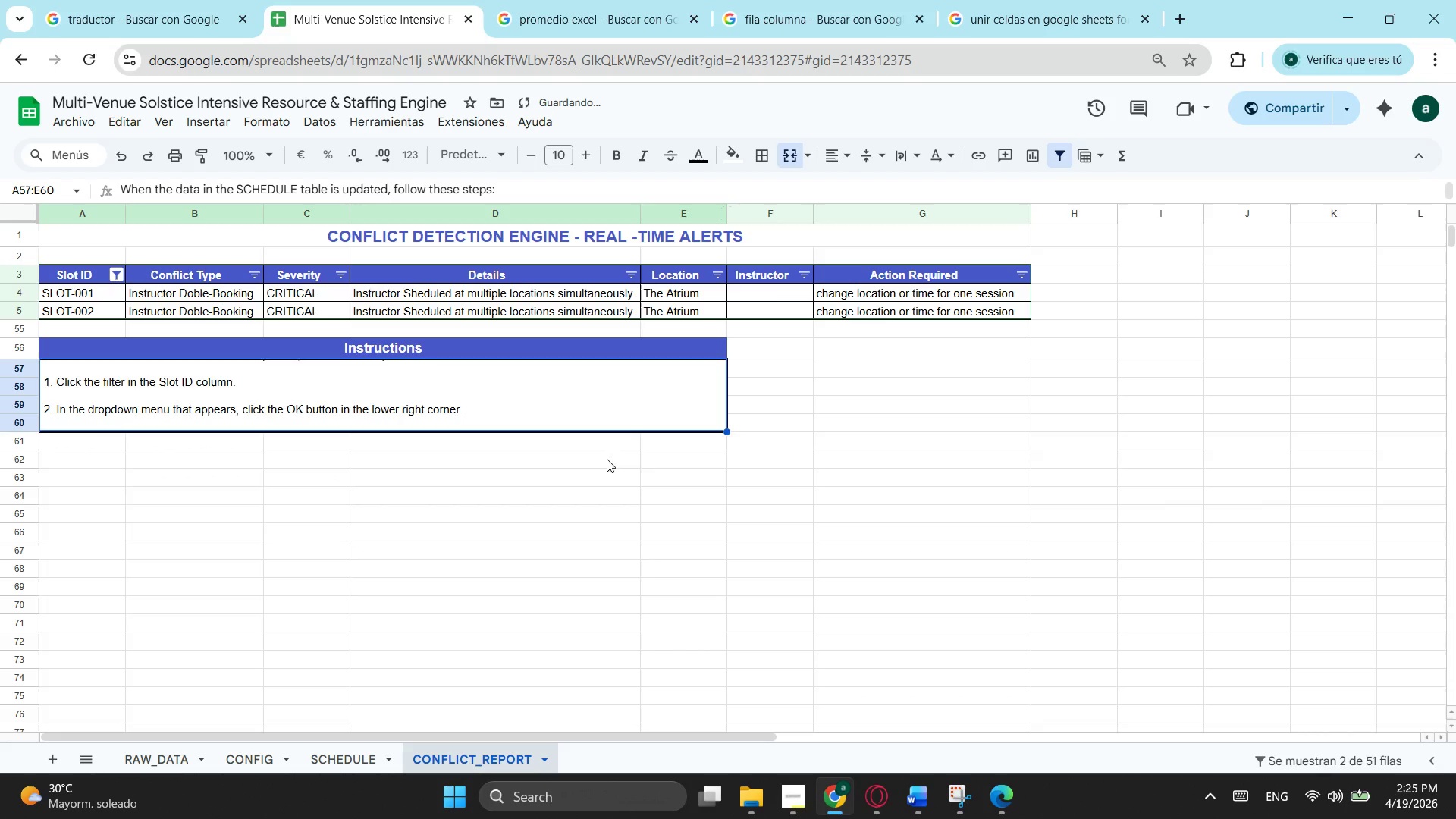 
left_click_drag(start_coordinate=[673, 445], to_coordinate=[193, 384])
 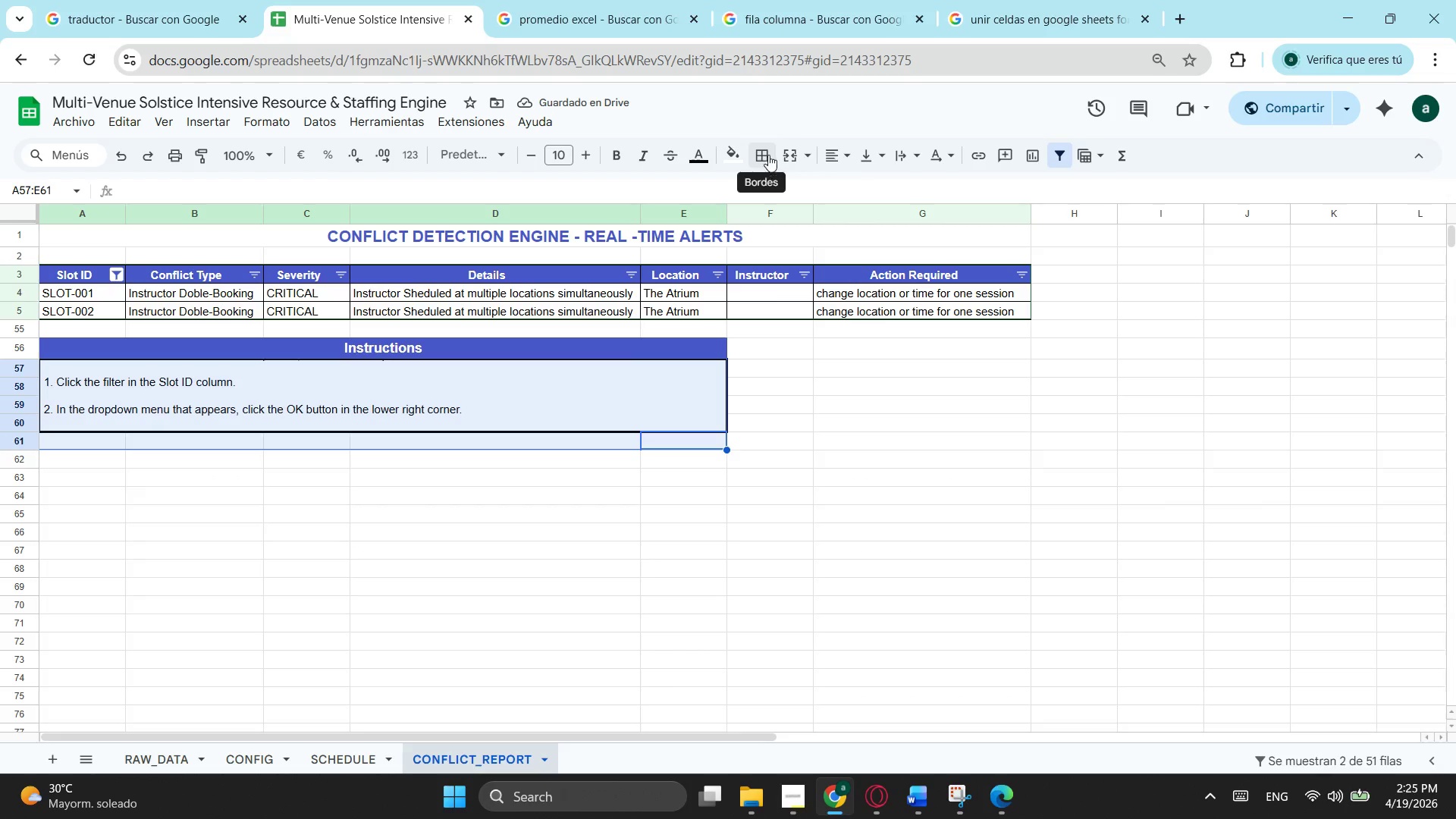 
left_click([784, 152])
 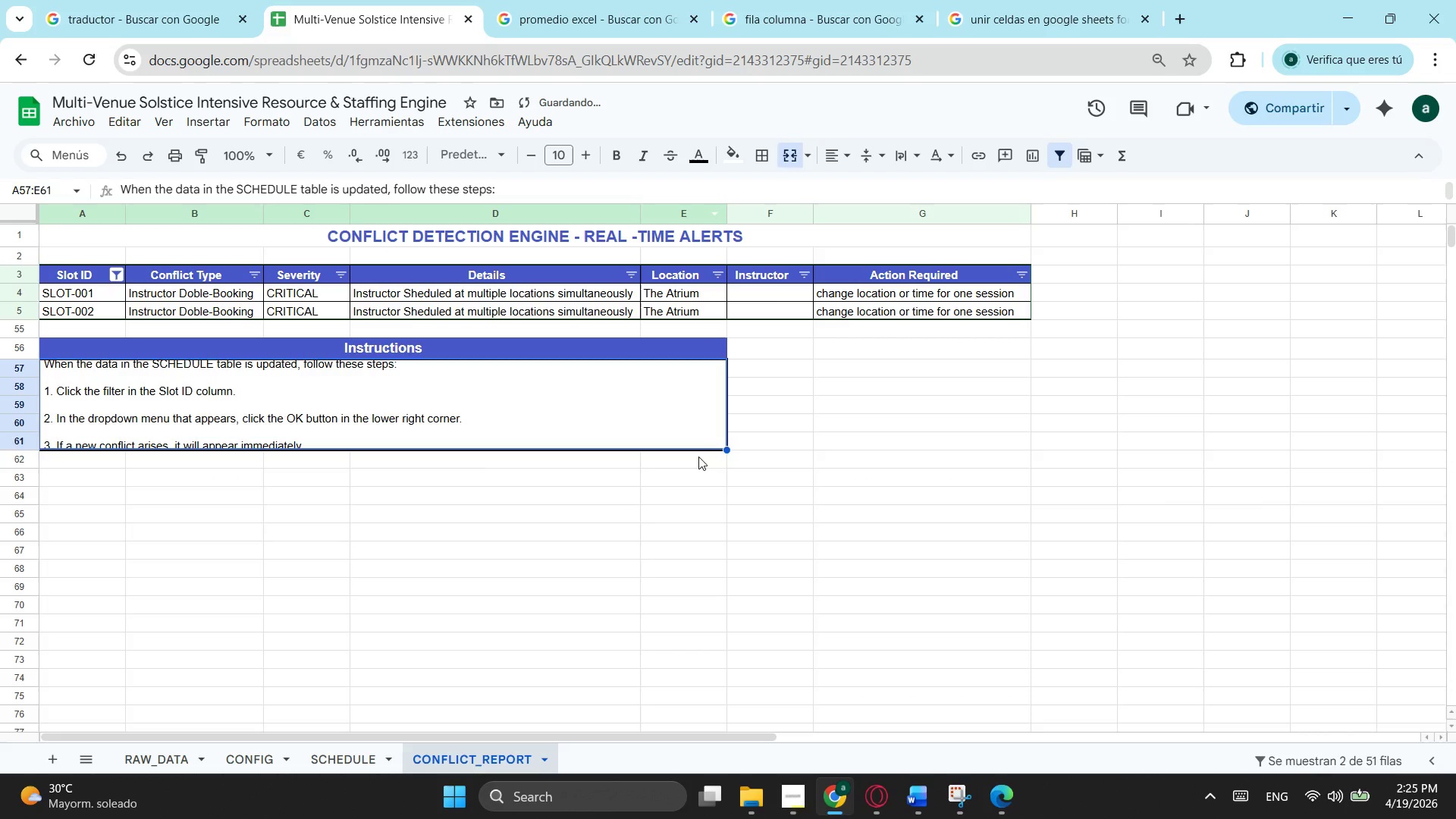 
left_click_drag(start_coordinate=[698, 457], to_coordinate=[263, 379])
 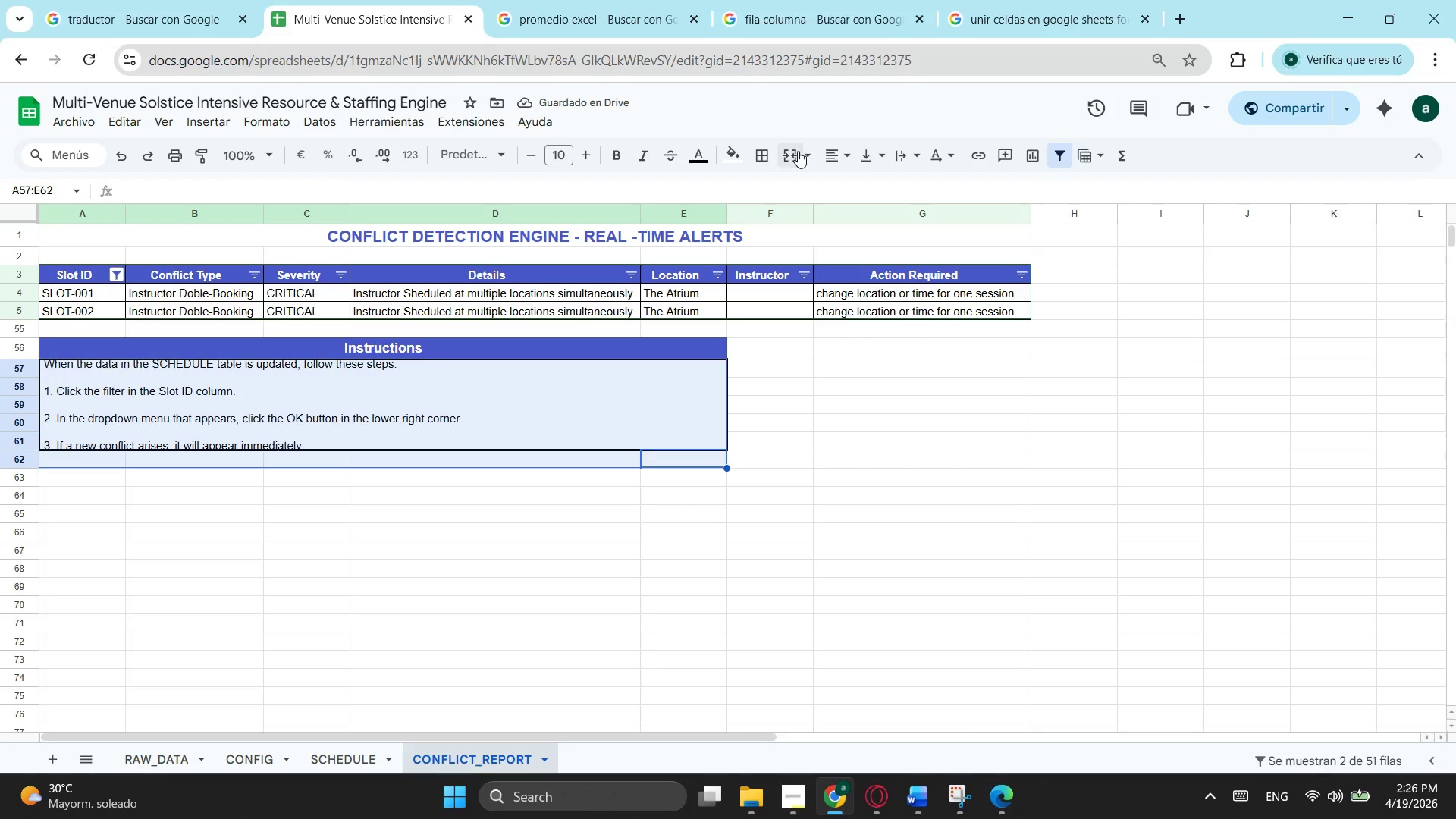 
left_click([792, 151])
 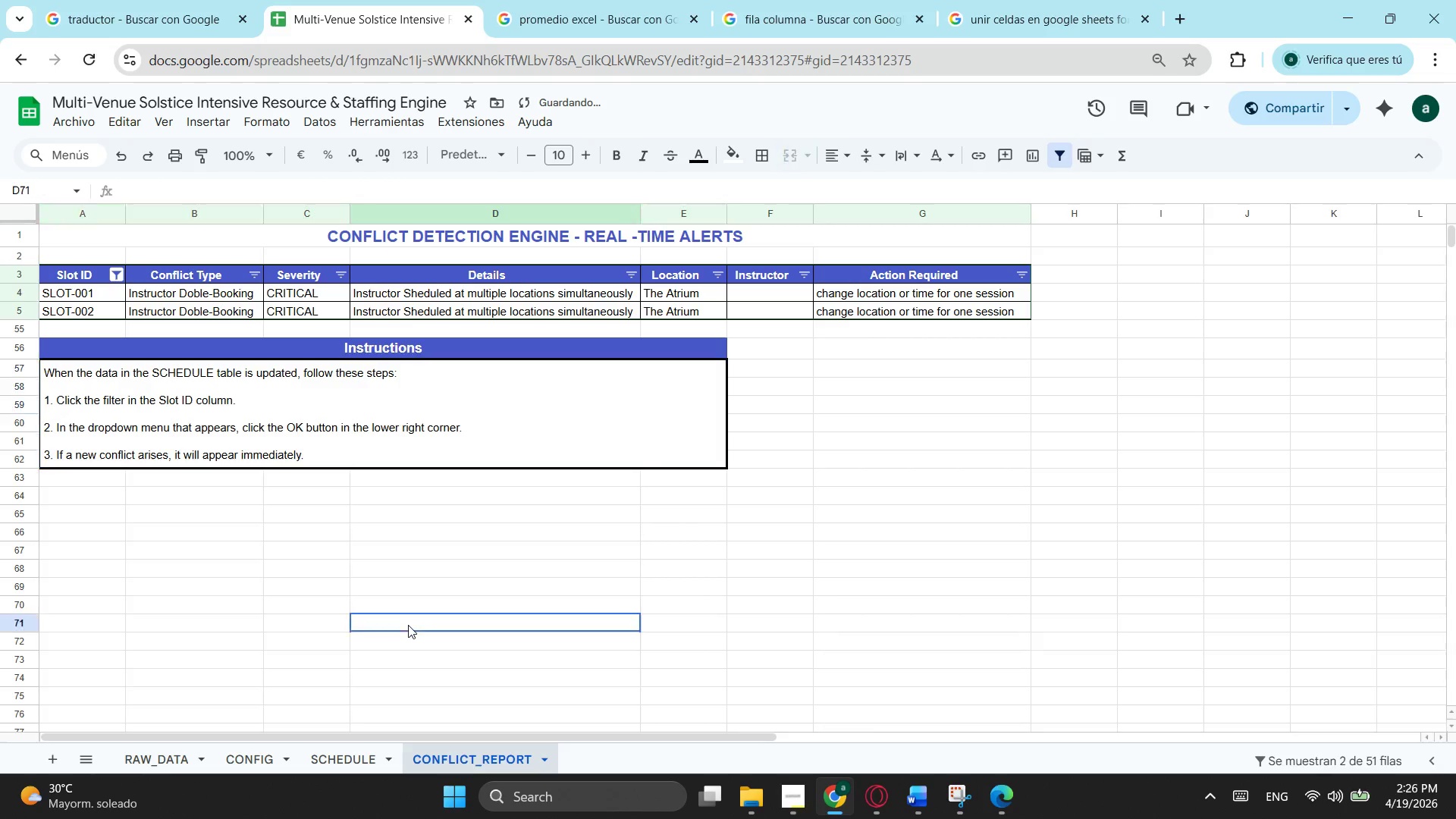 
left_click([408, 625])
 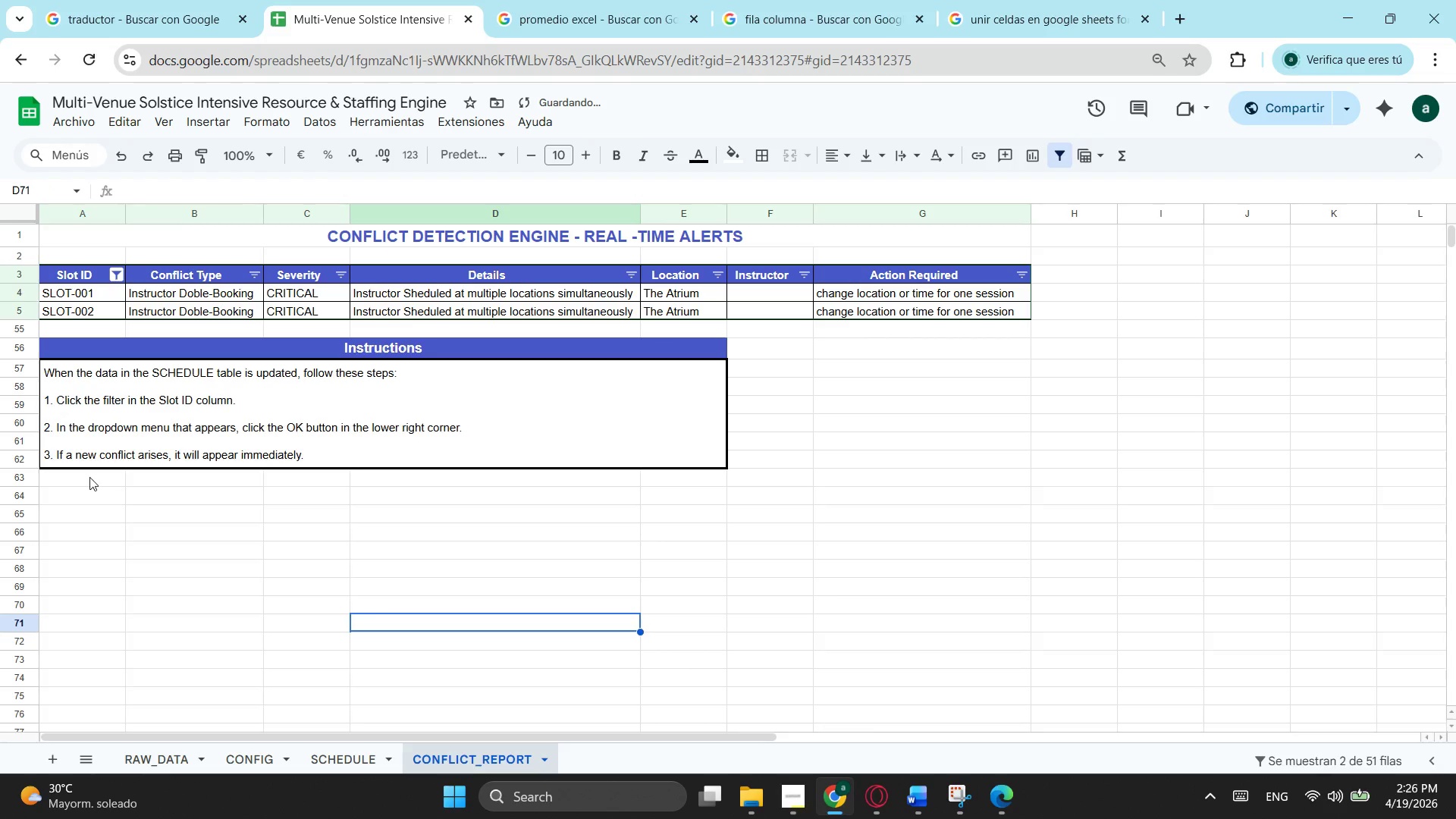 
left_click([86, 477])
 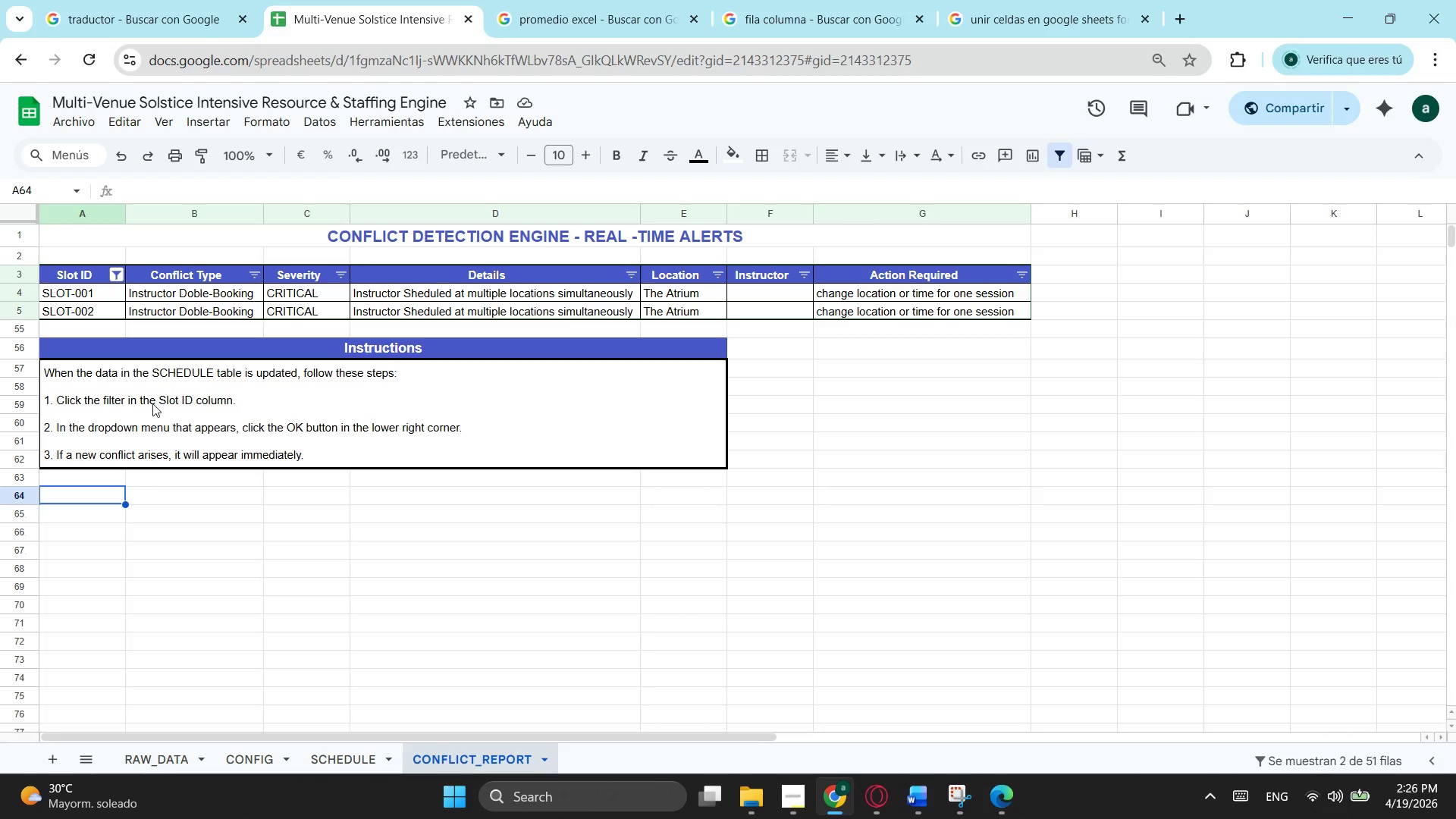 
wait(43.78)
 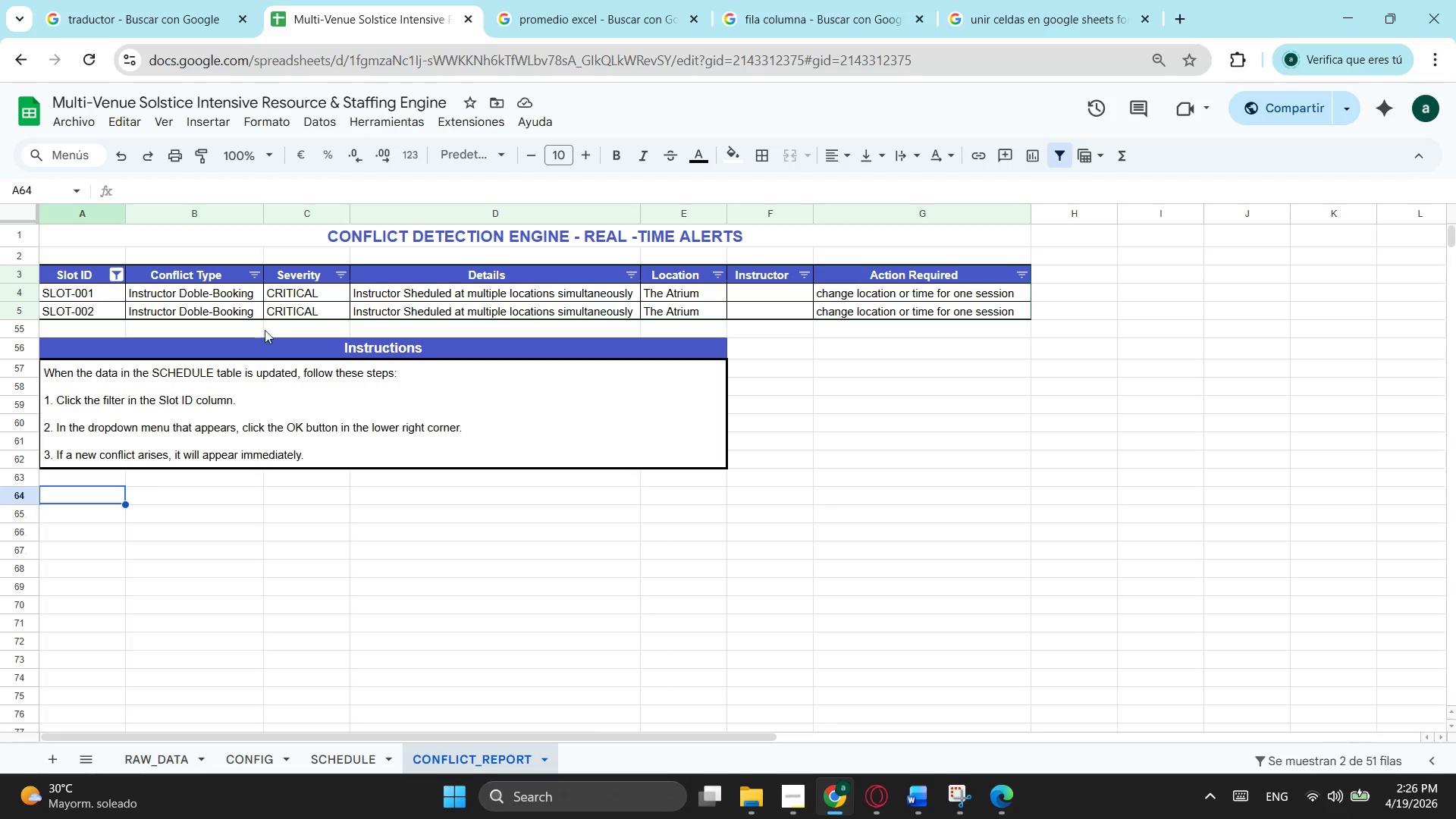 
type(Re)
key(Backspace)
type(EFORMER cA)
 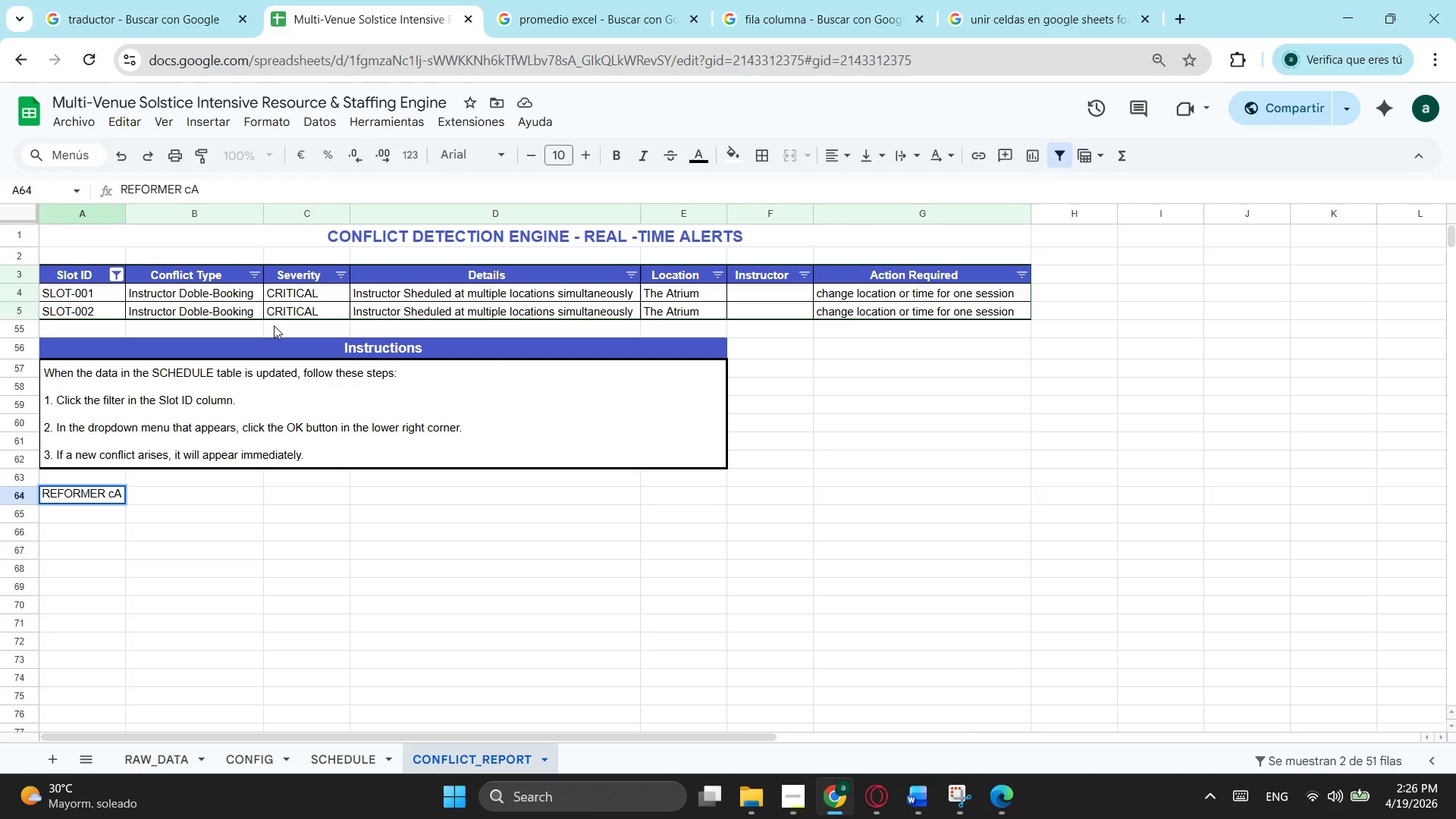 
key(Backspace)
key(Backspace)
type(Ca)
key(Backspace)
key(Backspace)
type(capacity exceede)
 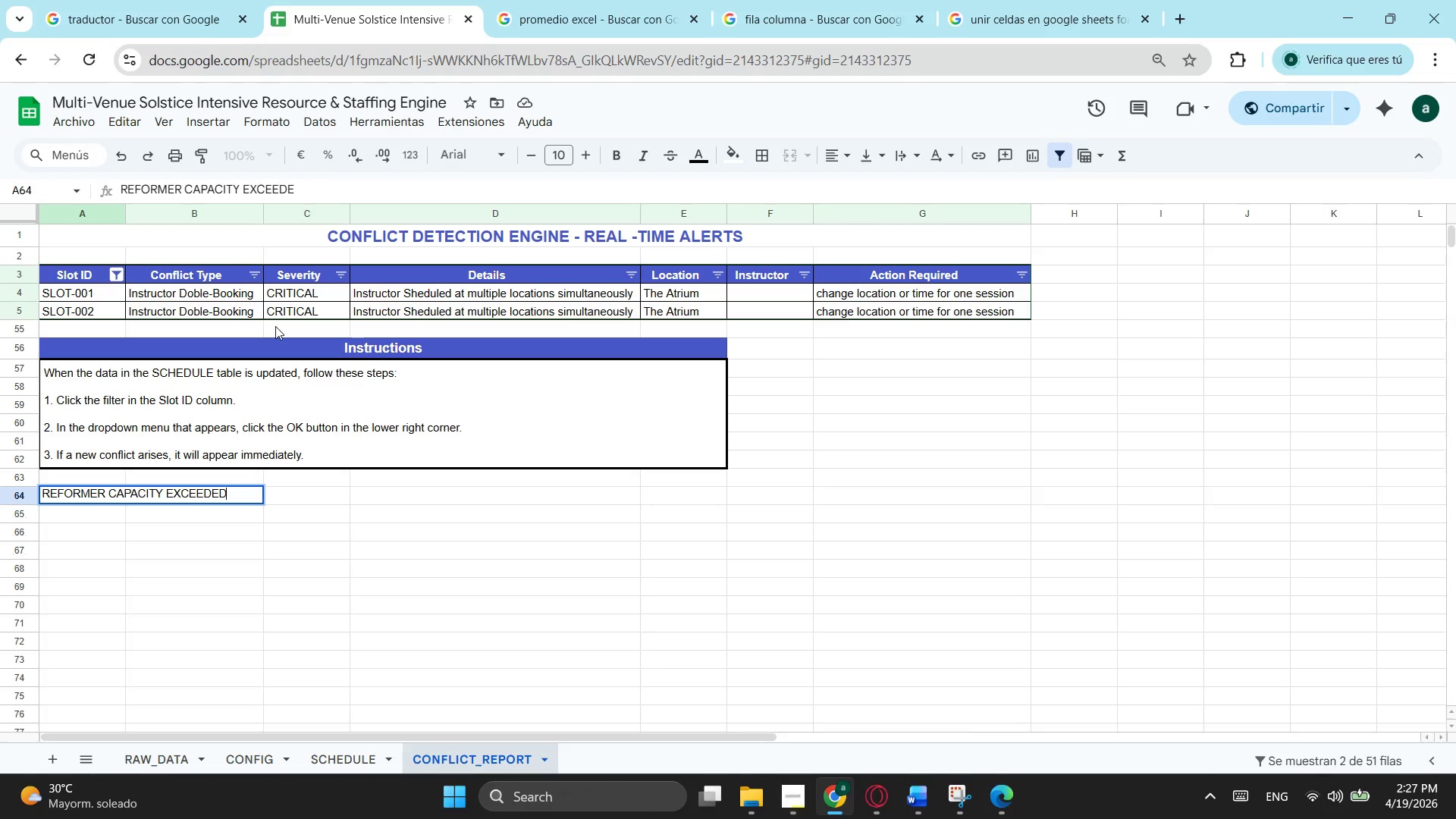 
key(D)
 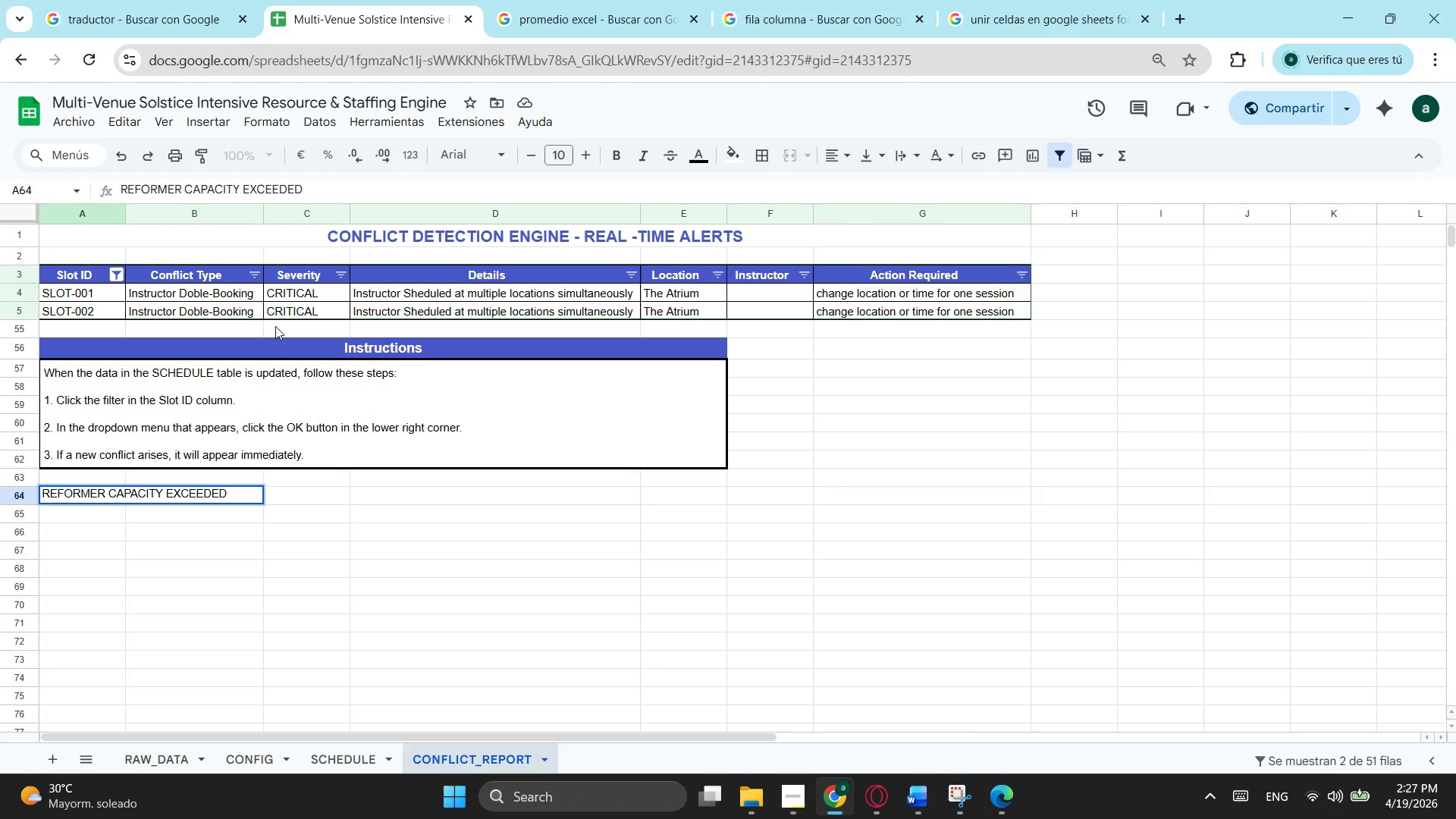 
wait(43.81)
 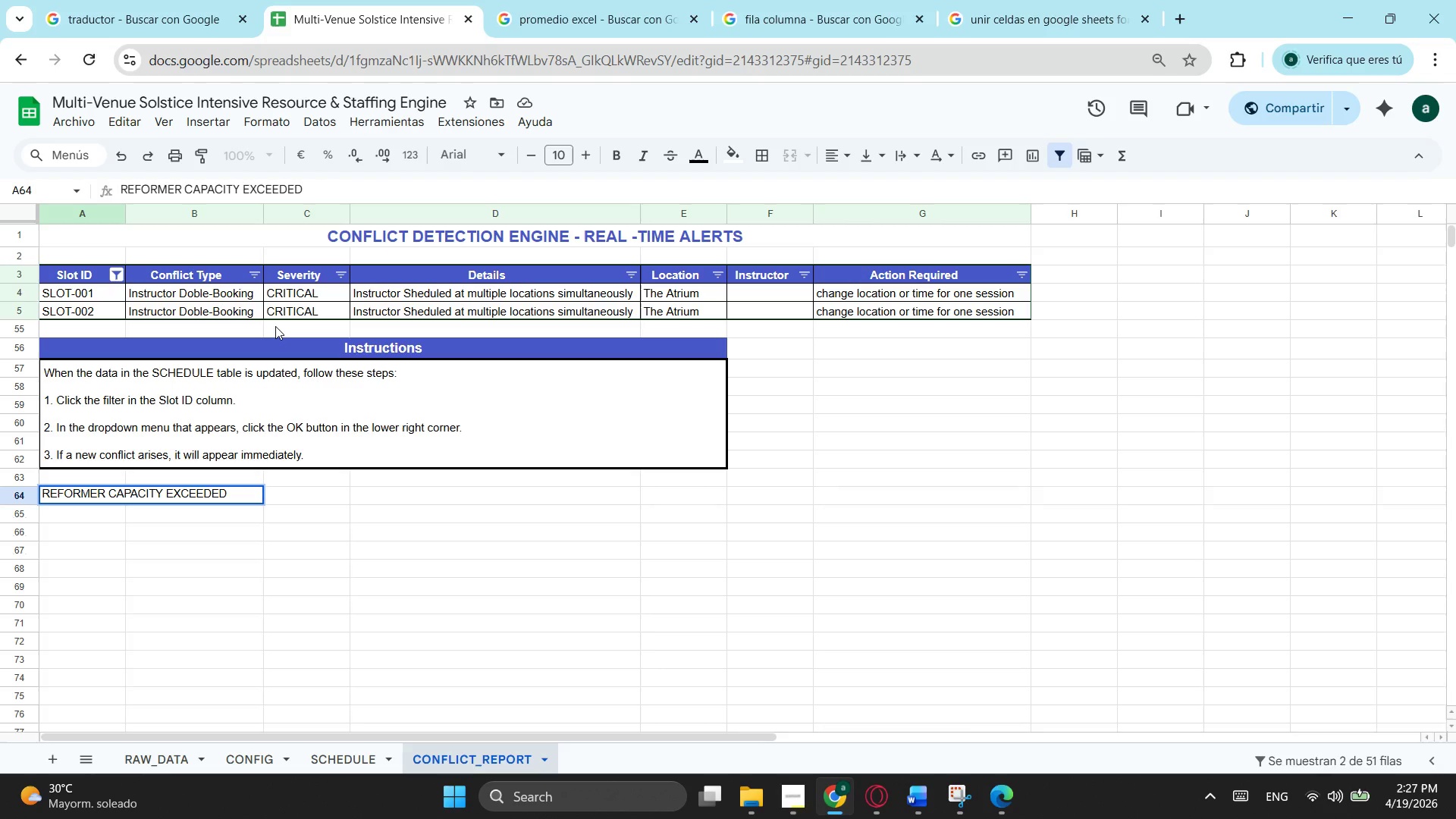 
left_click_drag(start_coordinate=[871, 270], to_coordinate=[96, 277])
 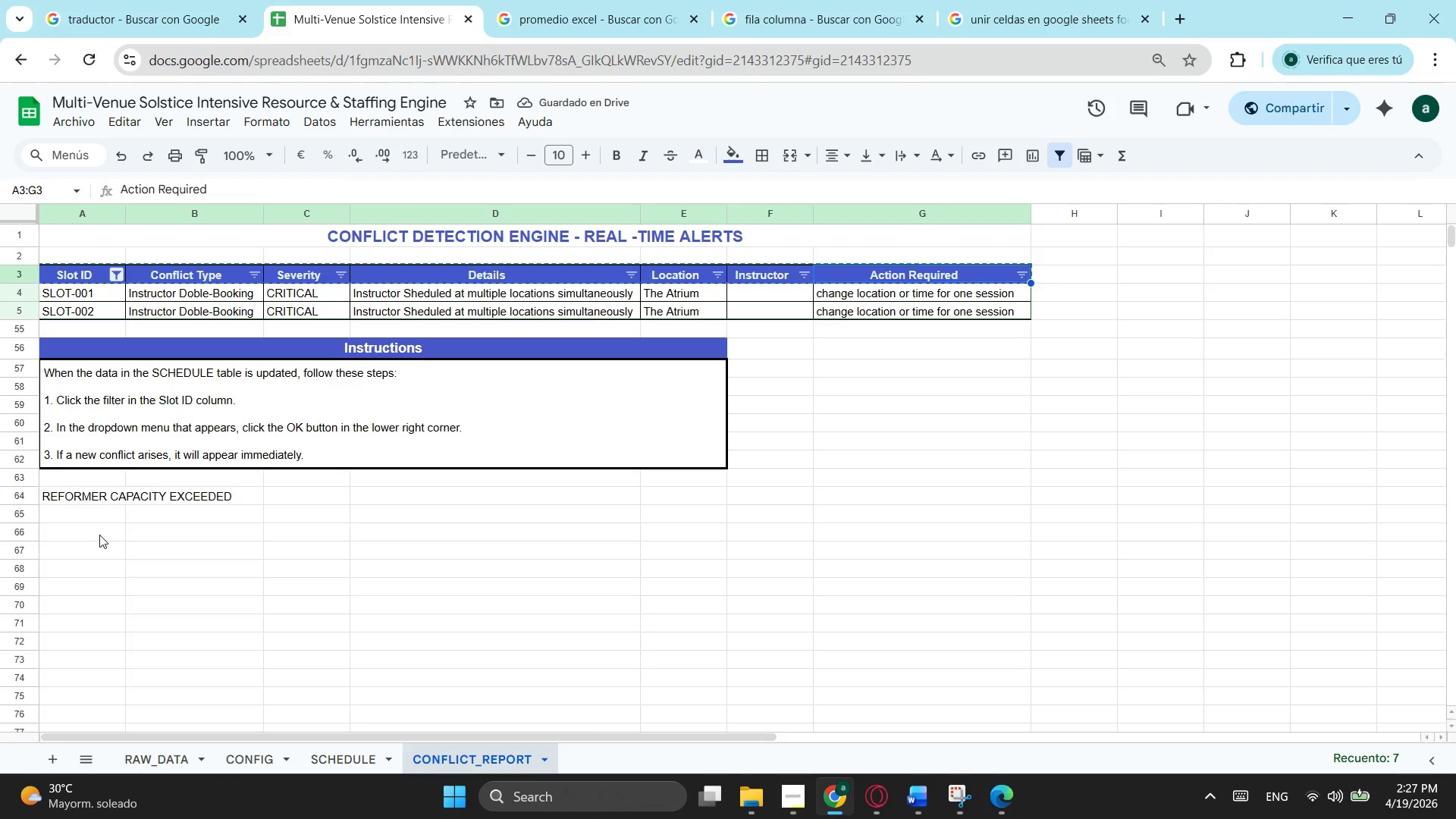 
key(Control+ControlLeft)
 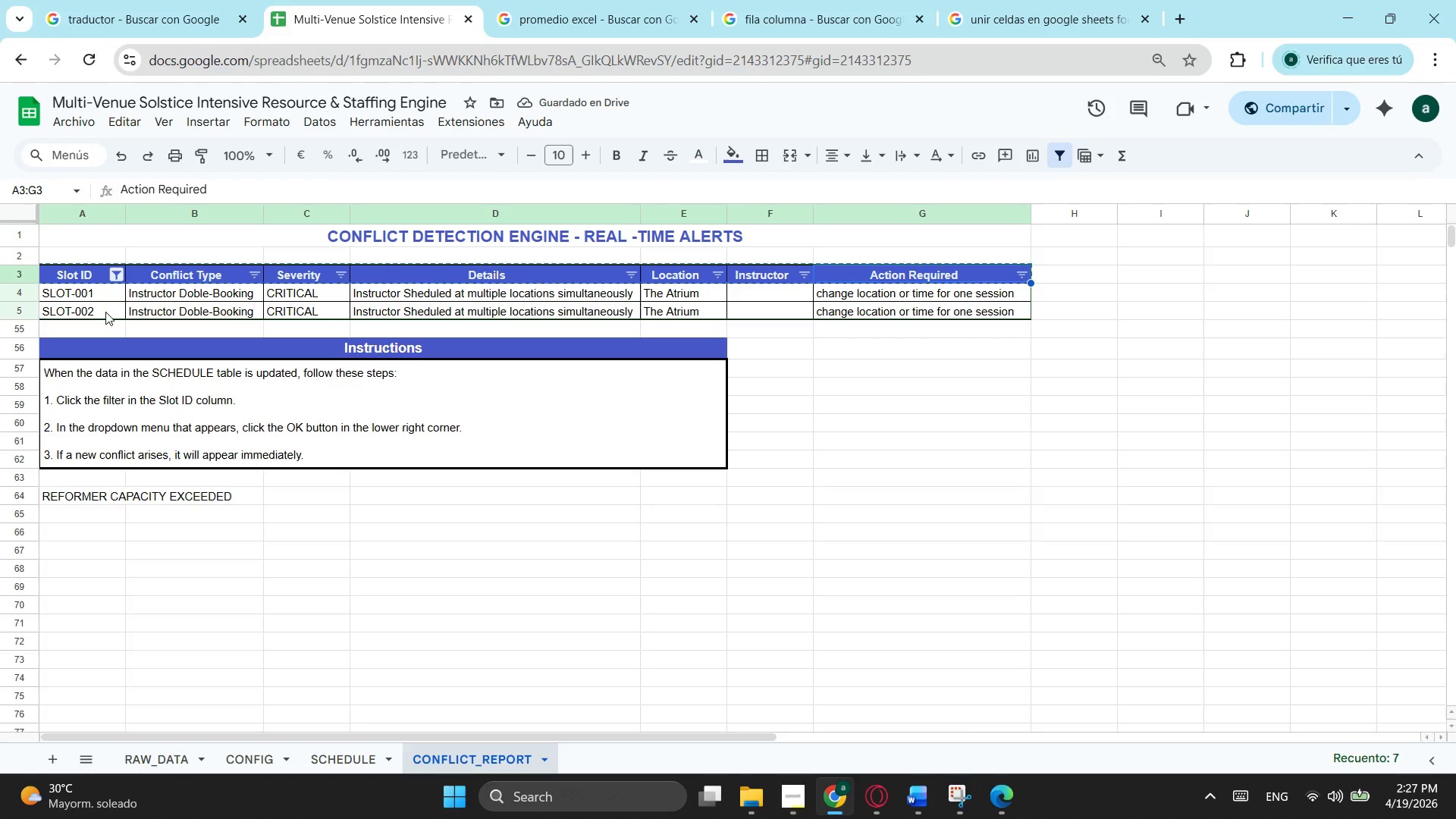 
key(Control+C)
 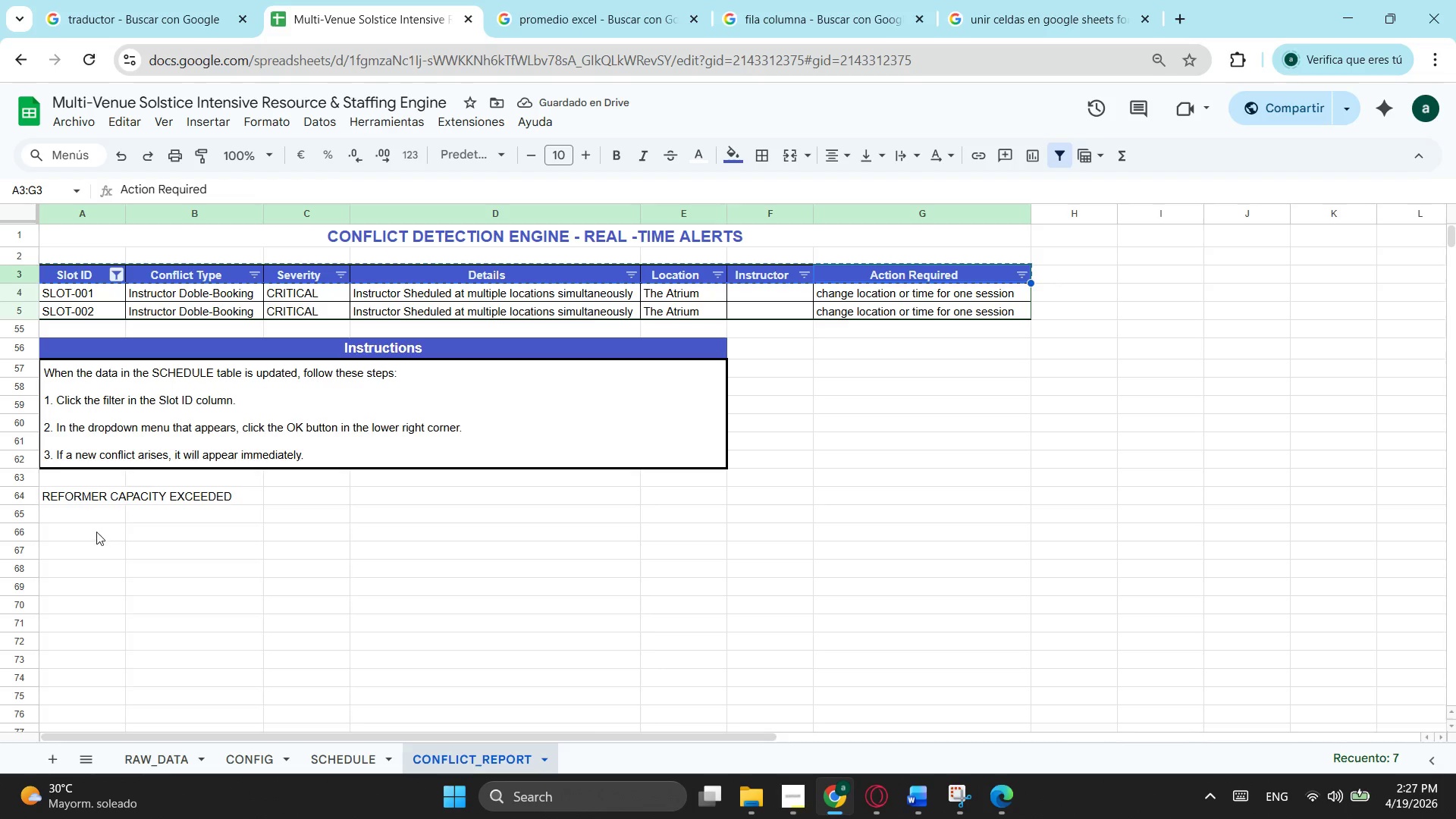 
left_click([93, 530])
 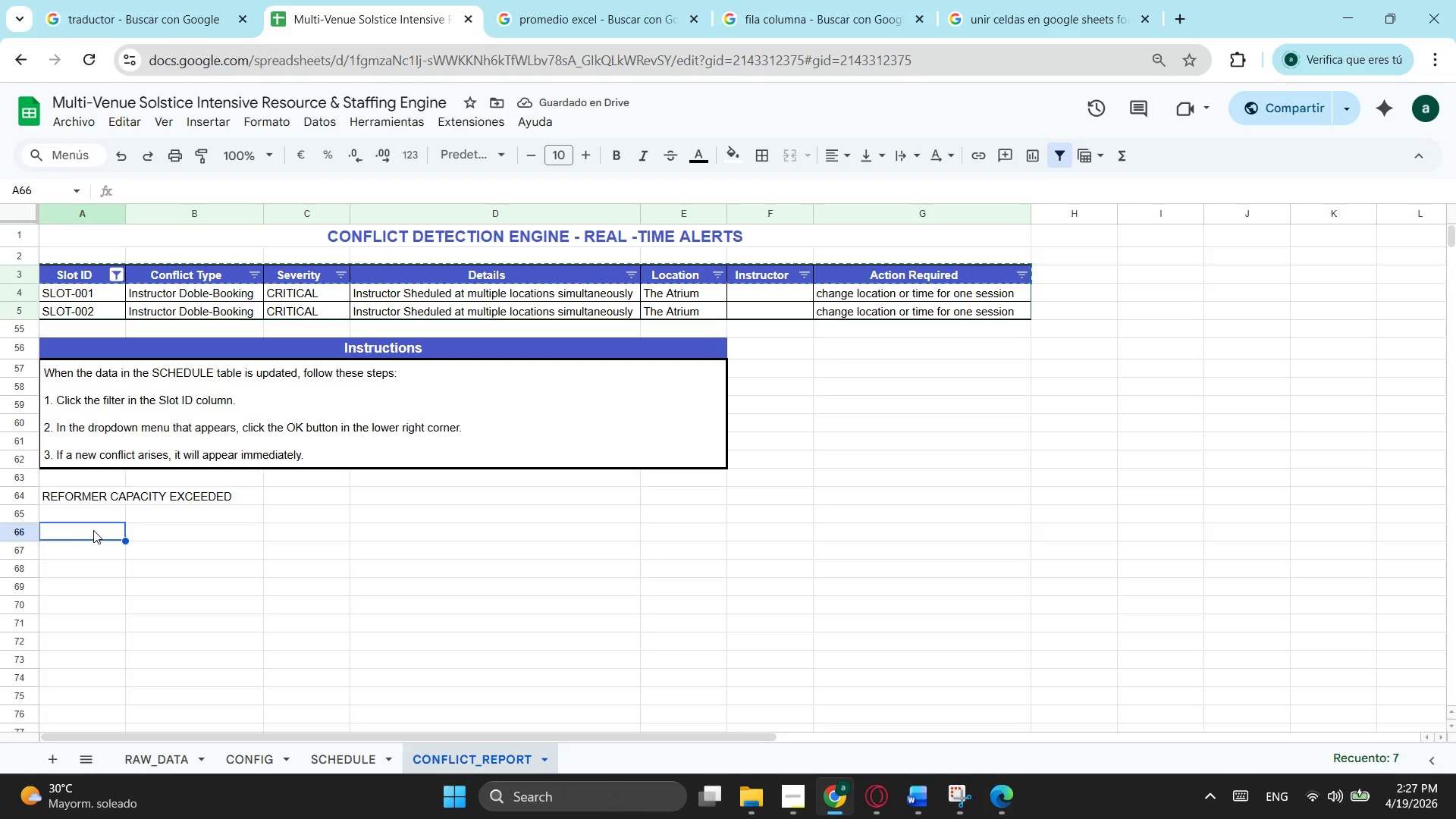 
key(Control+ControlLeft)
 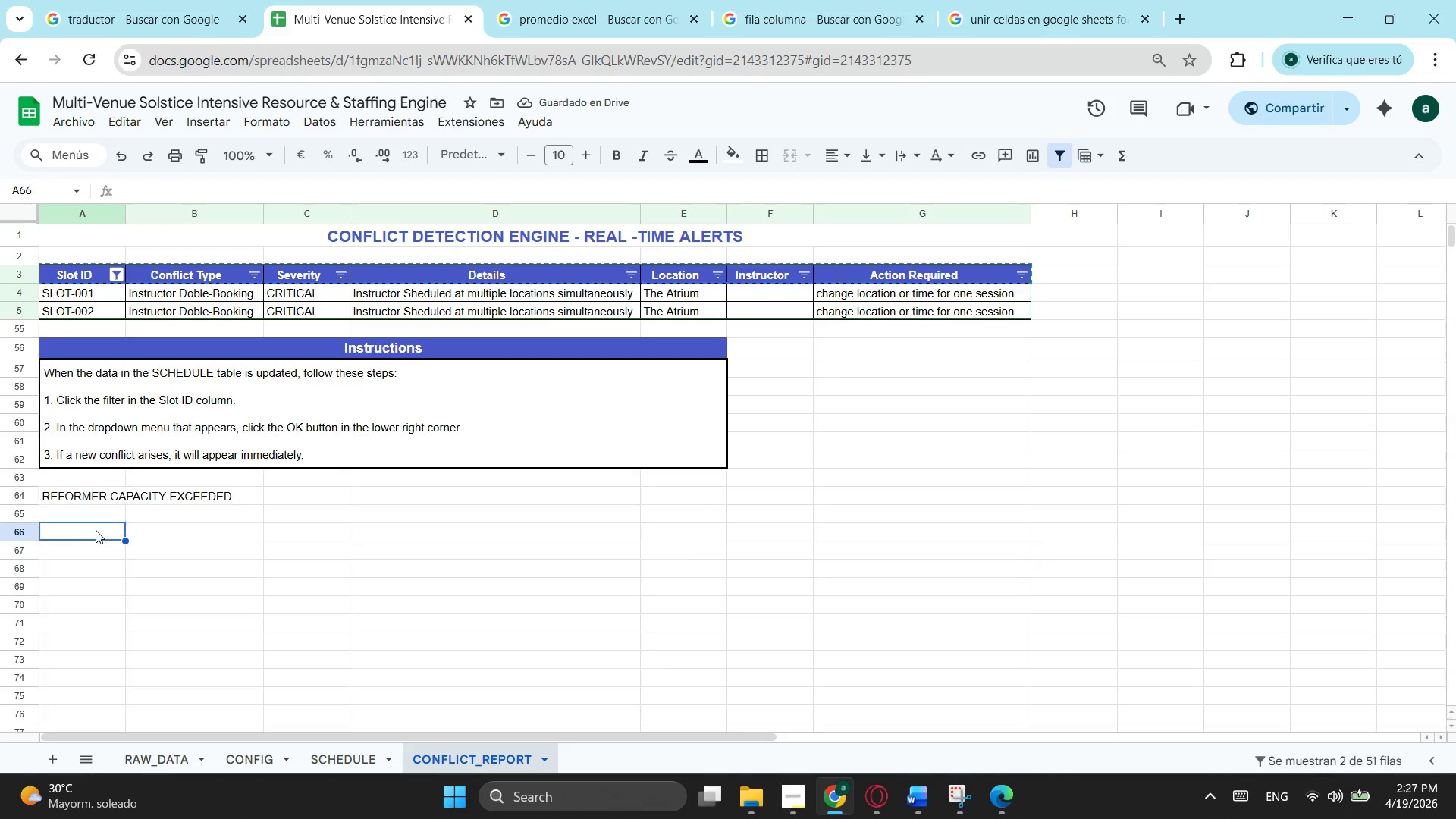 
key(Control+V)
 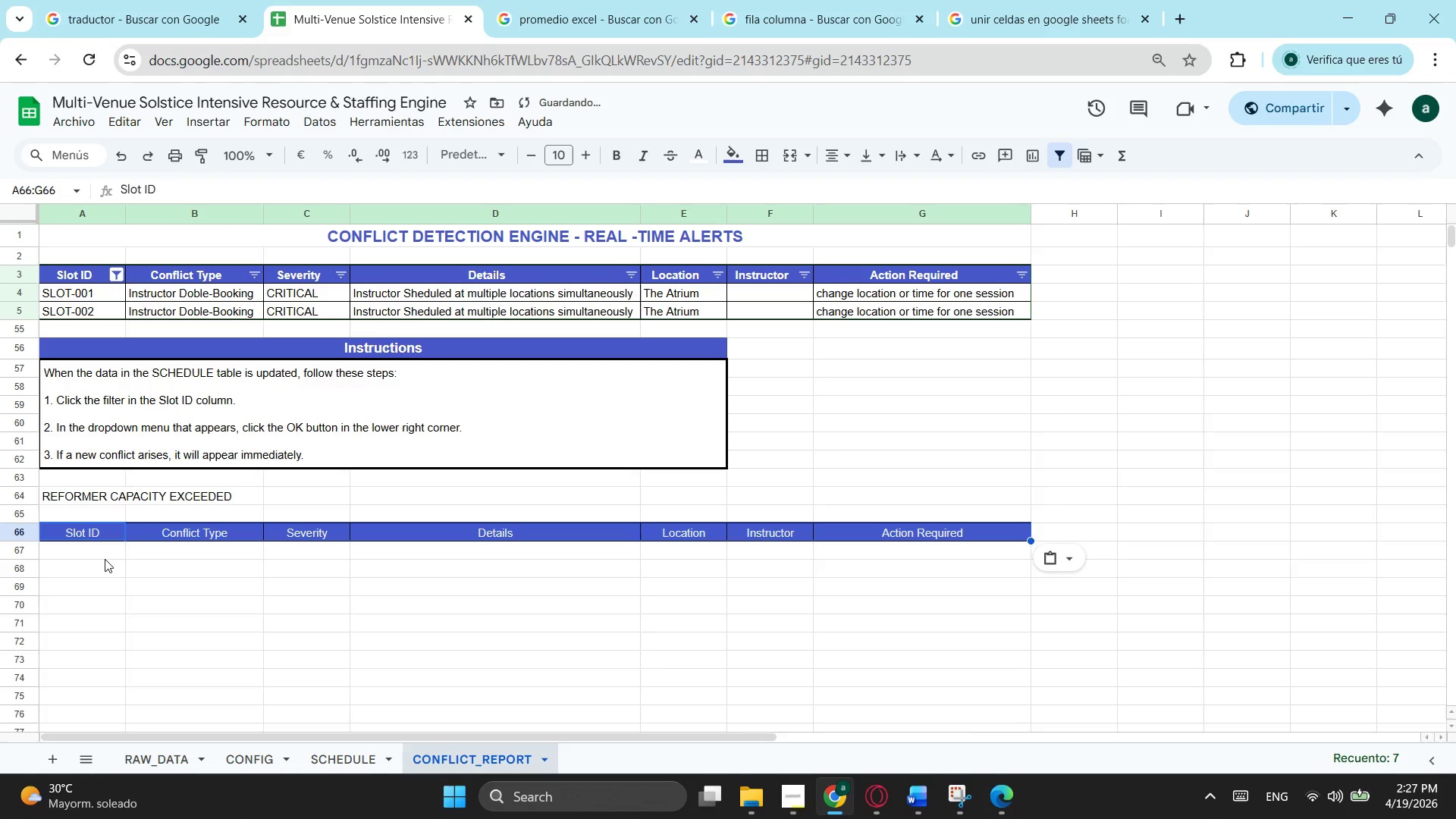 
left_click([104, 559])
 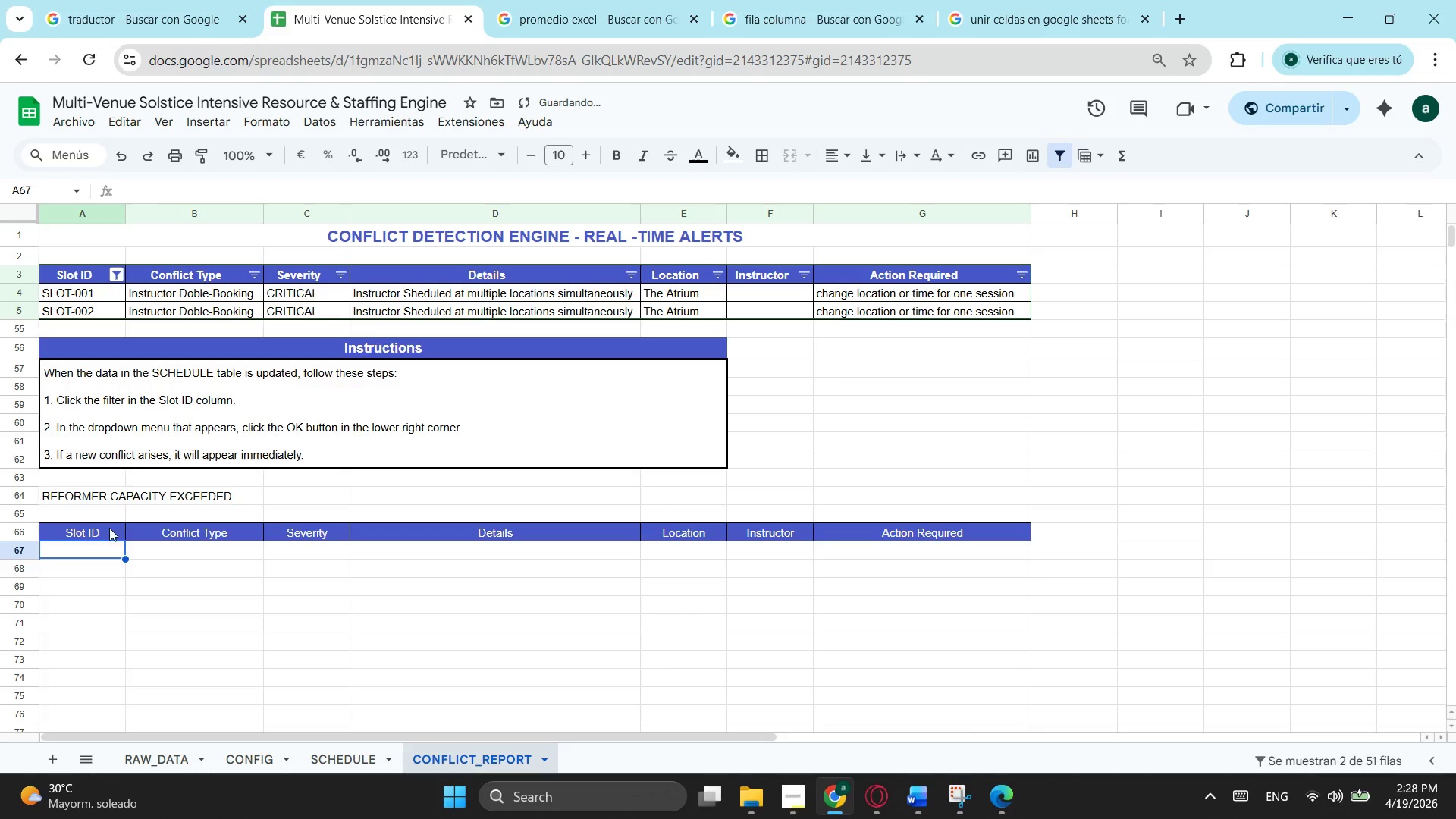 
left_click_drag(start_coordinate=[104, 528], to_coordinate=[924, 536])
 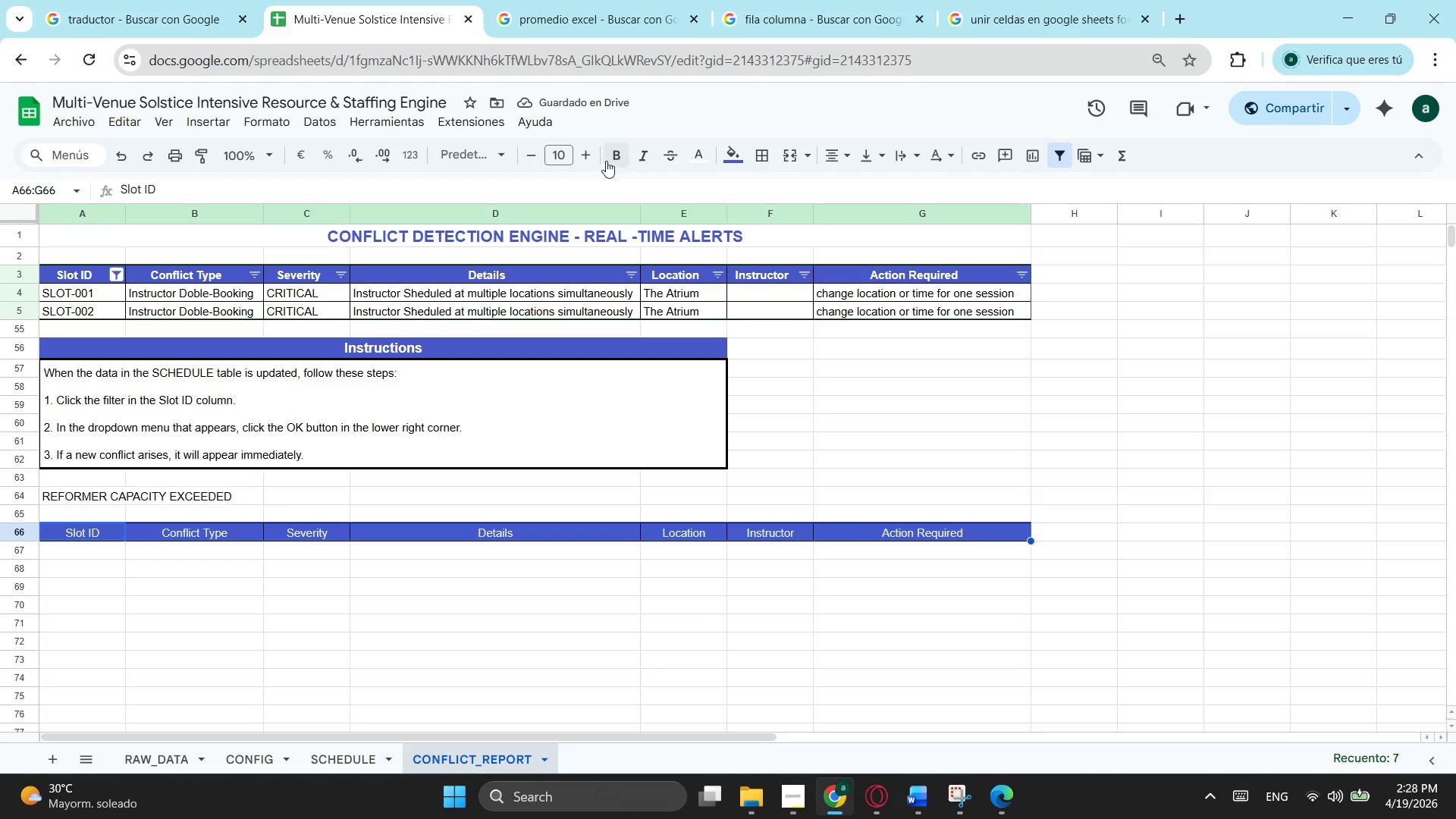 
left_click([609, 161])
 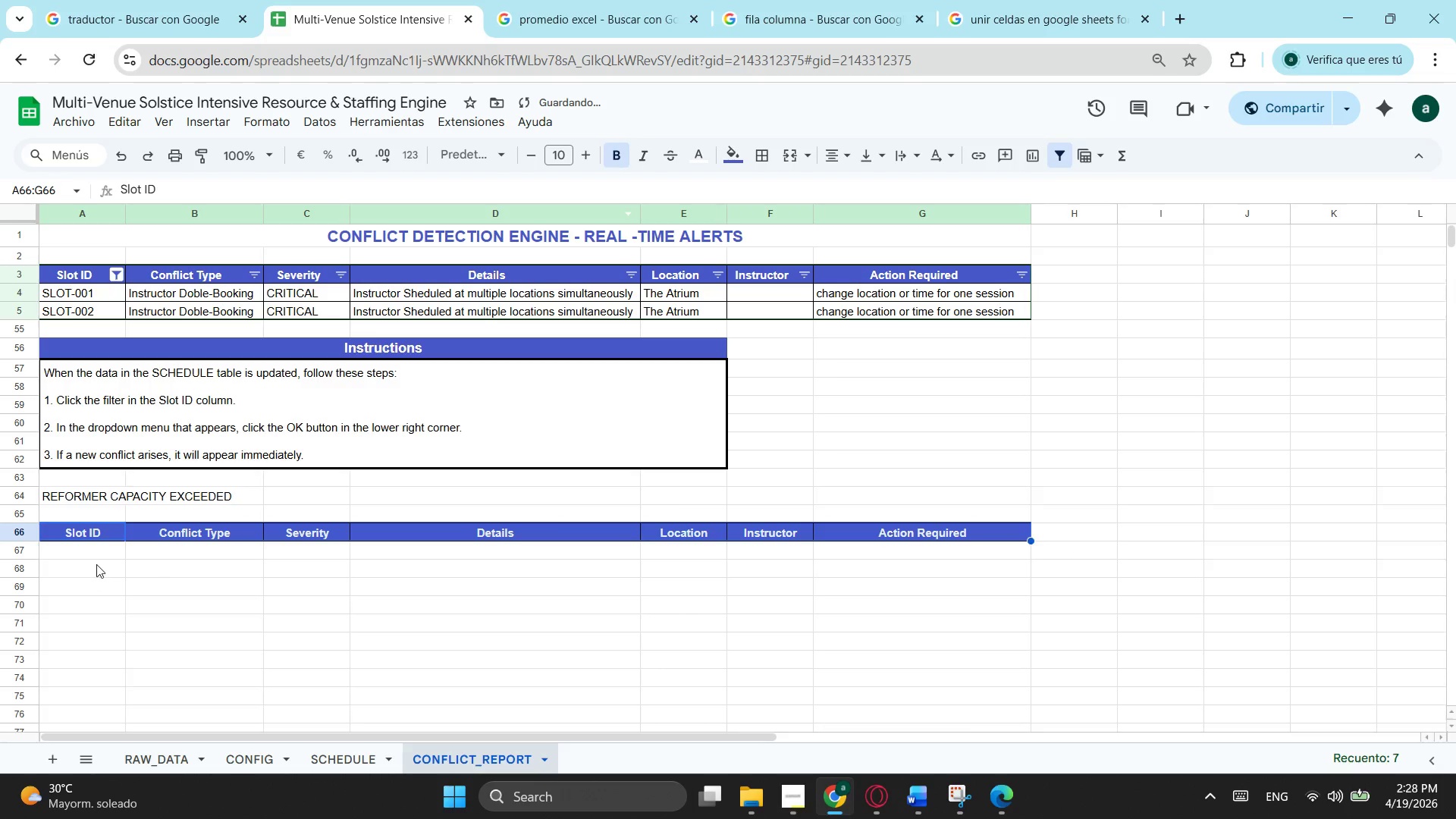 
left_click([95, 561])
 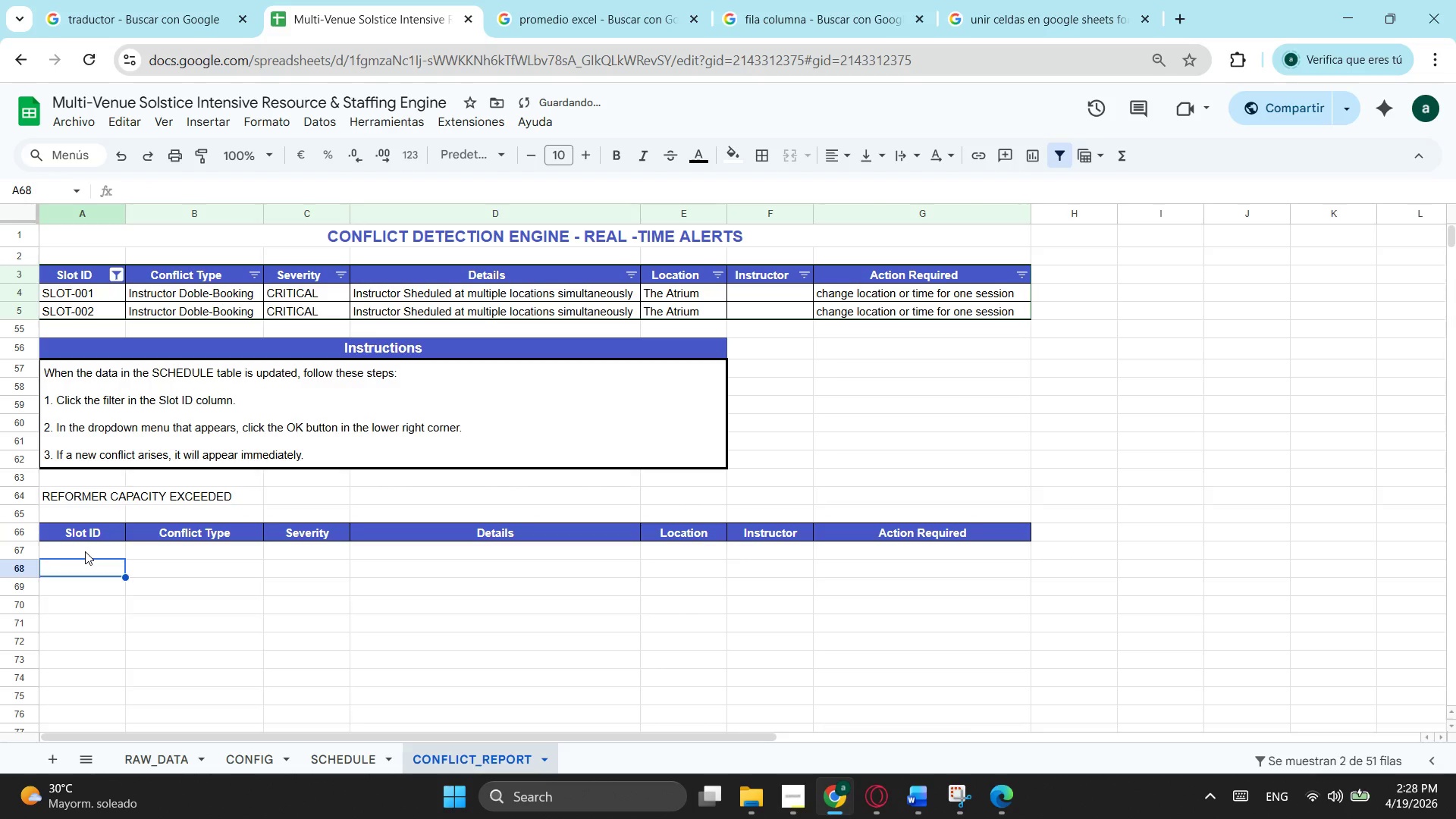 
left_click([85, 551])
 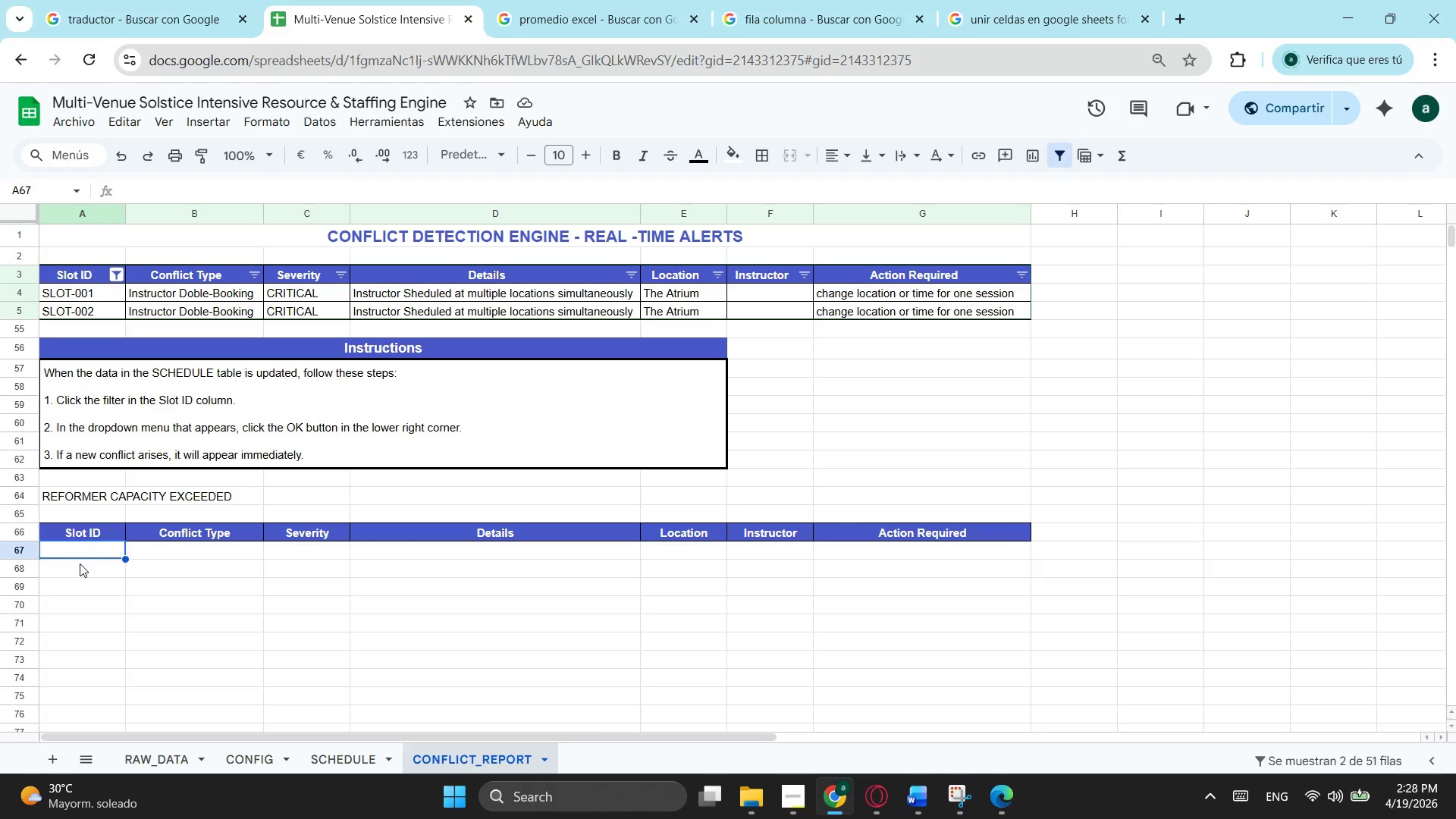 
wait(5.11)
 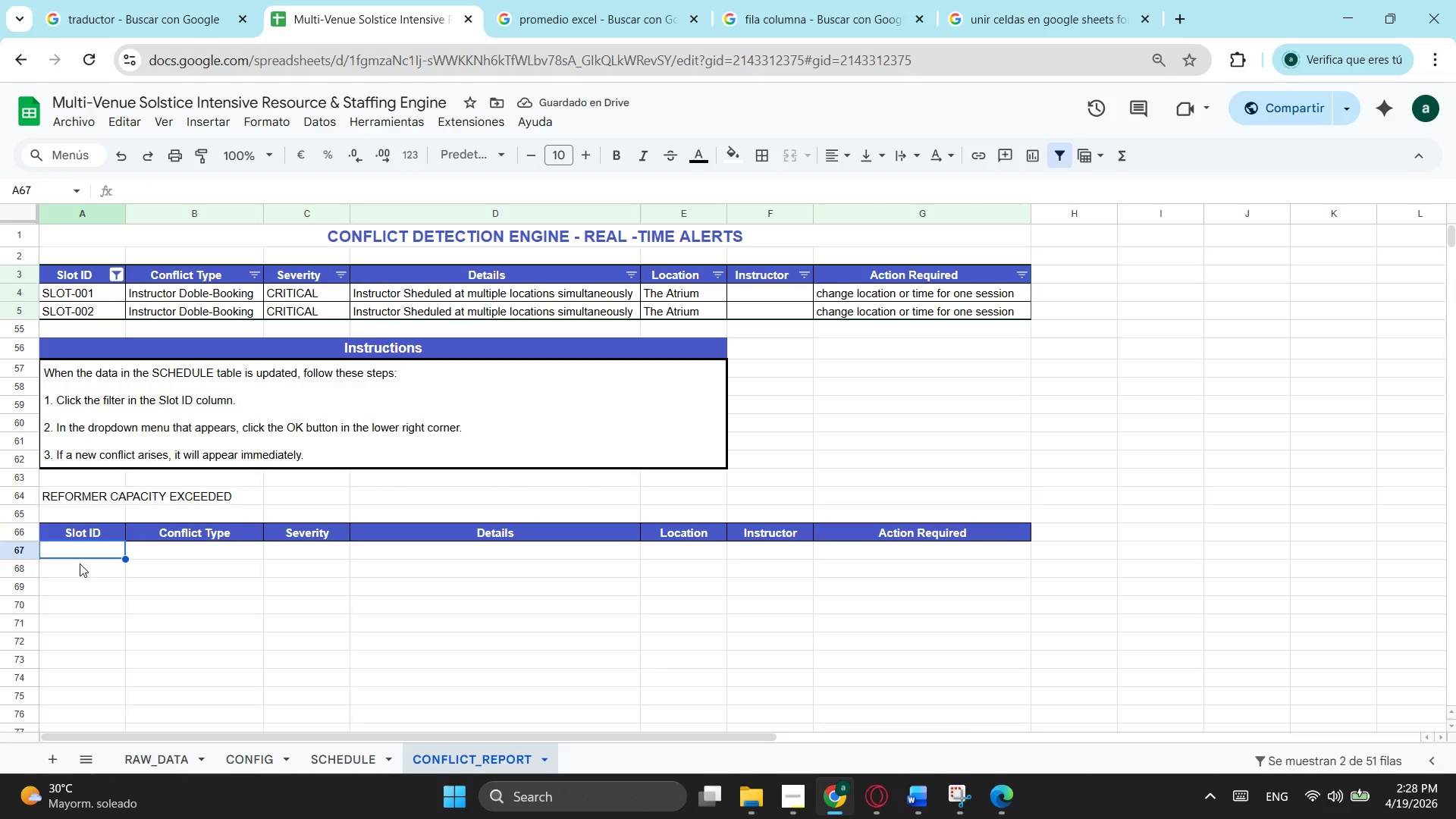 
type(si)
key(Backspace)
key(Backspace)
type(=s)
key(Tab)
 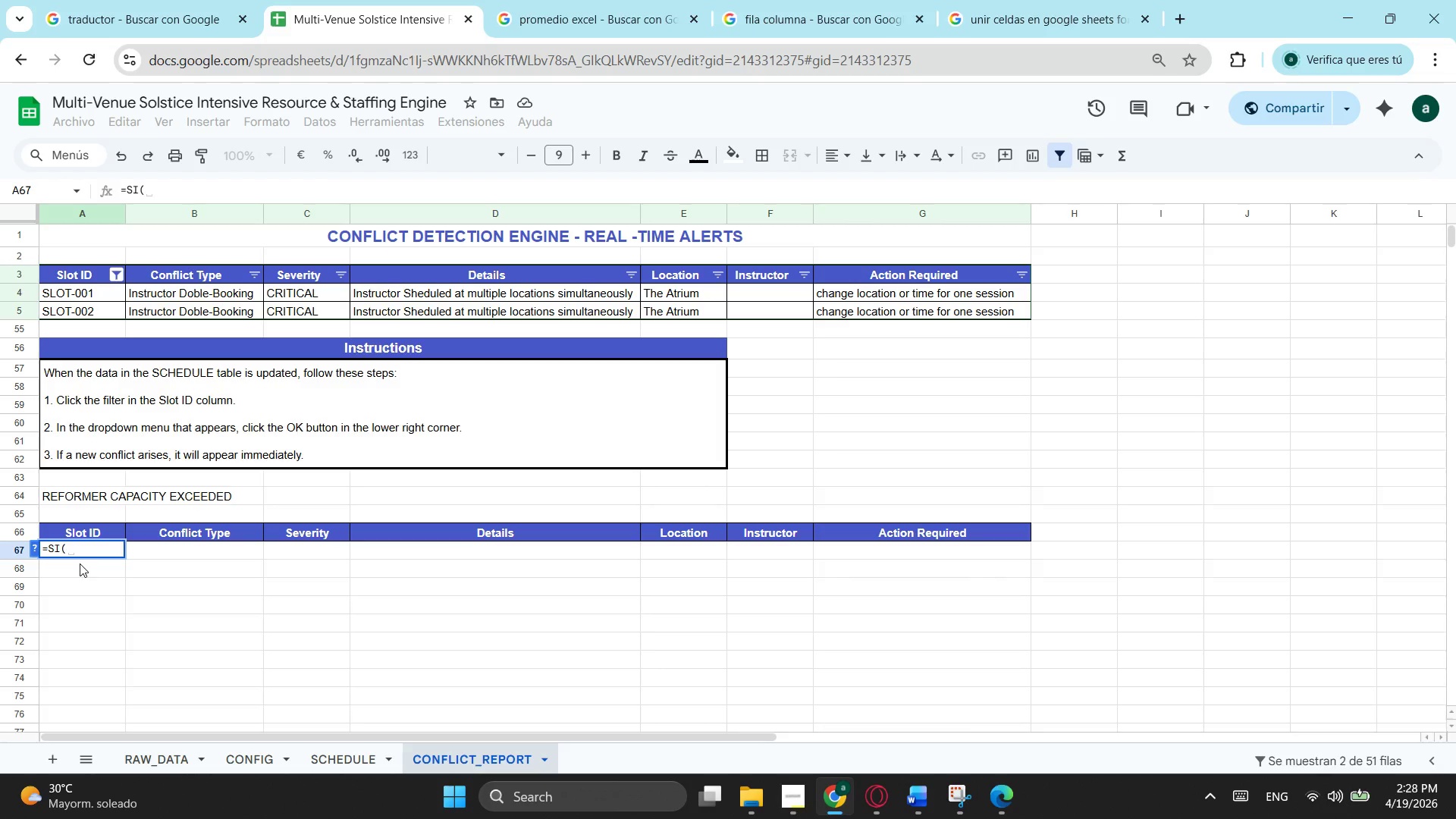 
key(Y)
 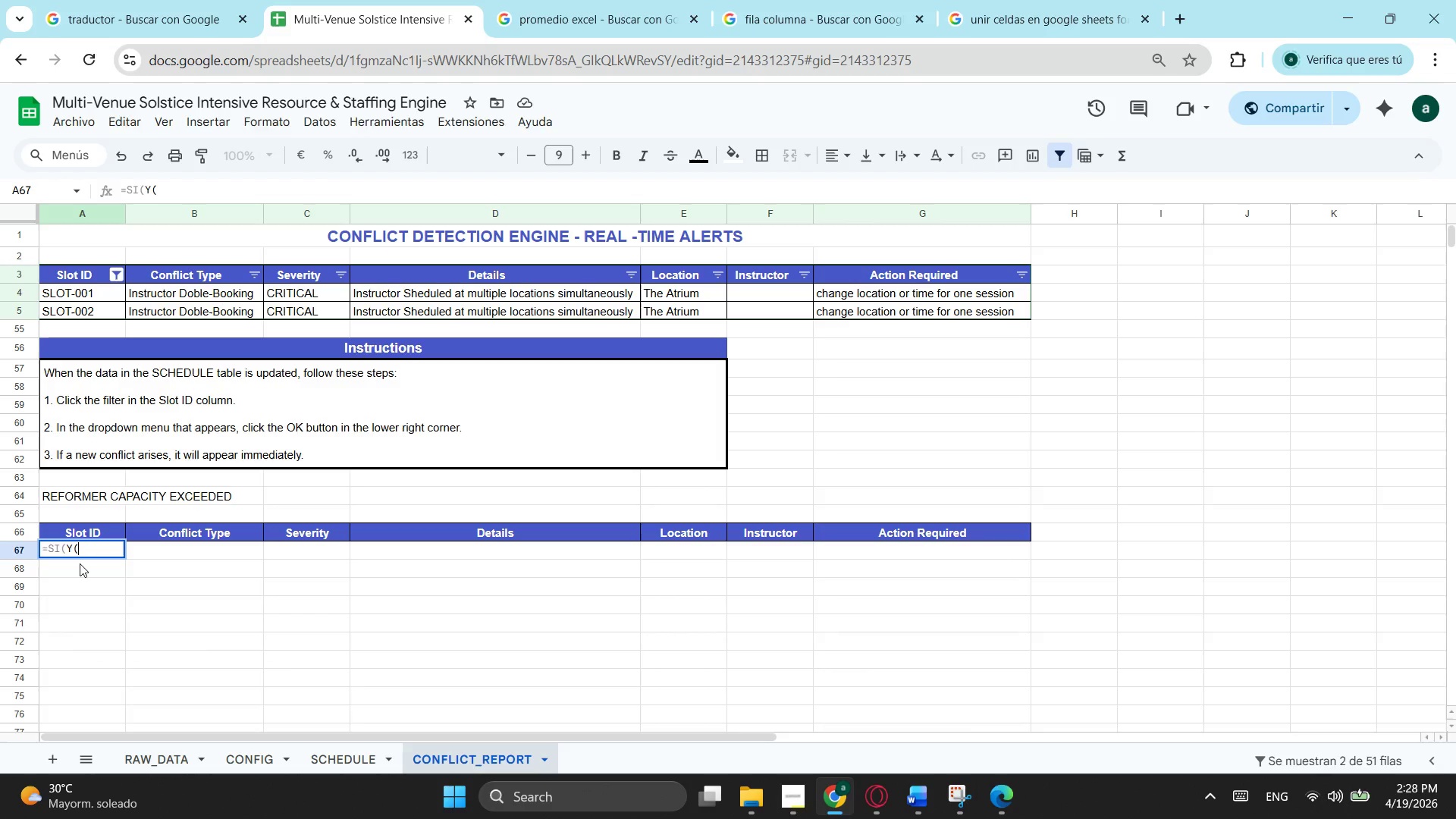 
key(Tab)
 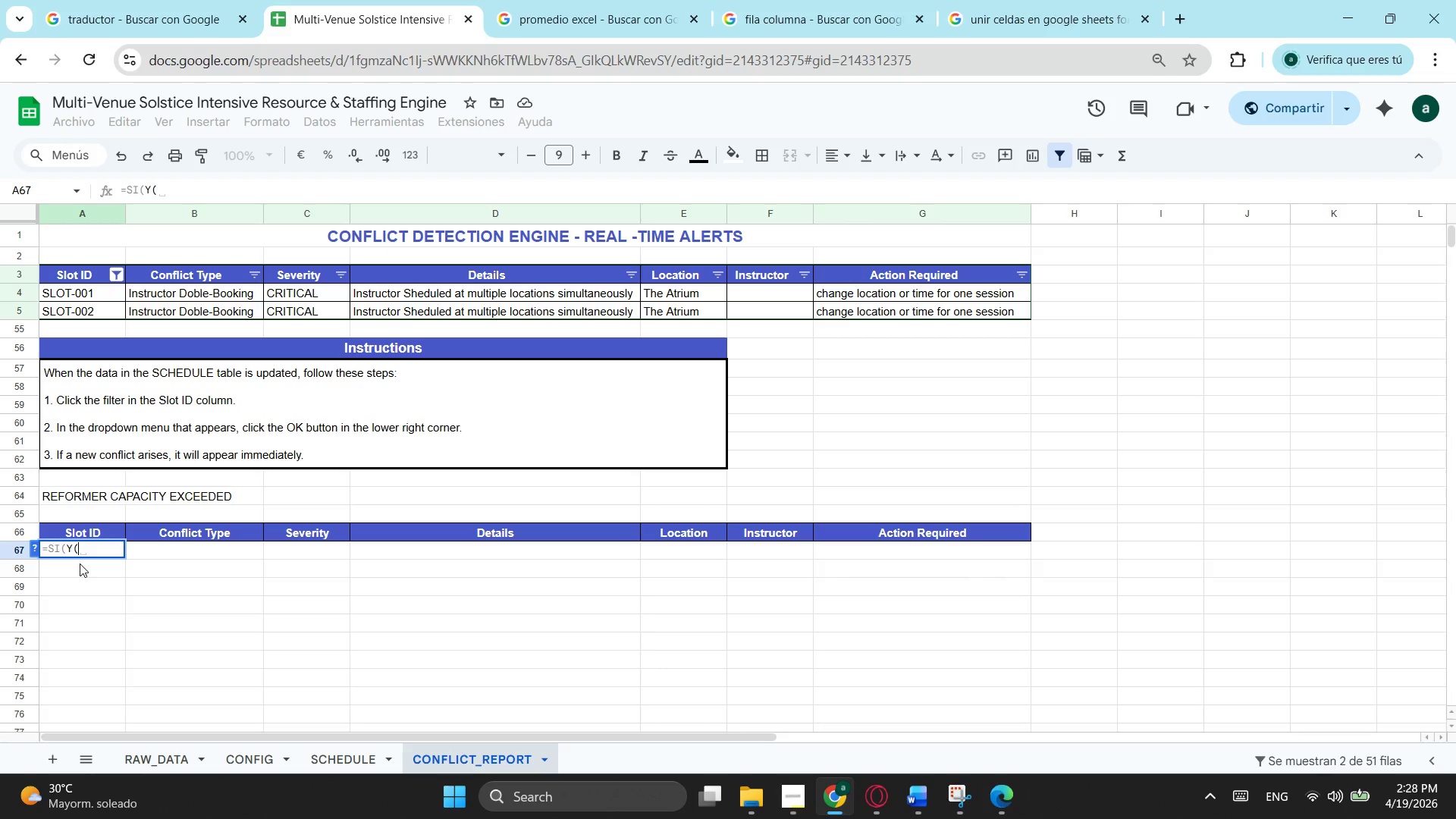 
wait(6.05)
 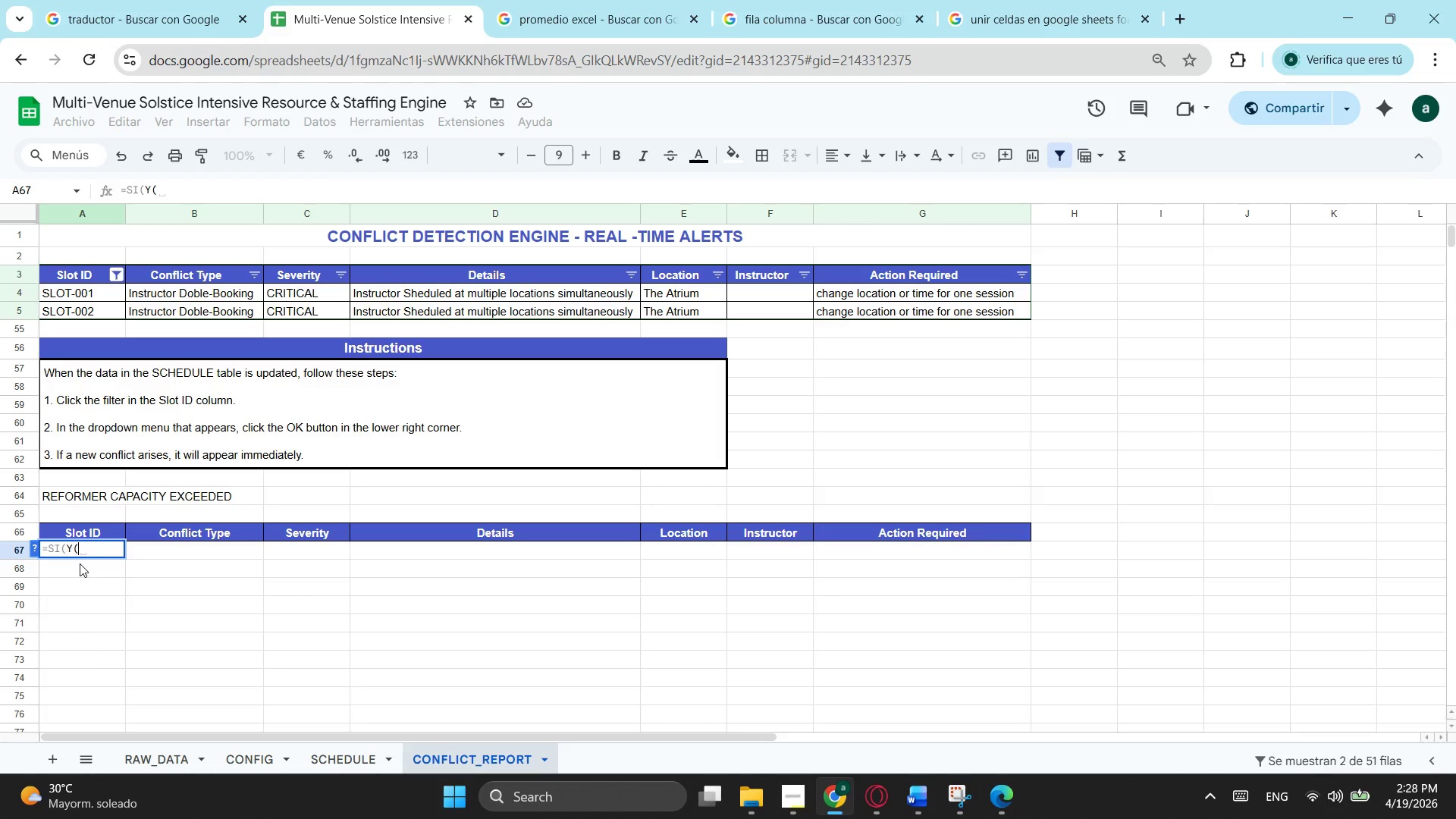 
type(bus)
 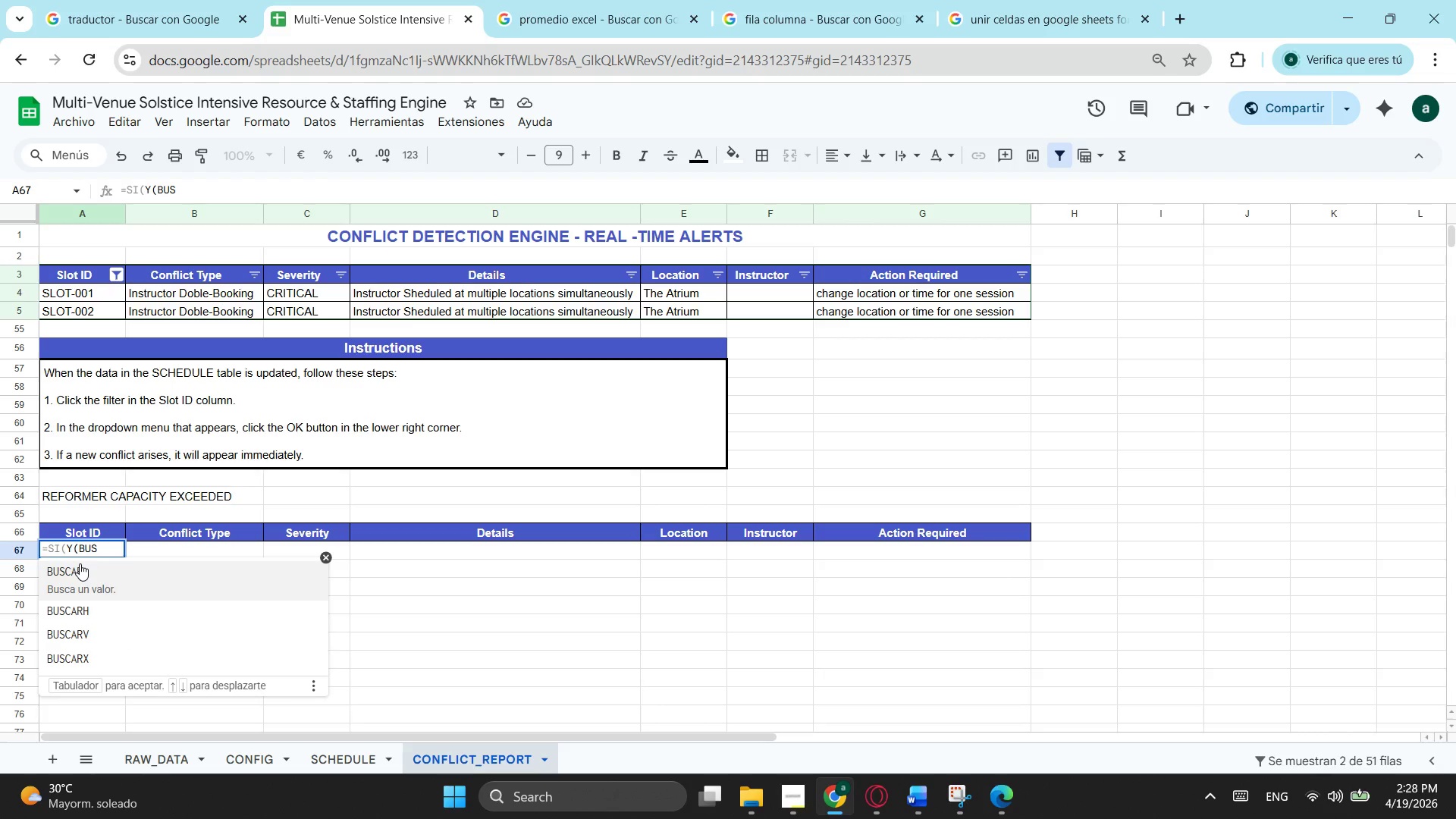 
key(ArrowDown)
 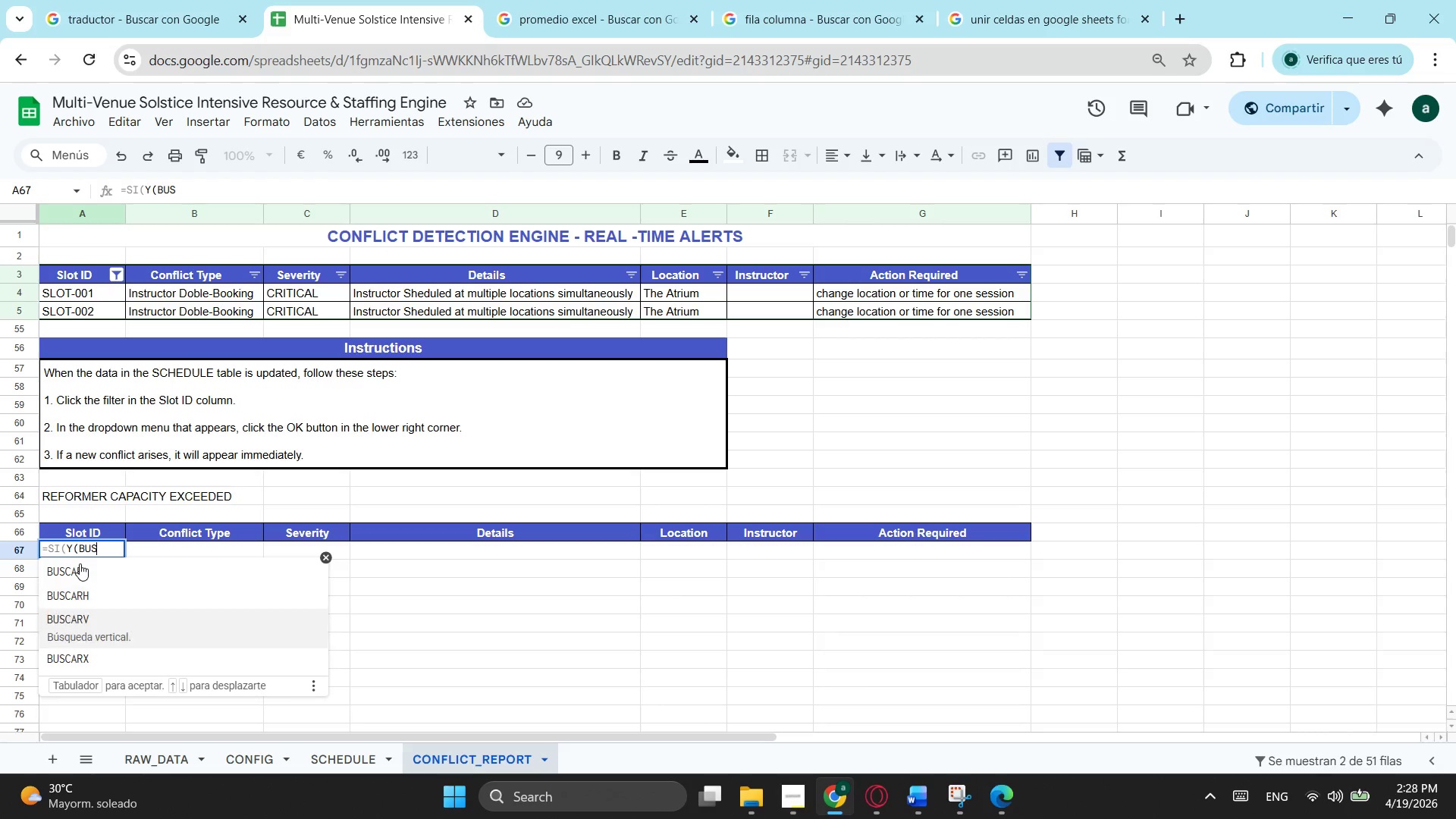 
key(ArrowDown)
 